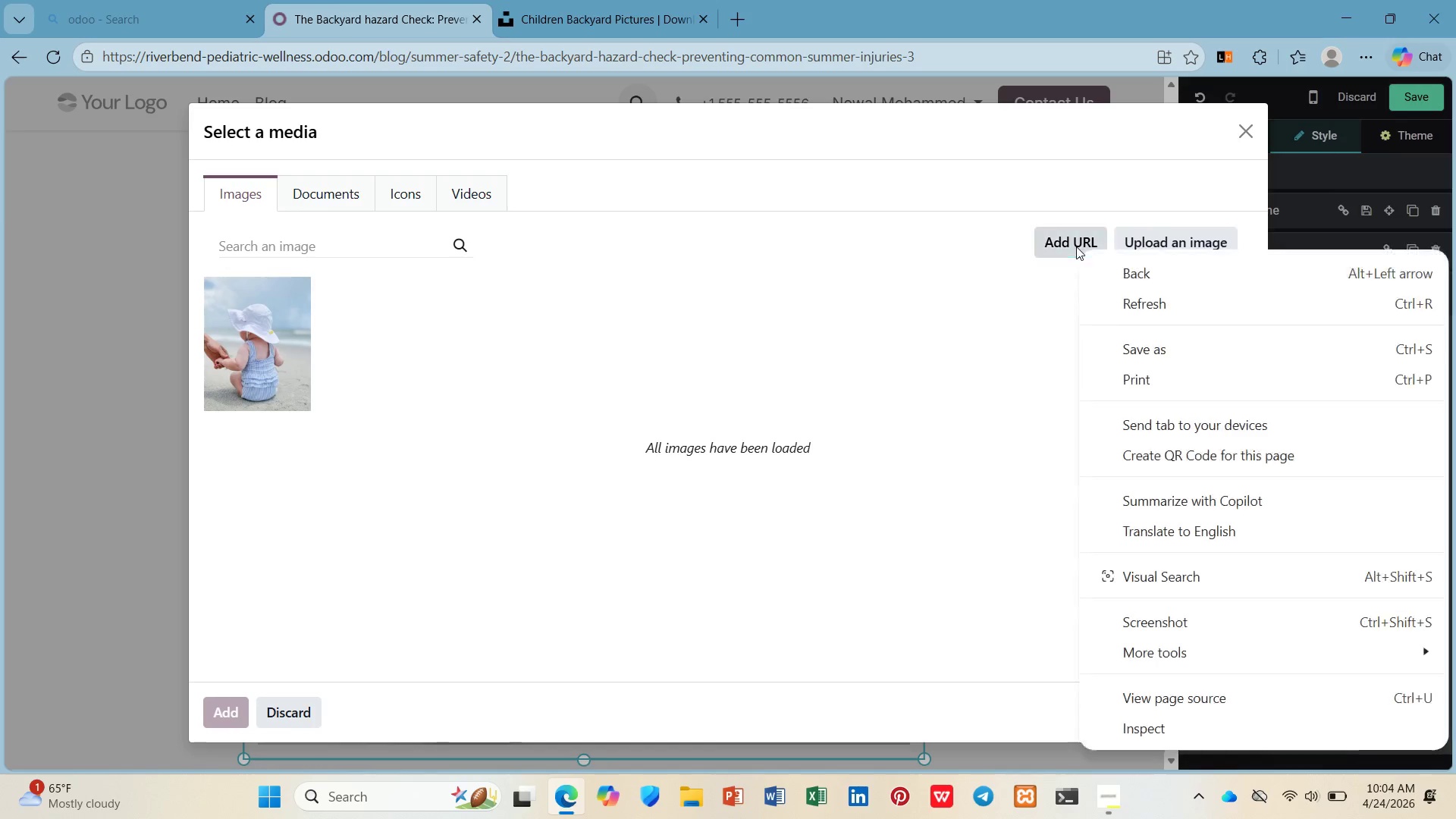 
left_click([1076, 246])
 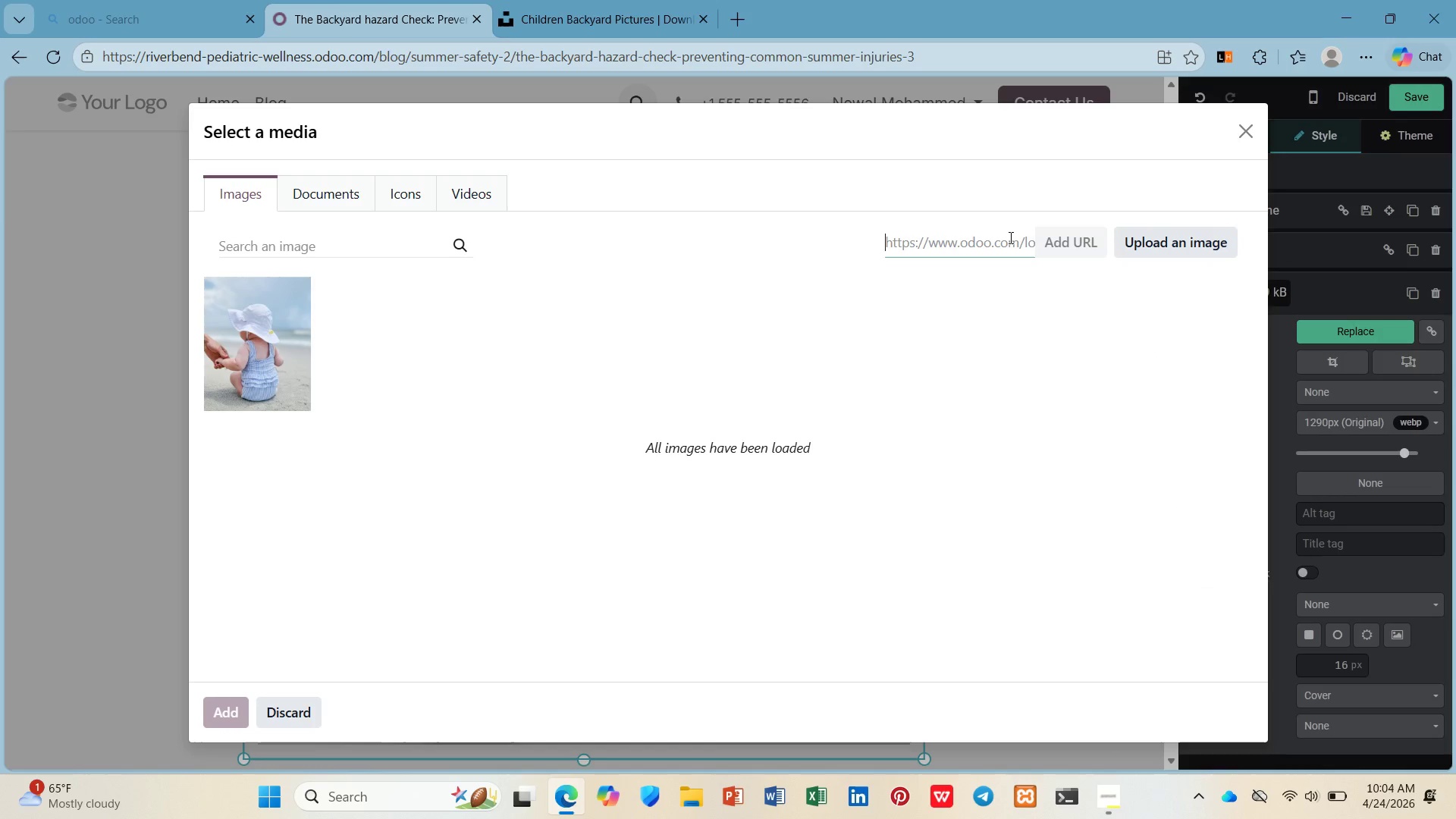 
left_click([1009, 237])
 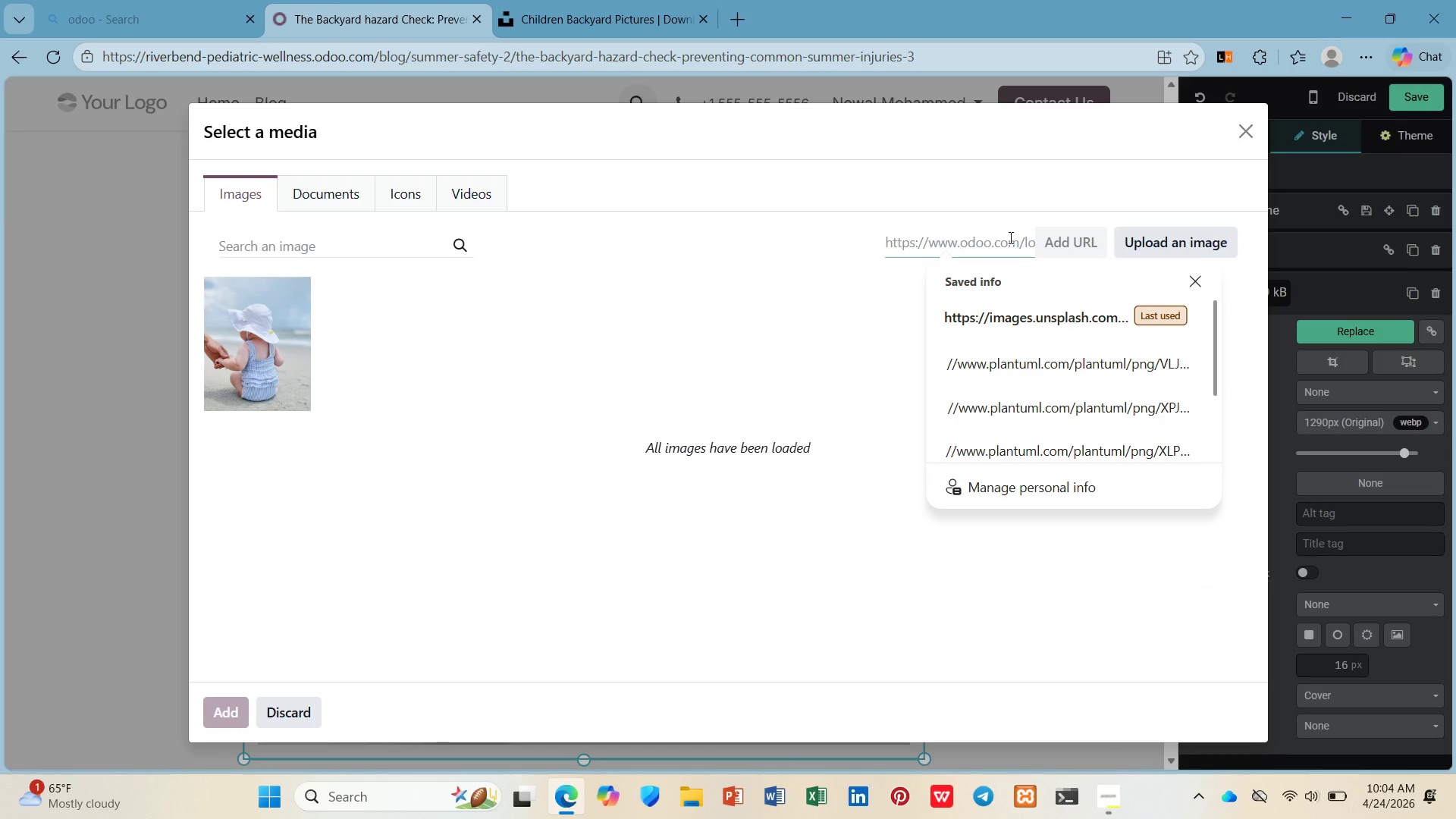 
right_click([1009, 237])
 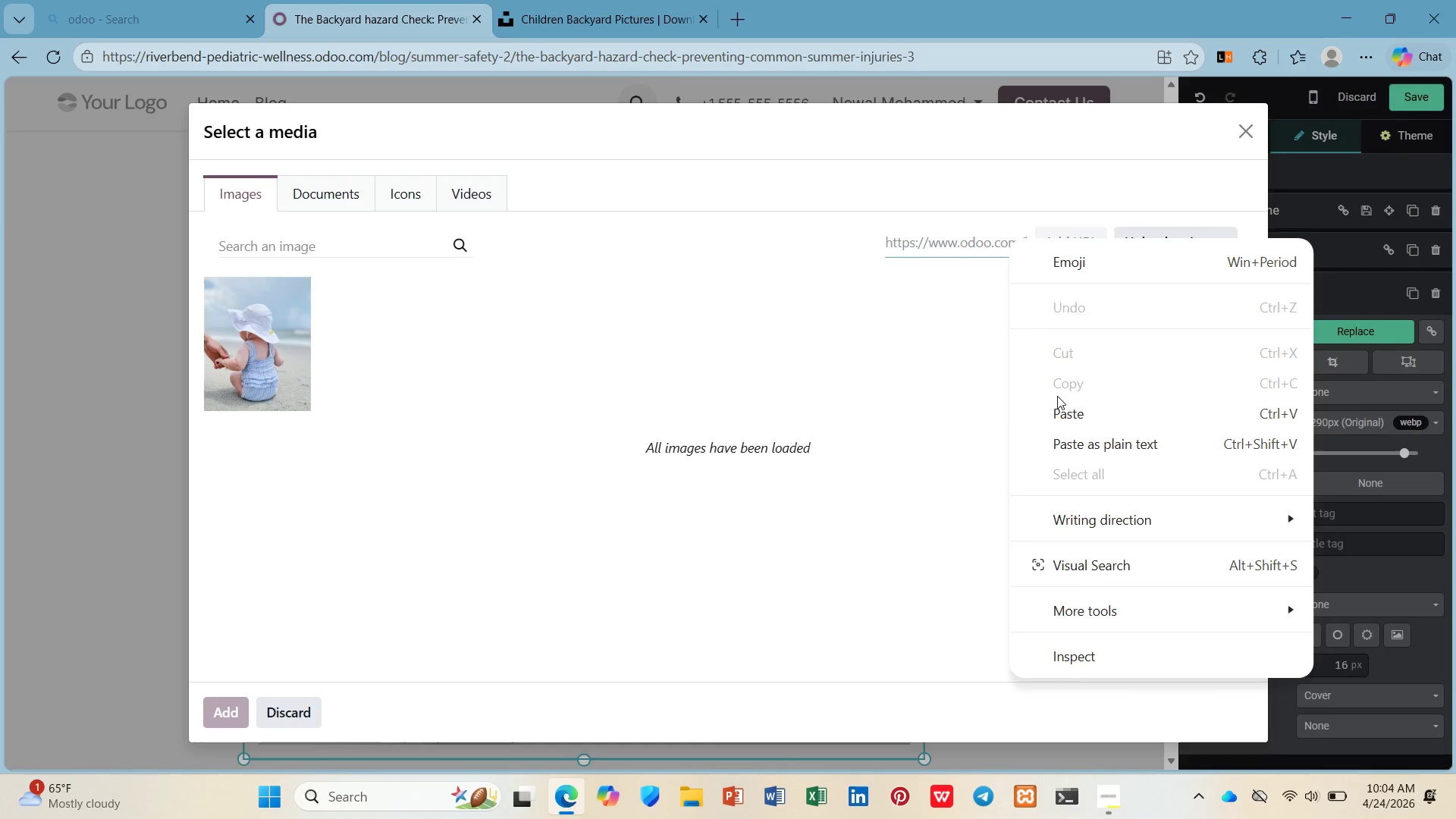 
left_click_drag(start_coordinate=[1063, 435], to_coordinate=[1063, 417])
 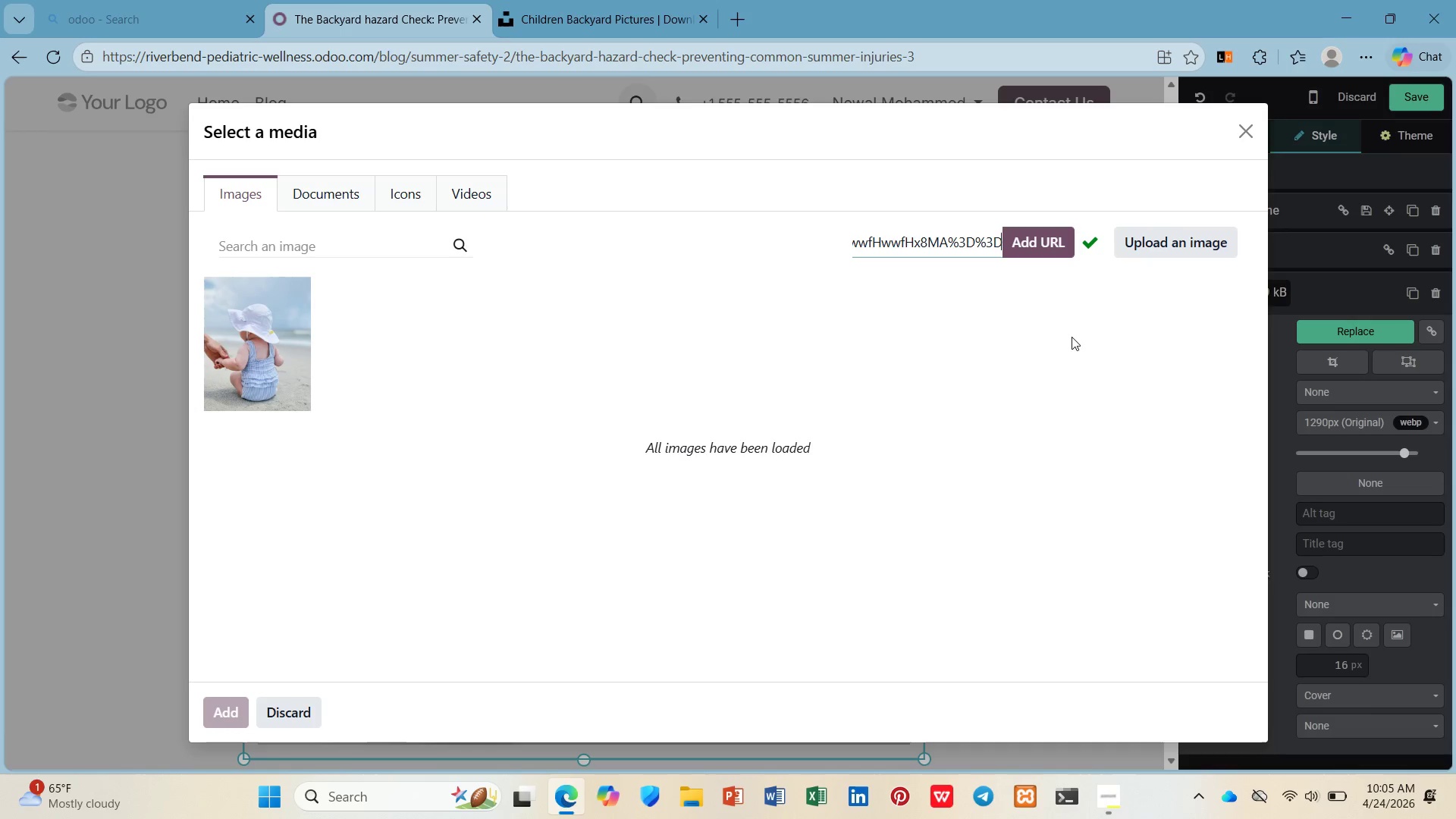 
wait(25.41)
 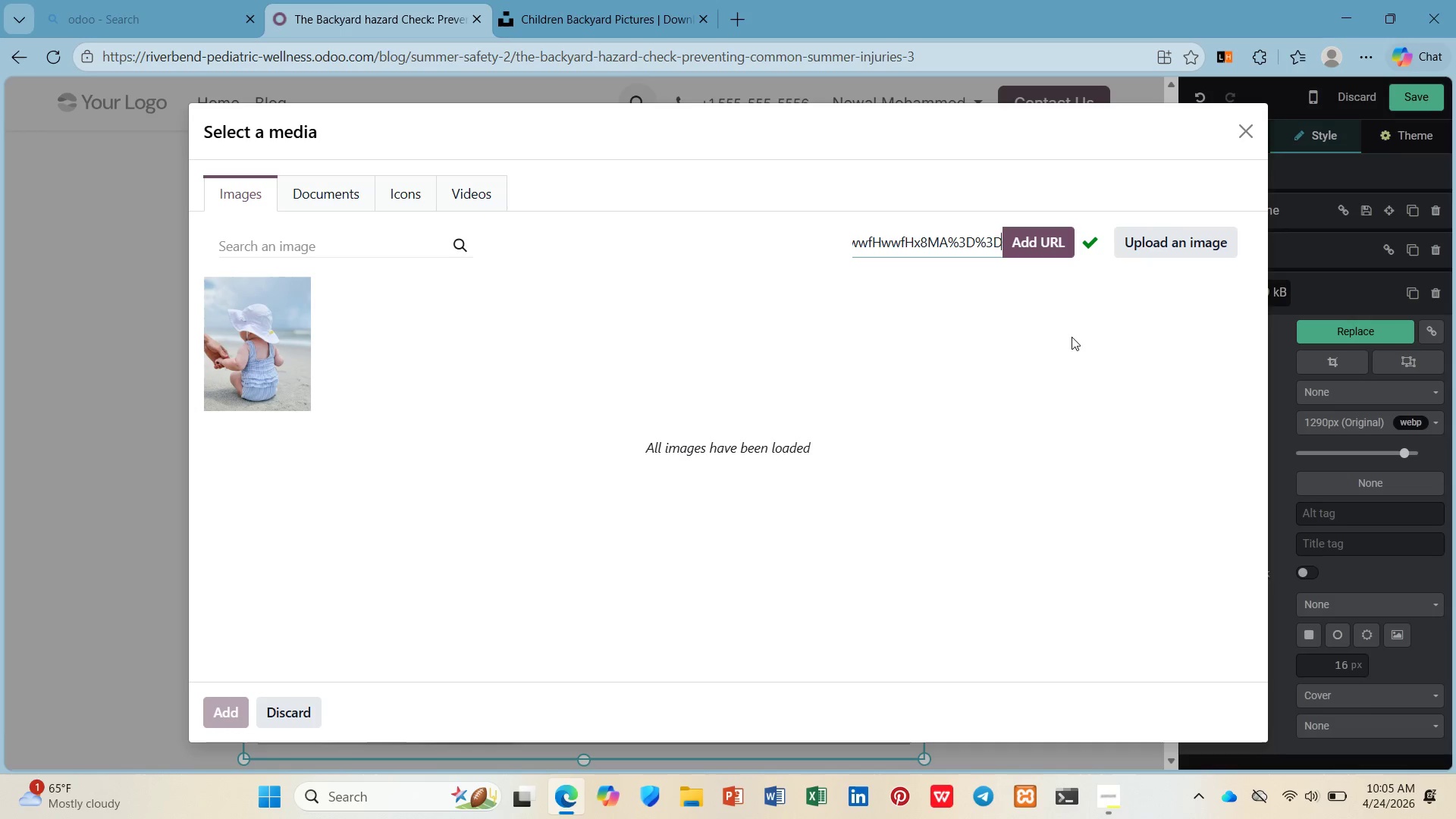 
double_click([1042, 227])
 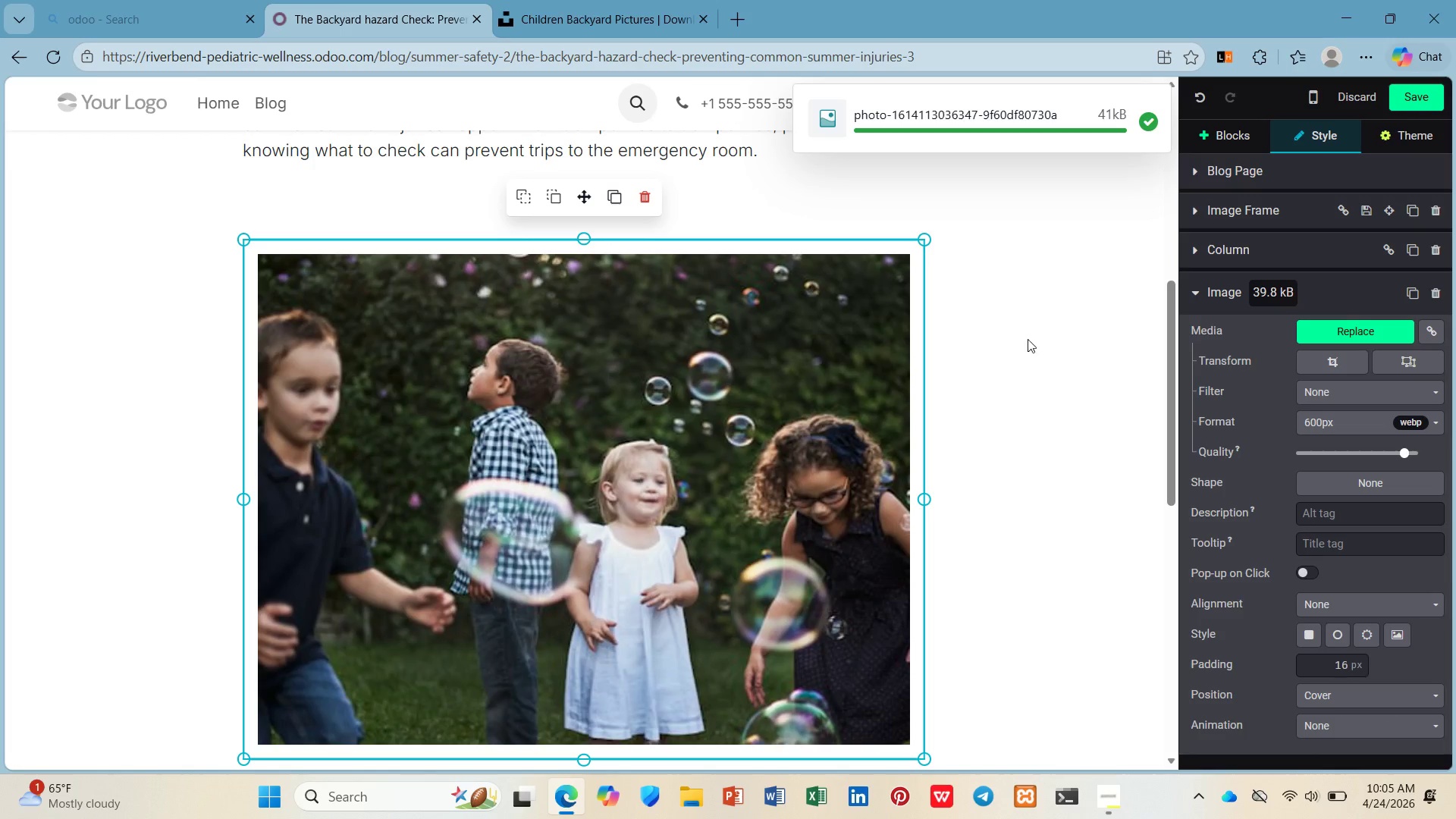 
wait(5.69)
 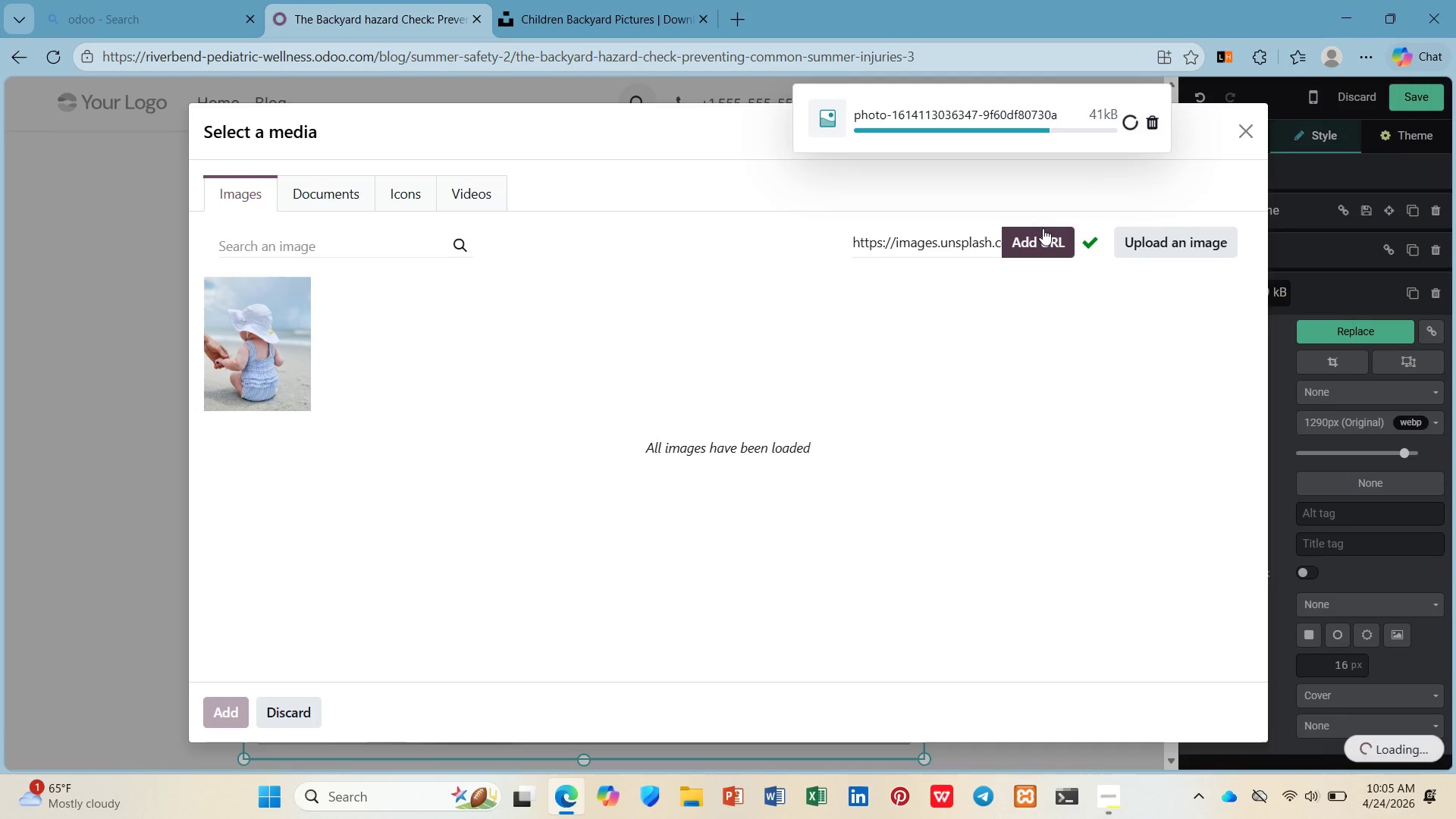 
left_click_drag(start_coordinate=[921, 500], to_coordinate=[534, 503])
 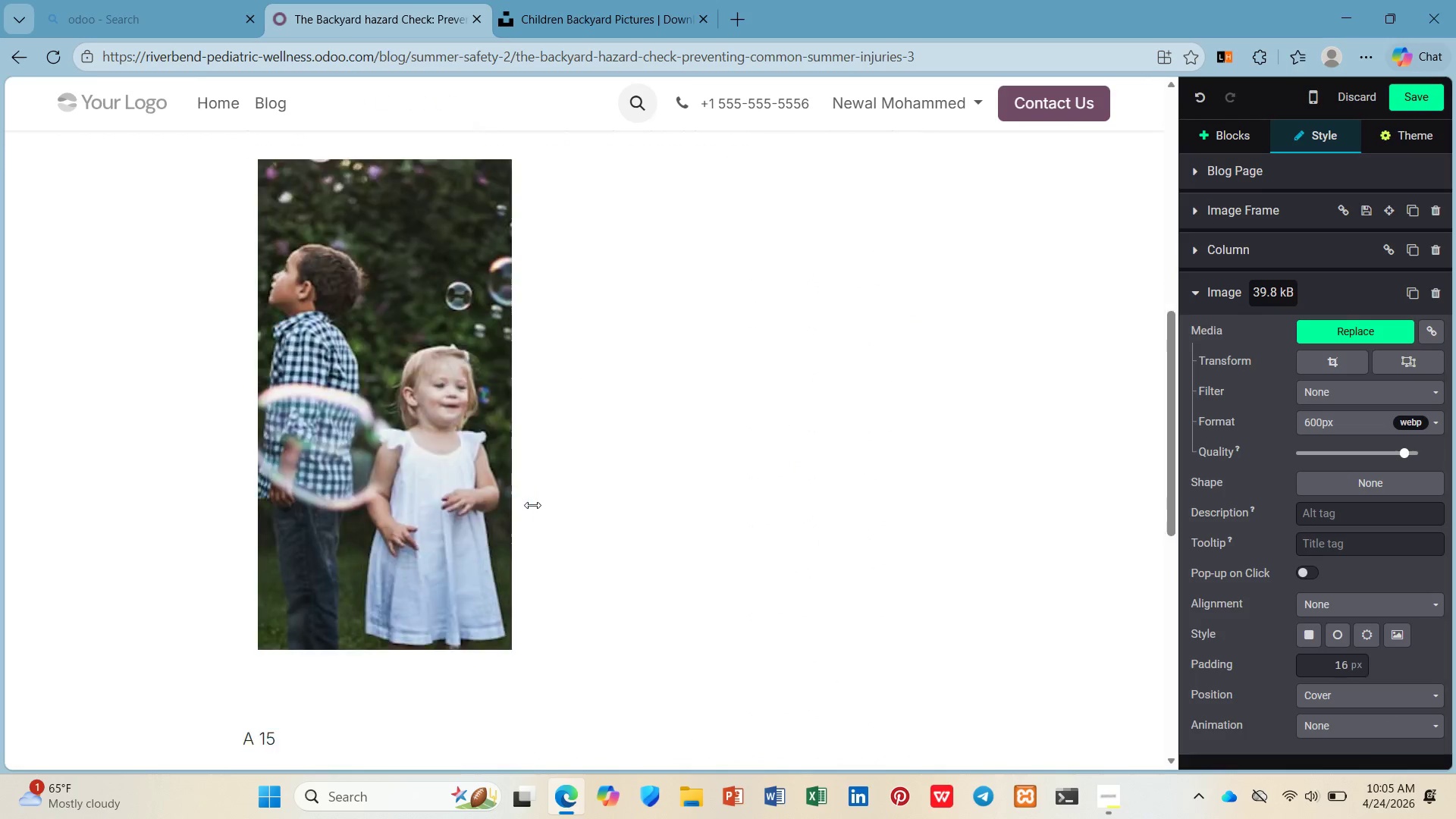 
scroll: coordinate [534, 505], scroll_direction: down, amount: 2.0
 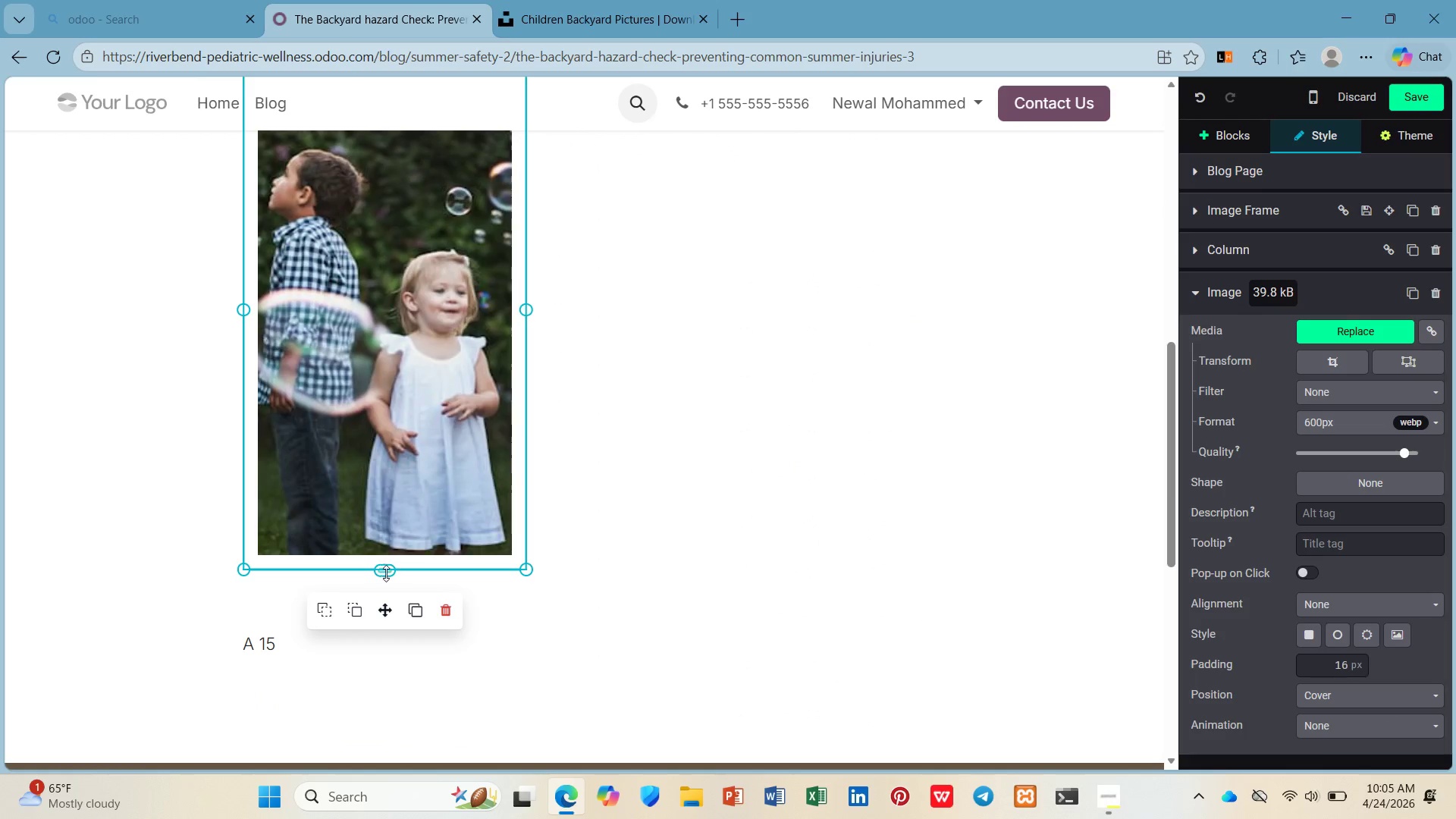 
left_click_drag(start_coordinate=[384, 573], to_coordinate=[386, 271])
 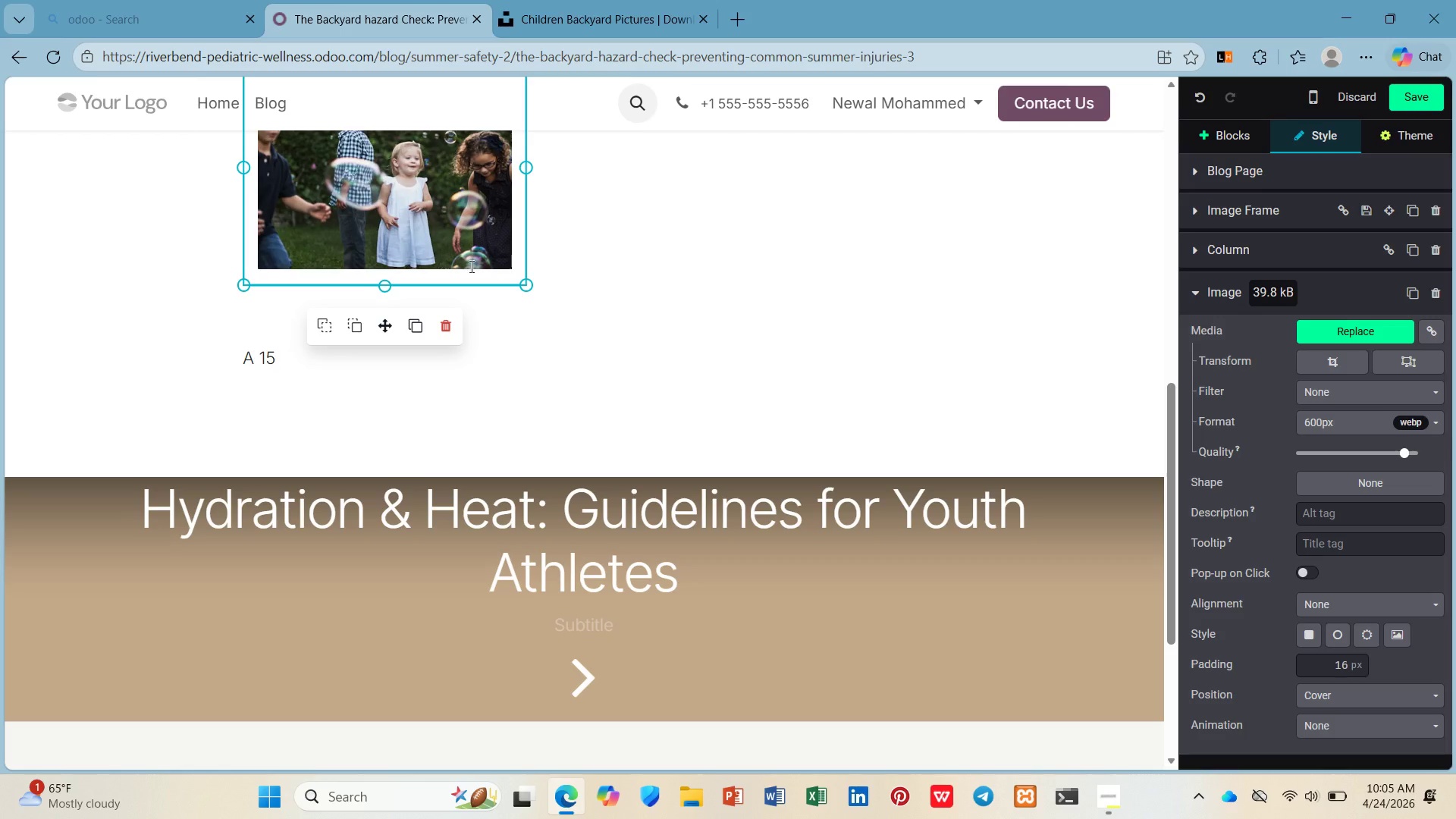 
scroll: coordinate [472, 268], scroll_direction: up, amount: 2.0
 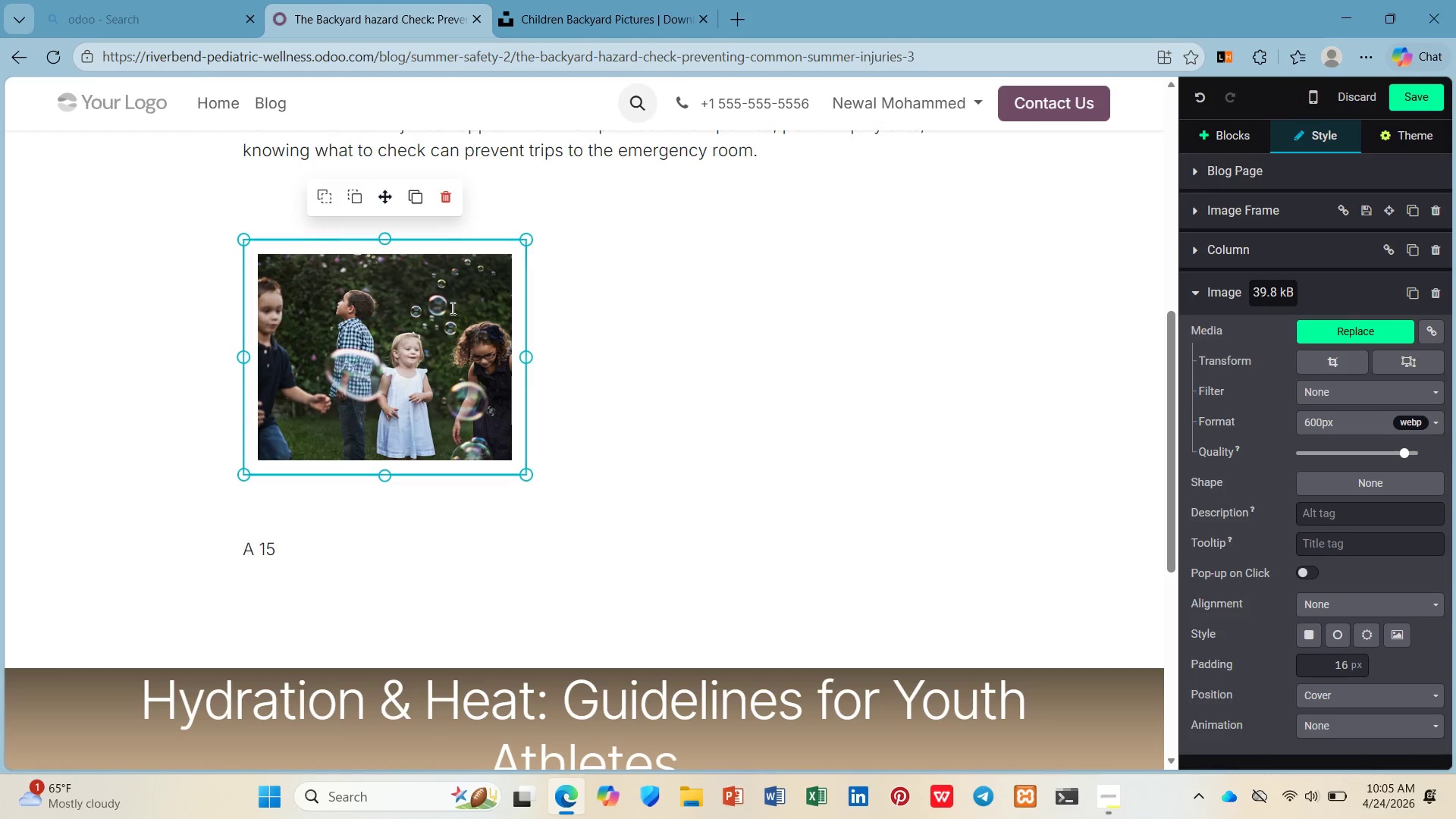 
left_click([451, 308])
 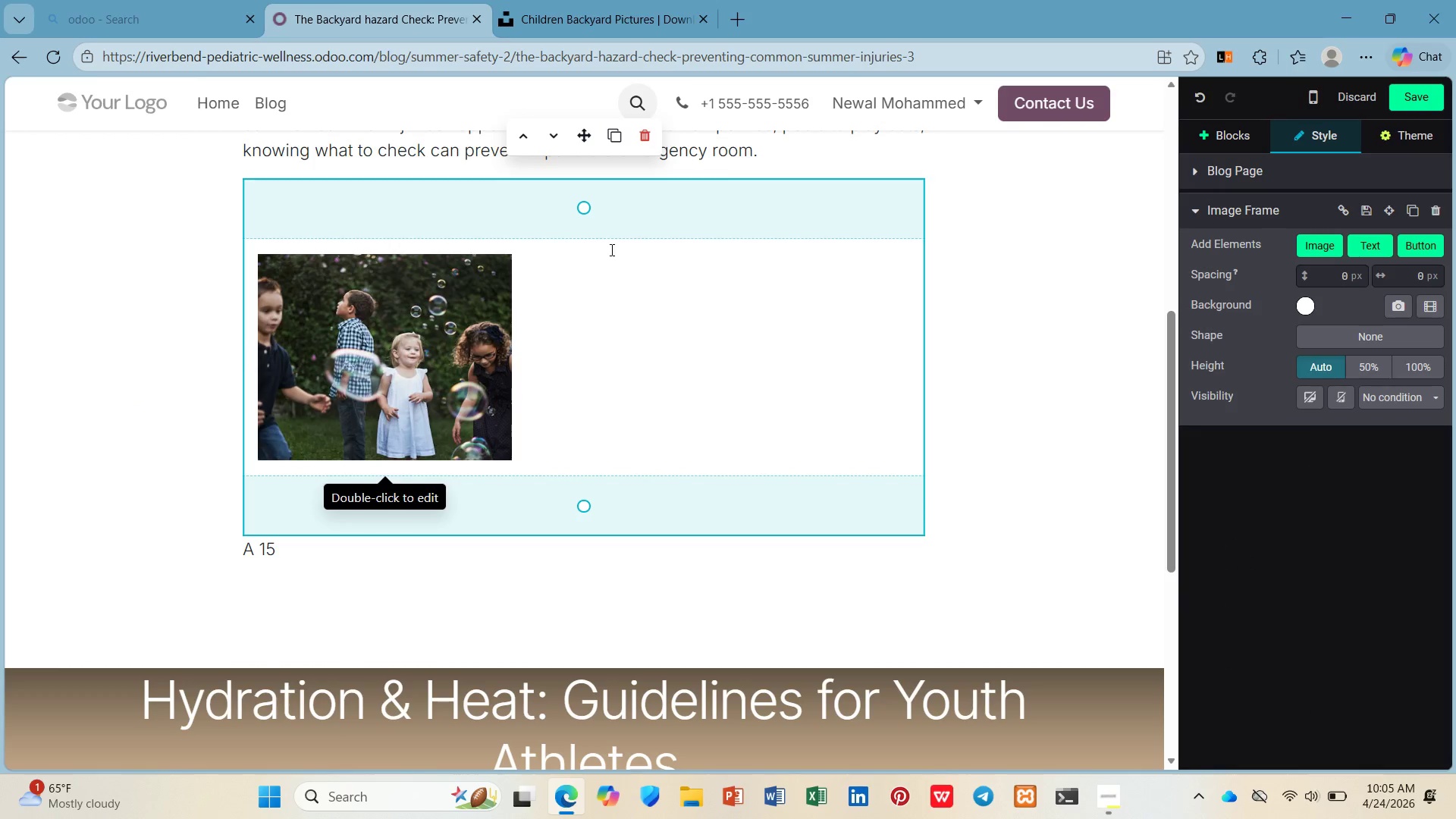 
left_click_drag(start_coordinate=[607, 224], to_coordinate=[620, 136])
 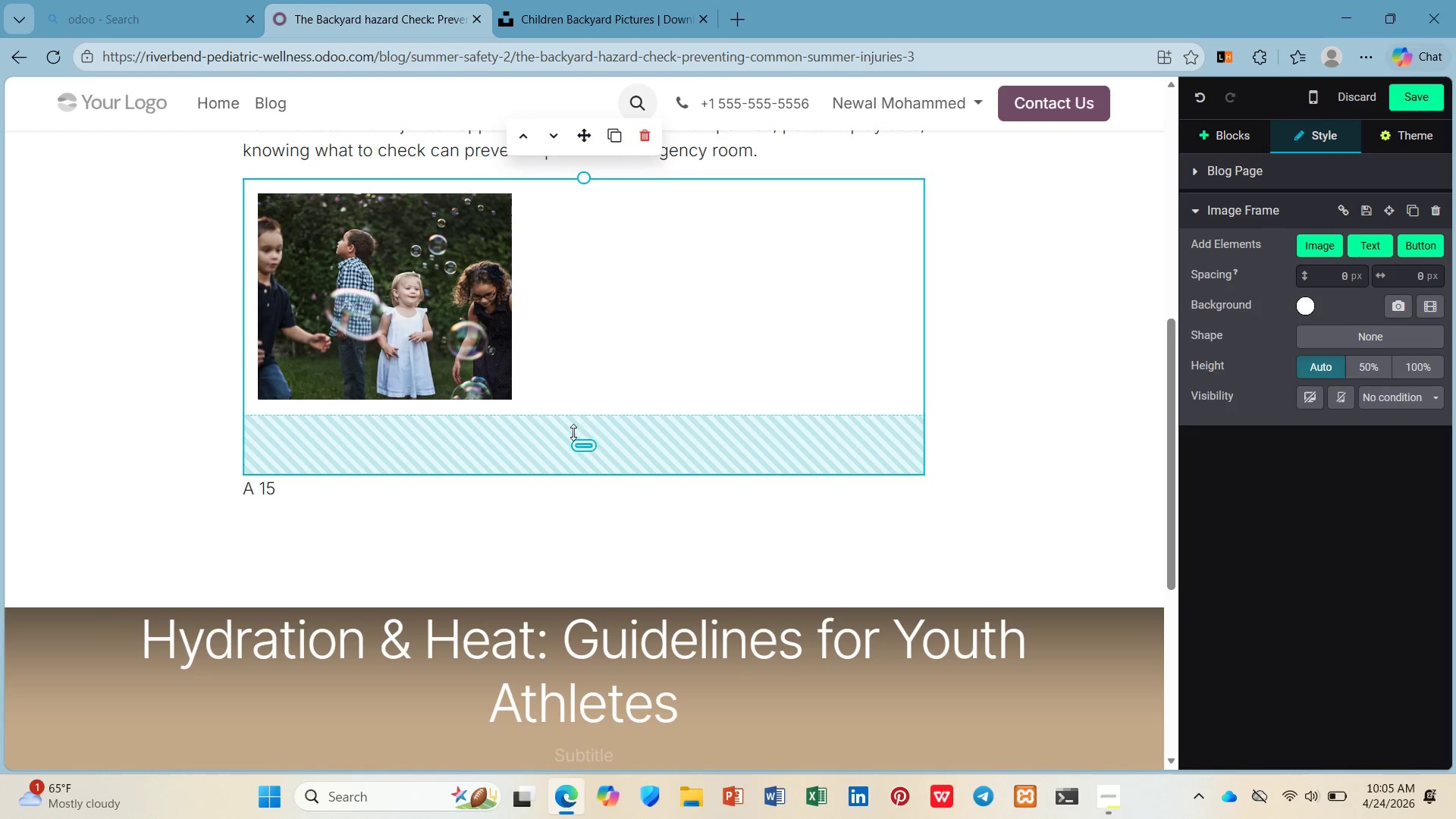 
left_click_drag(start_coordinate=[573, 434], to_coordinate=[579, 384])
 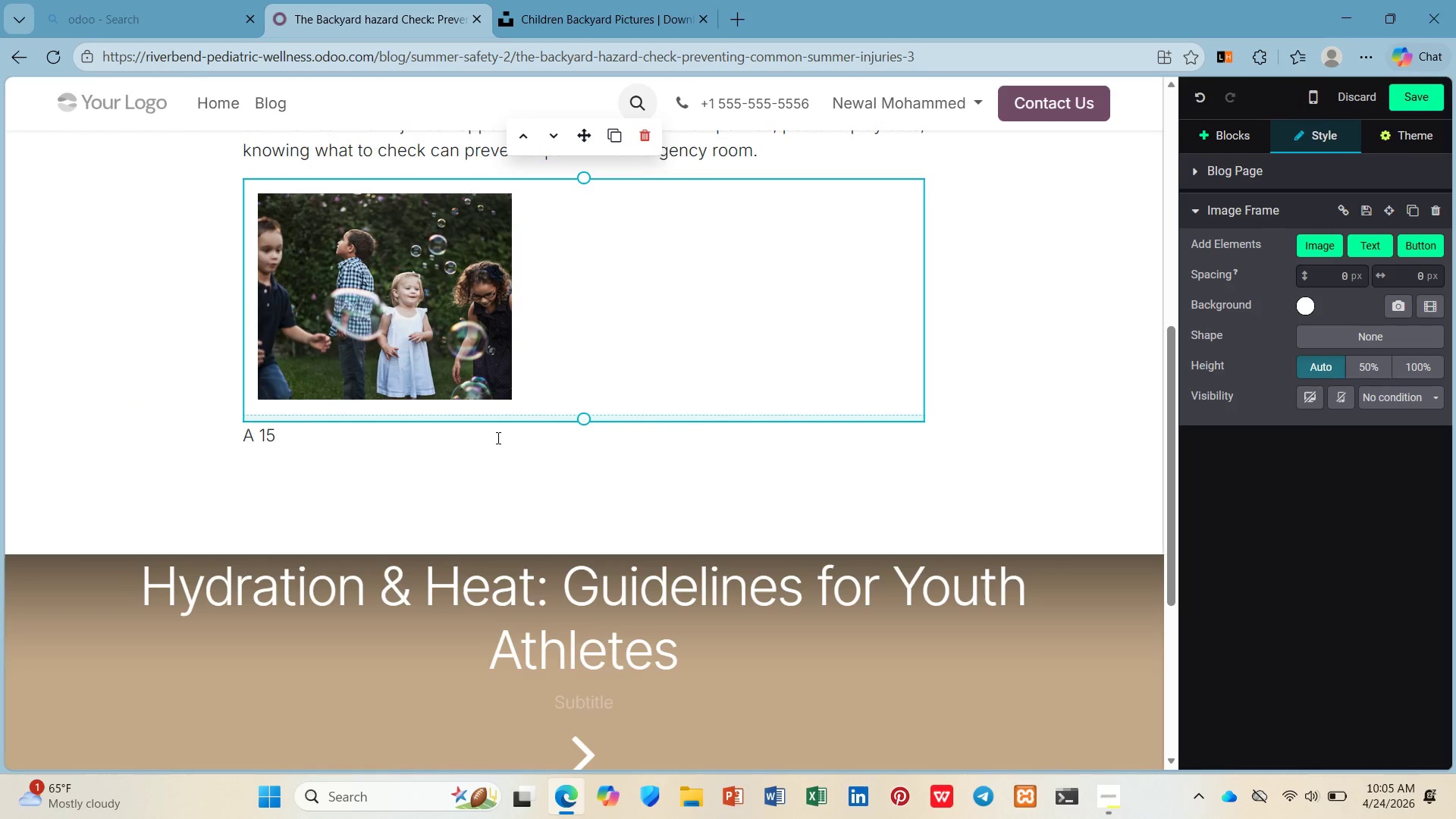 
left_click([497, 439])
 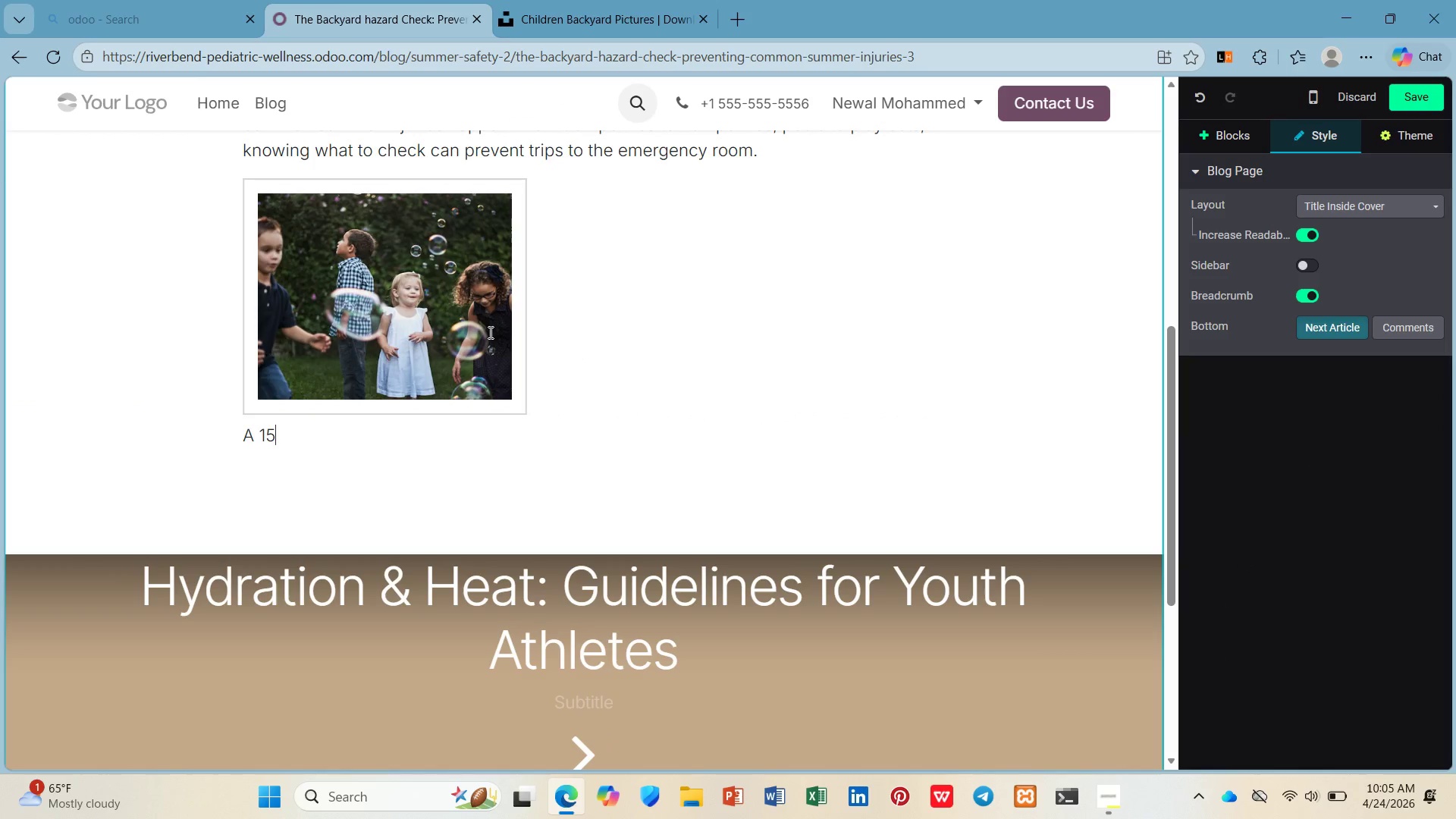 
scroll: coordinate [490, 332], scroll_direction: up, amount: 2.0
 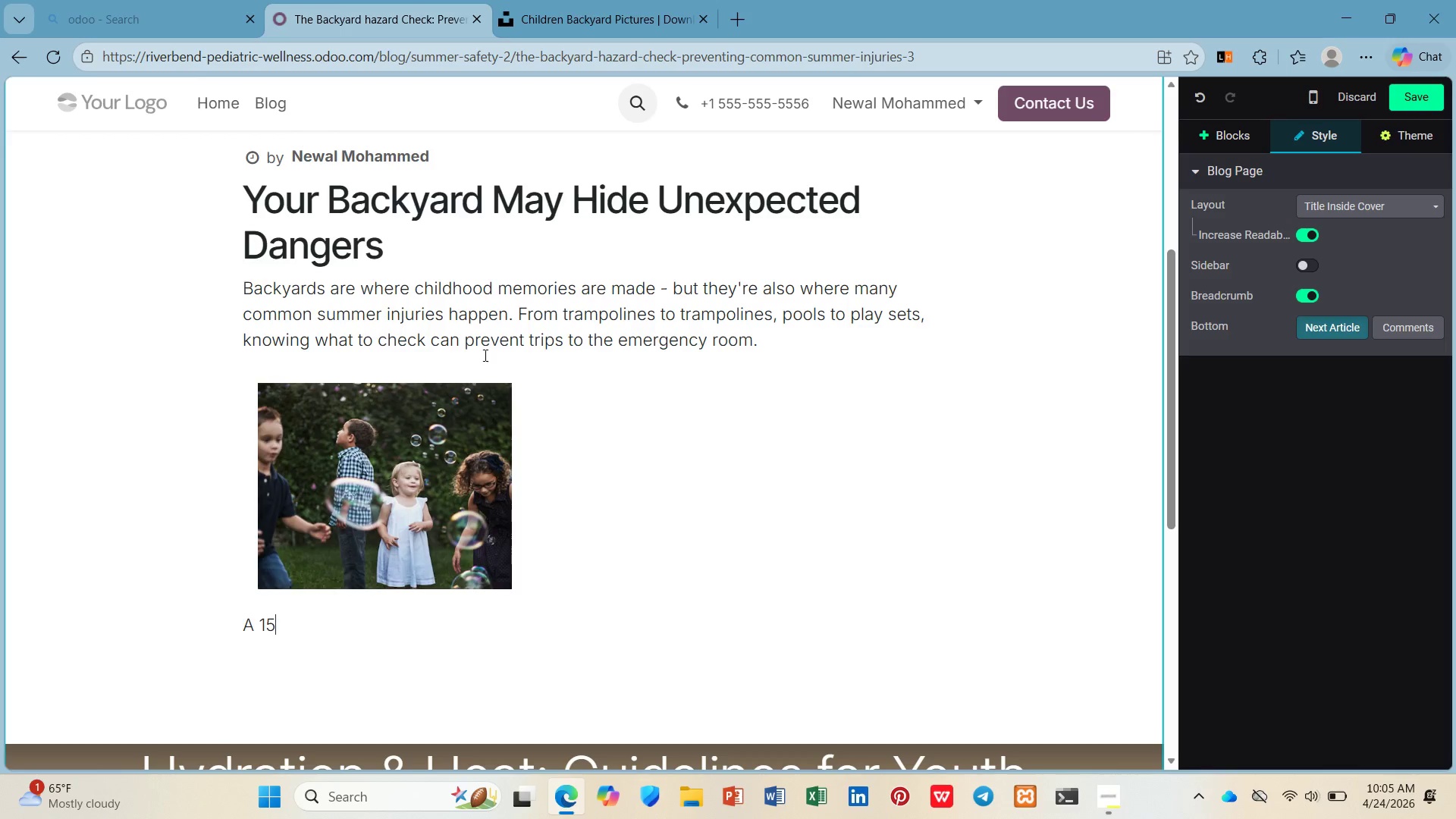 
left_click([427, 463])
 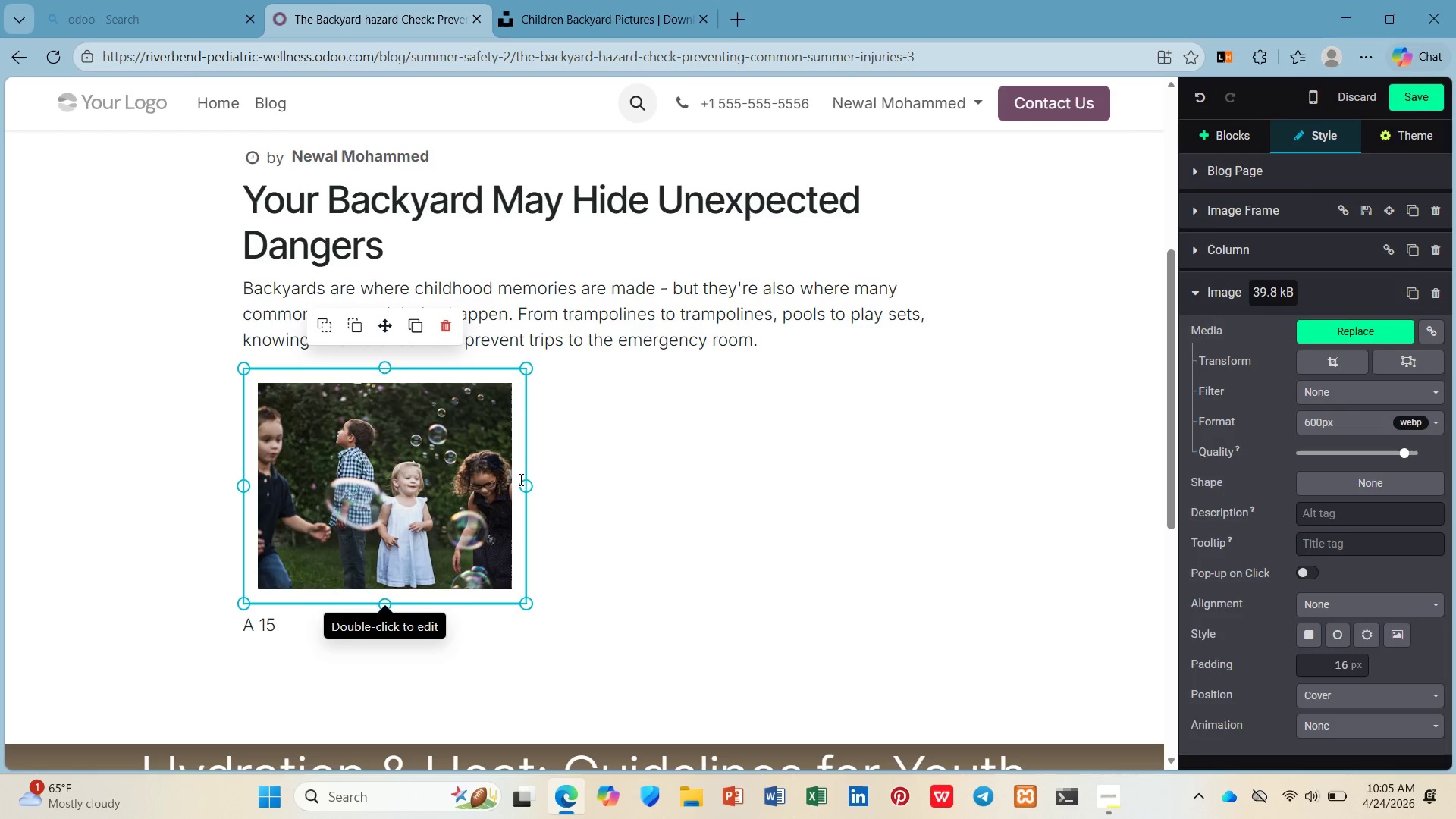 
left_click_drag(start_coordinate=[520, 479], to_coordinate=[610, 484])
 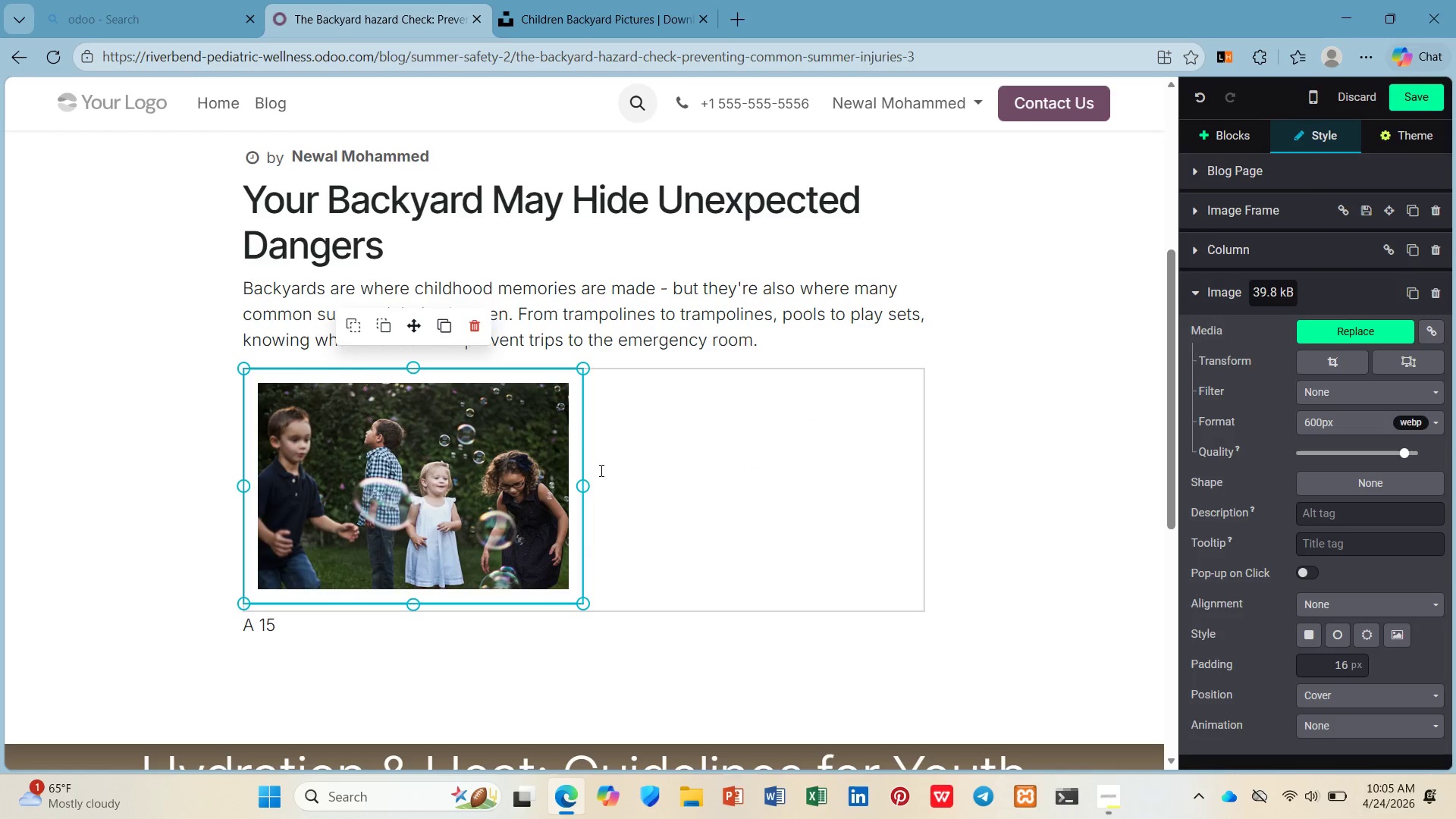 
left_click_drag(start_coordinate=[585, 480], to_coordinate=[648, 495])
 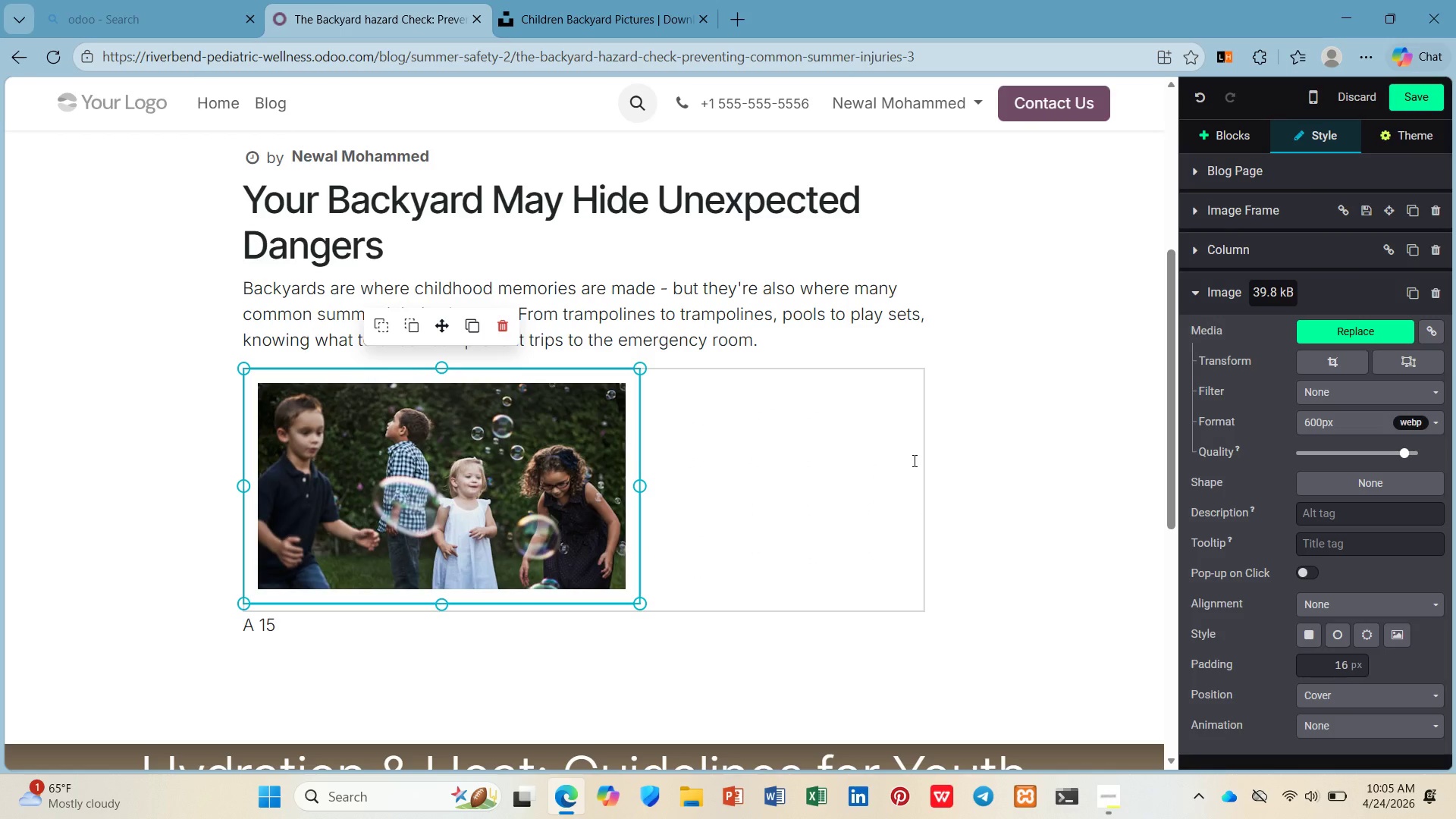 
left_click([913, 460])
 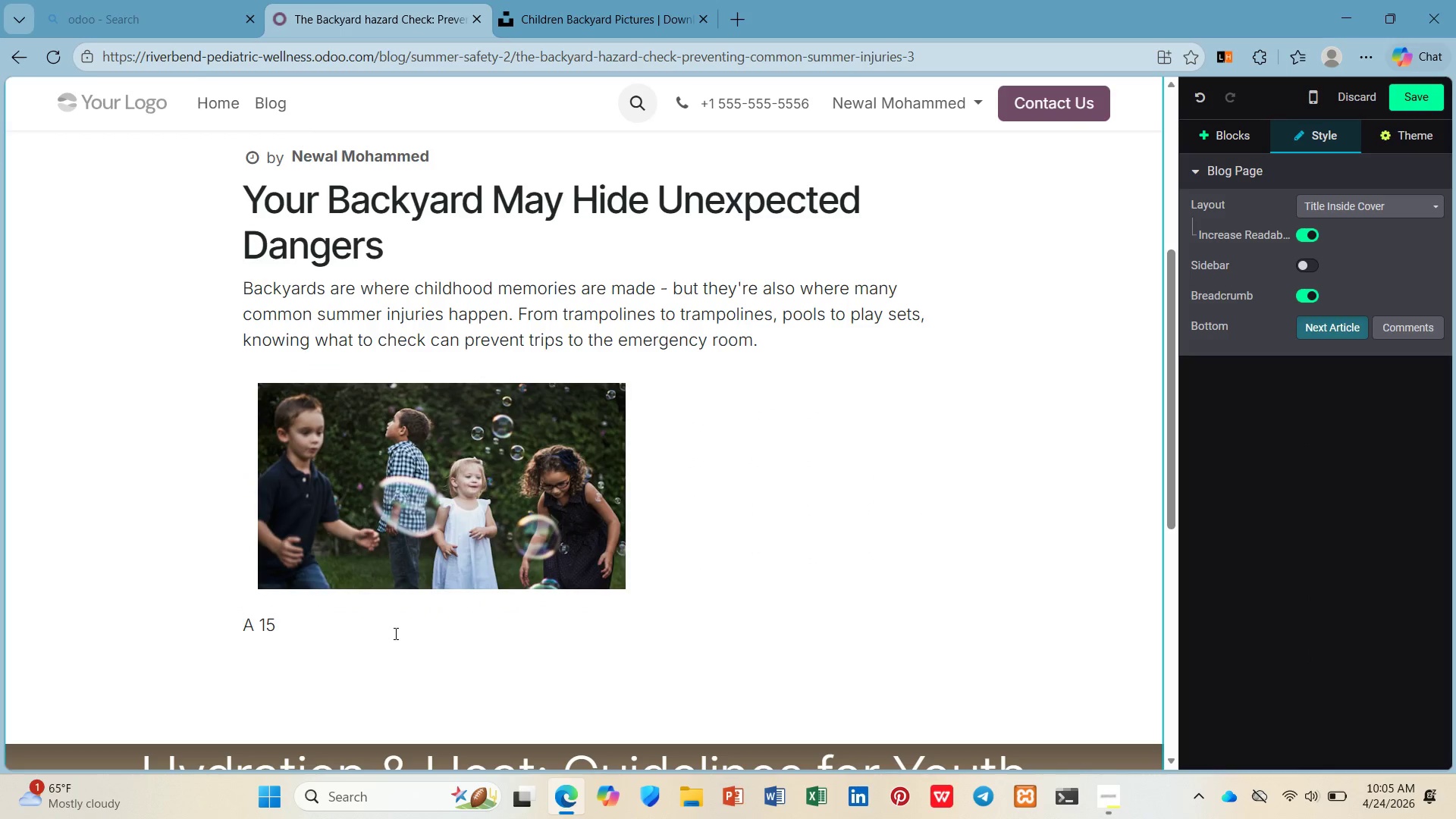 
left_click([378, 614])
 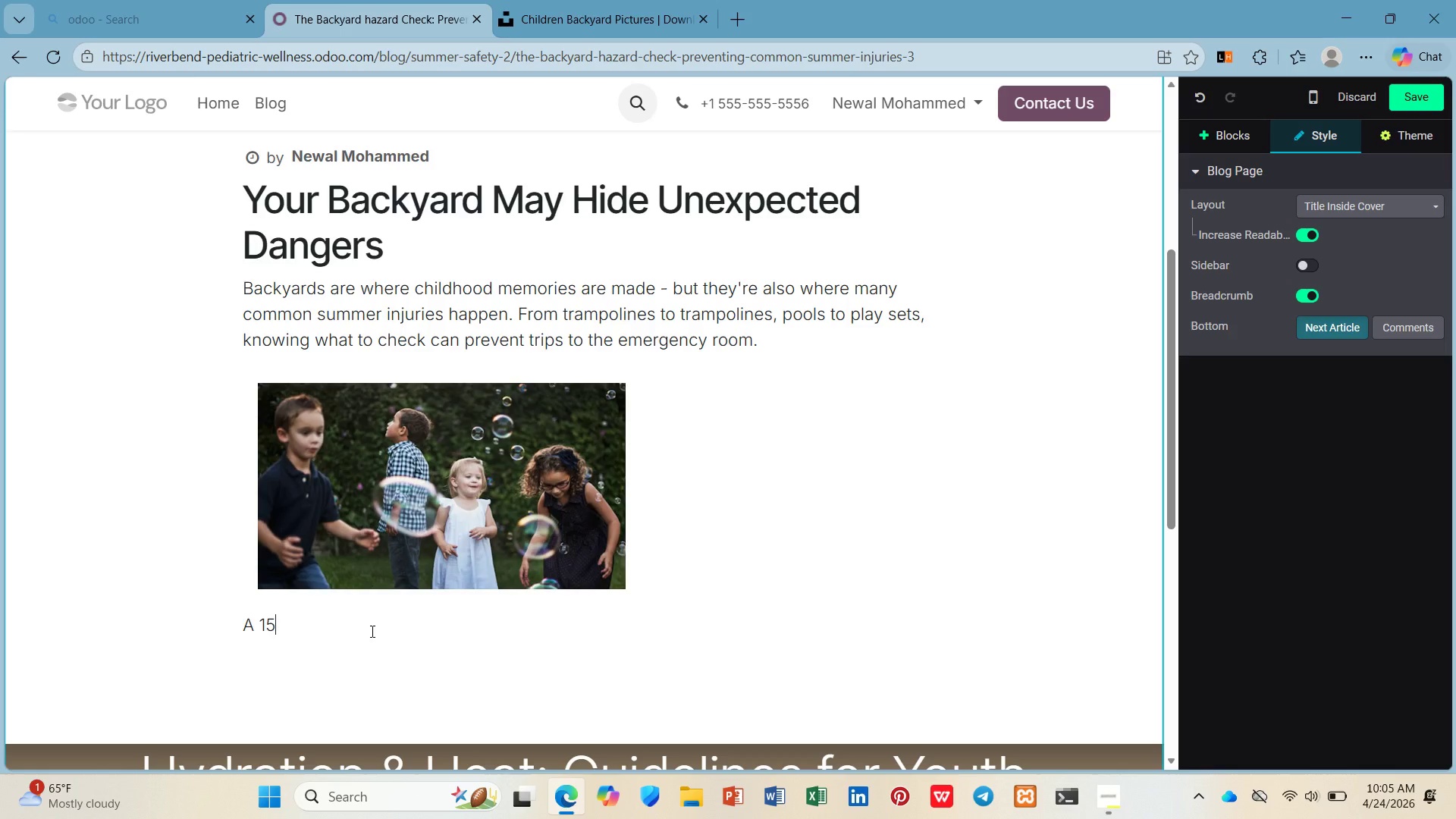 
type(-minute safety walkthrough before summer stars )
 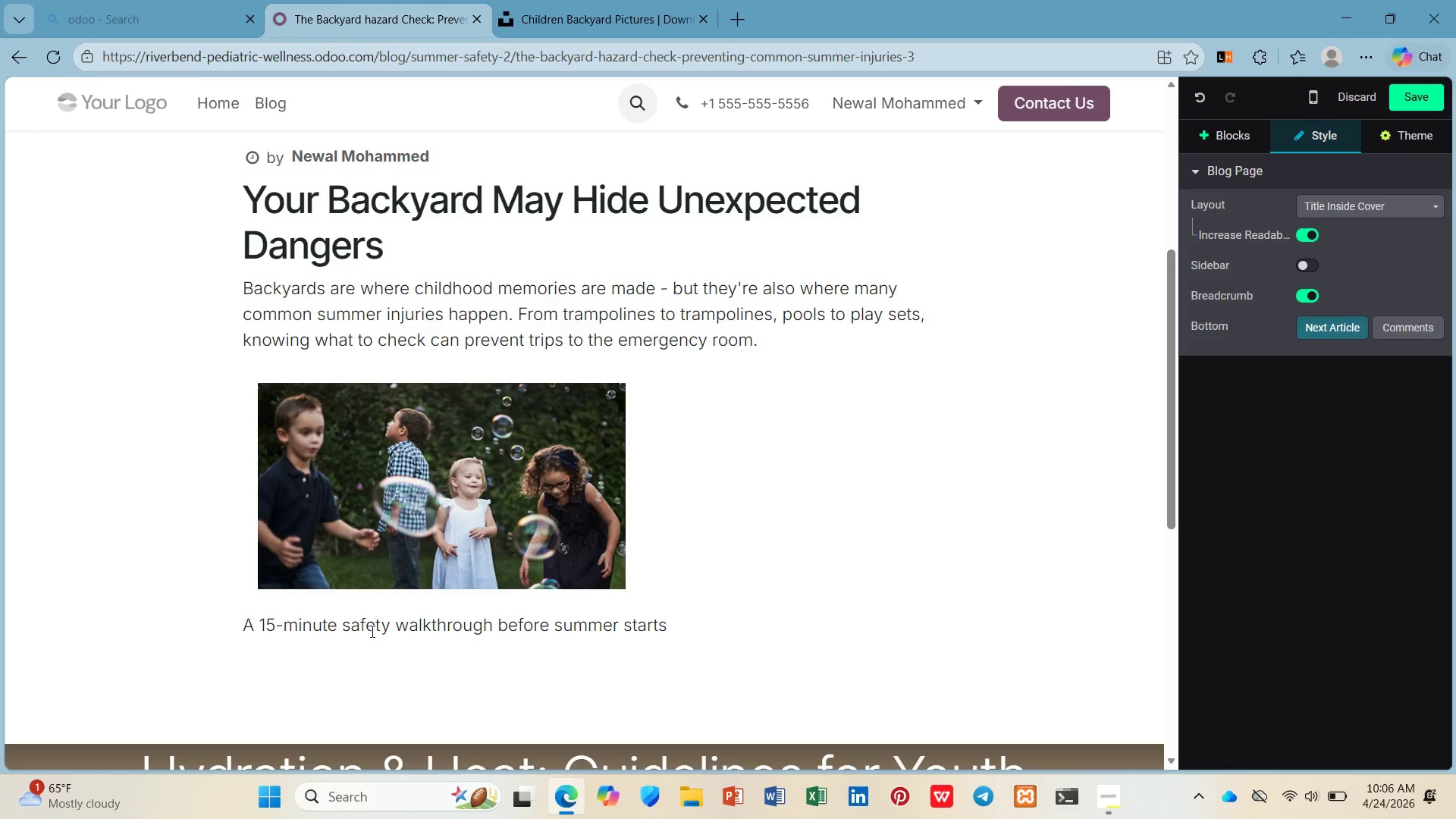 
hold_key(key=T, duration=0.38)
 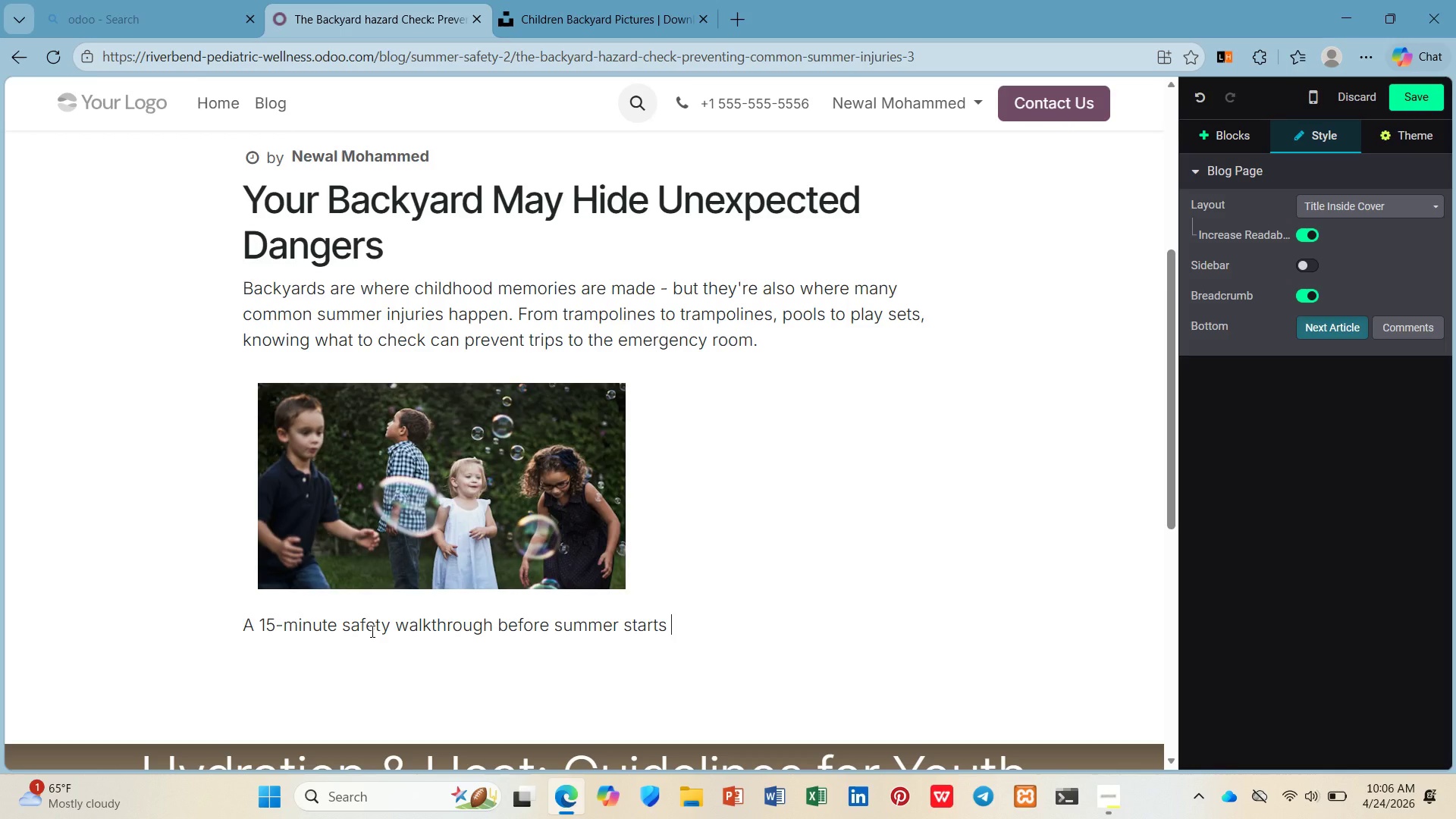 
wait(22.95)
 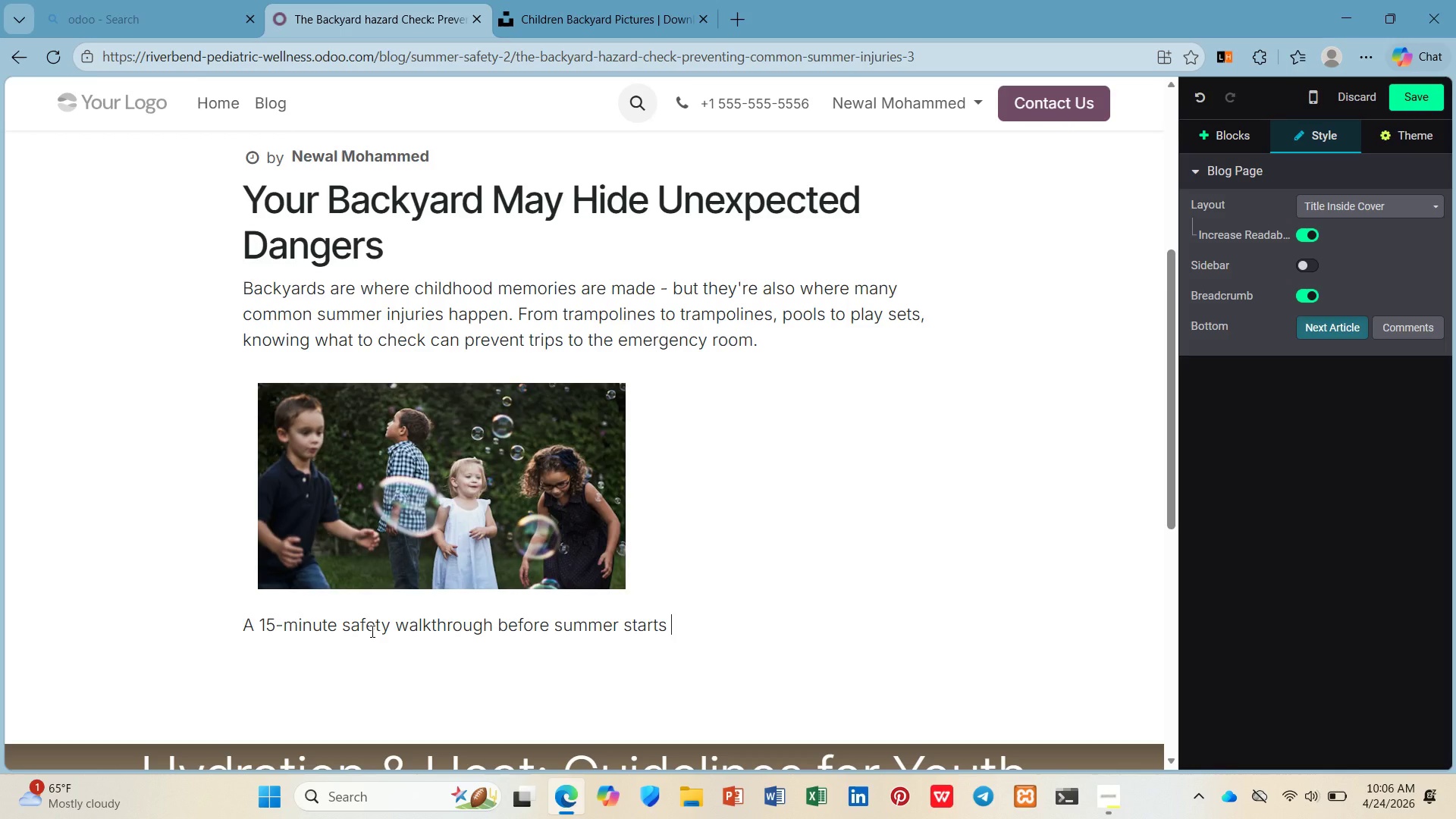 
type(can identify haza)
 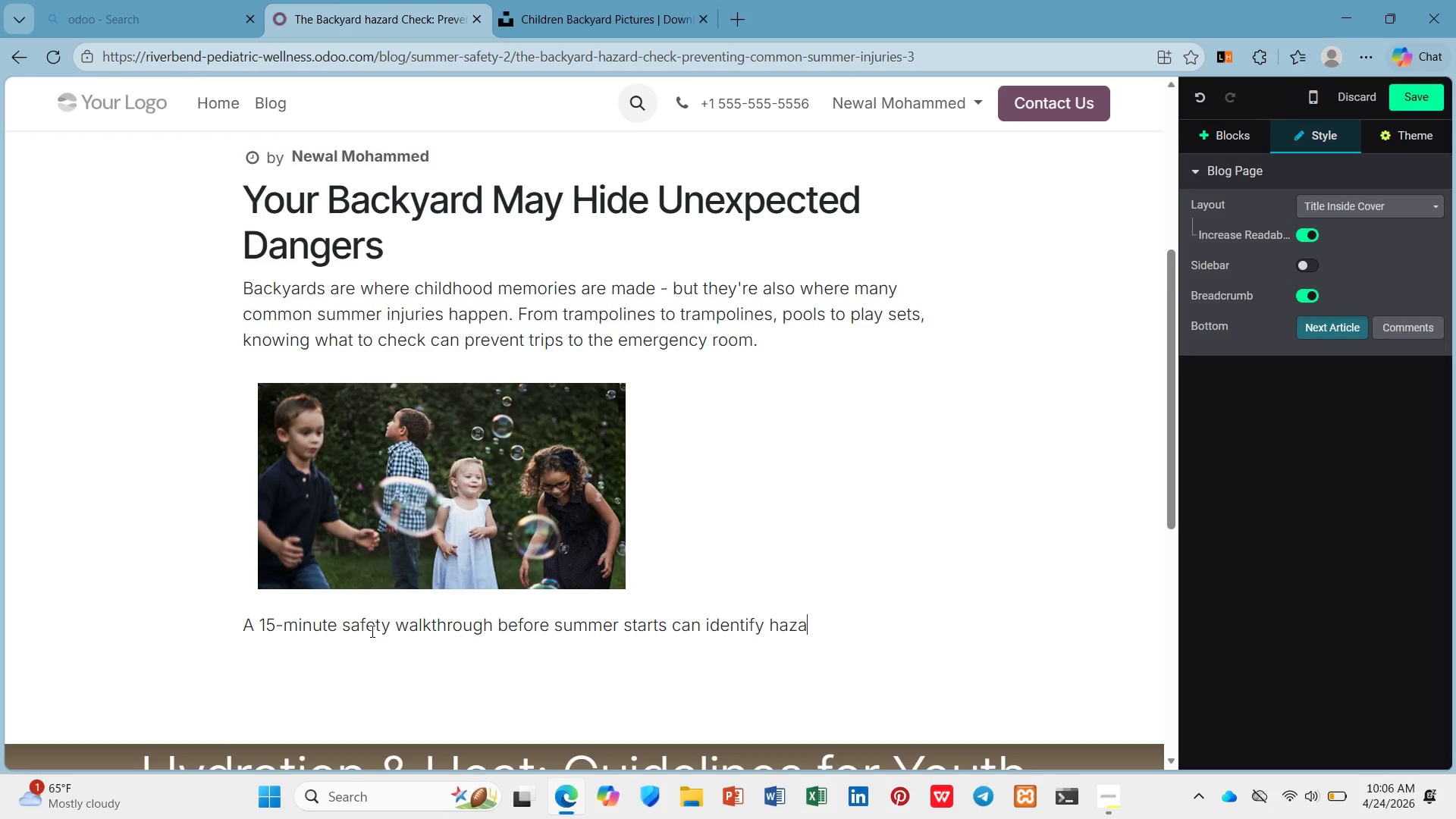 
key(Unknown)
 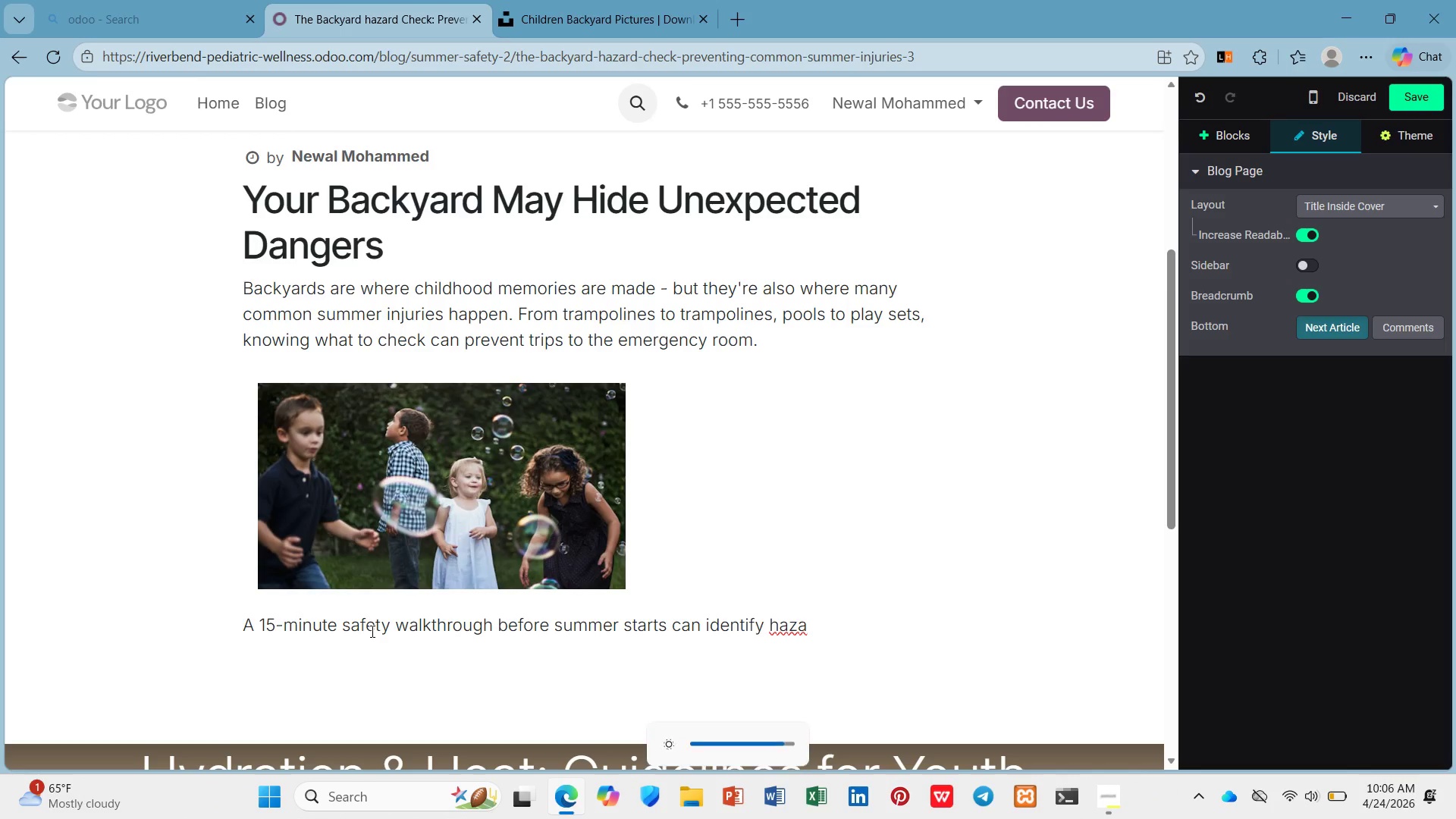 
key(Unknown)
 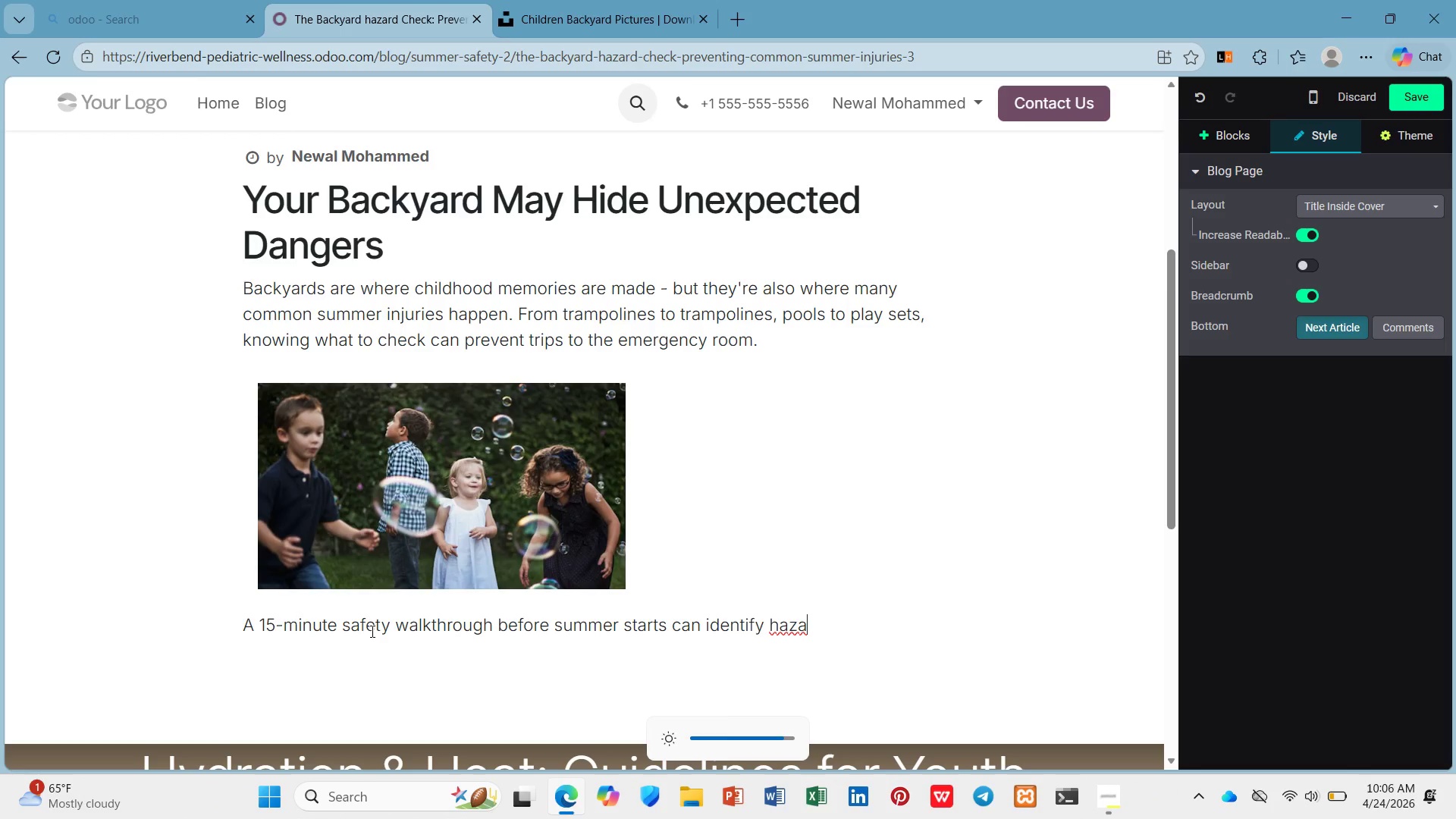 
key(Unknown)
 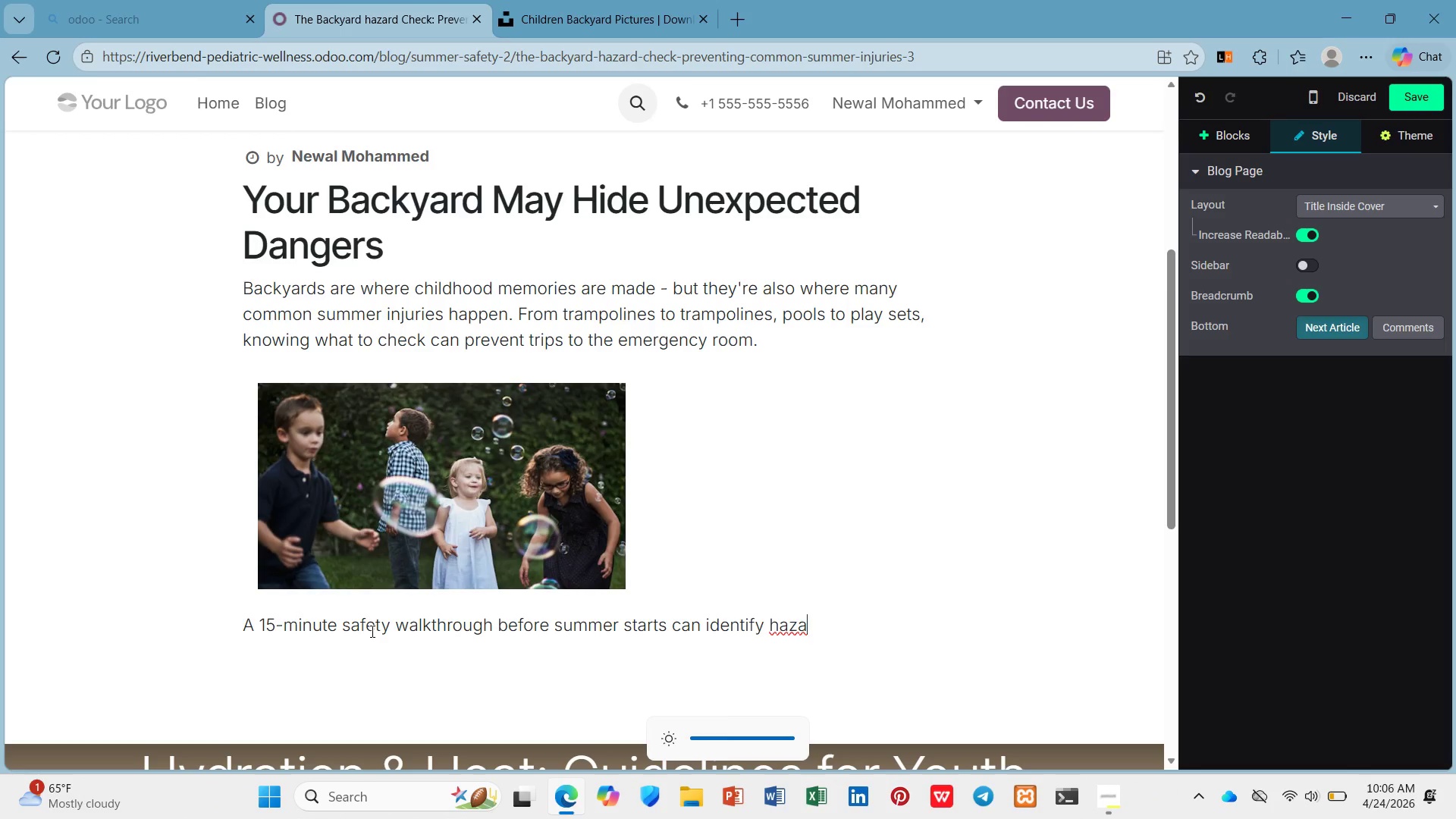 
type(rds you might otherwise overlook.)
 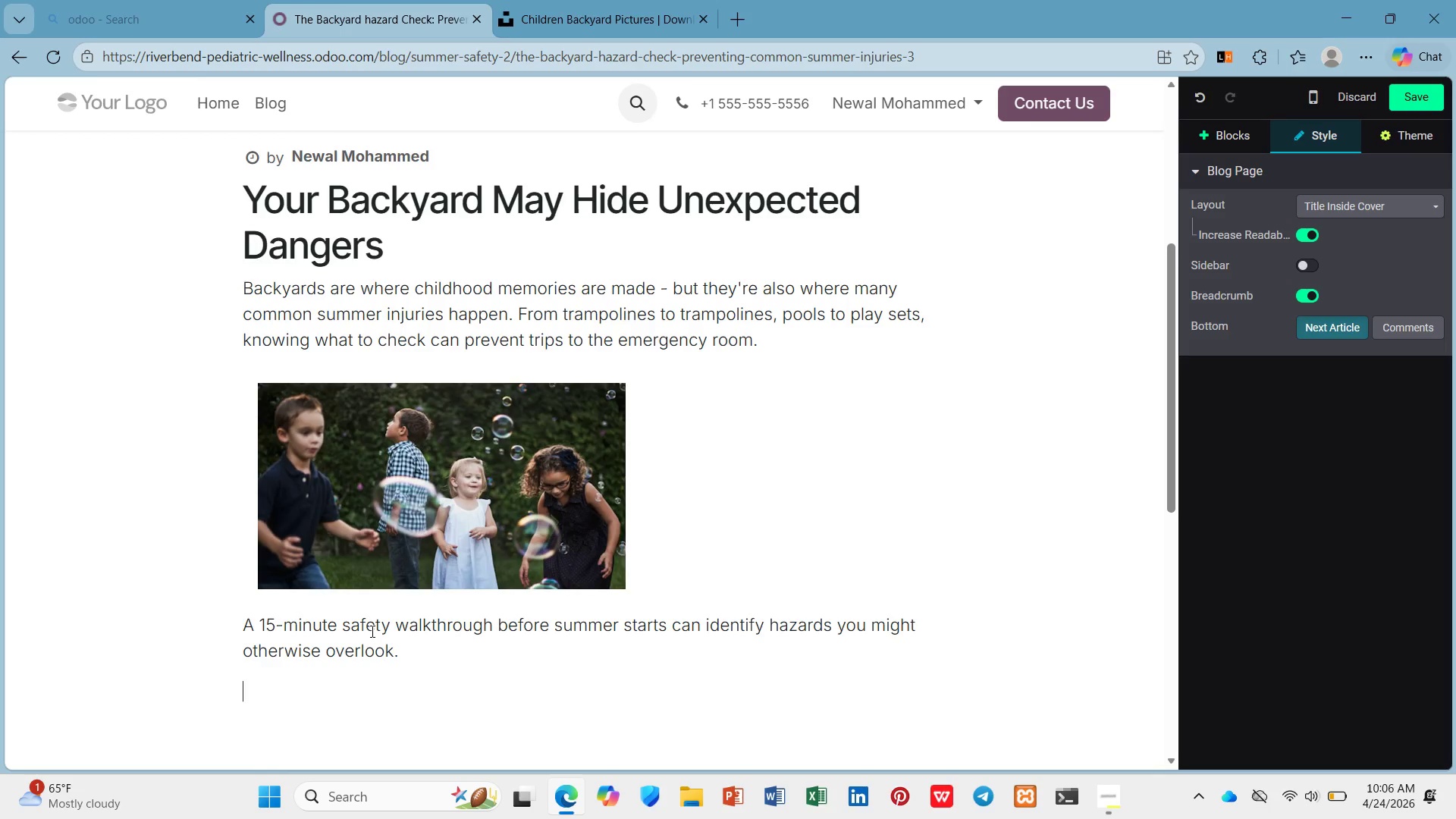 
key(Enter)
 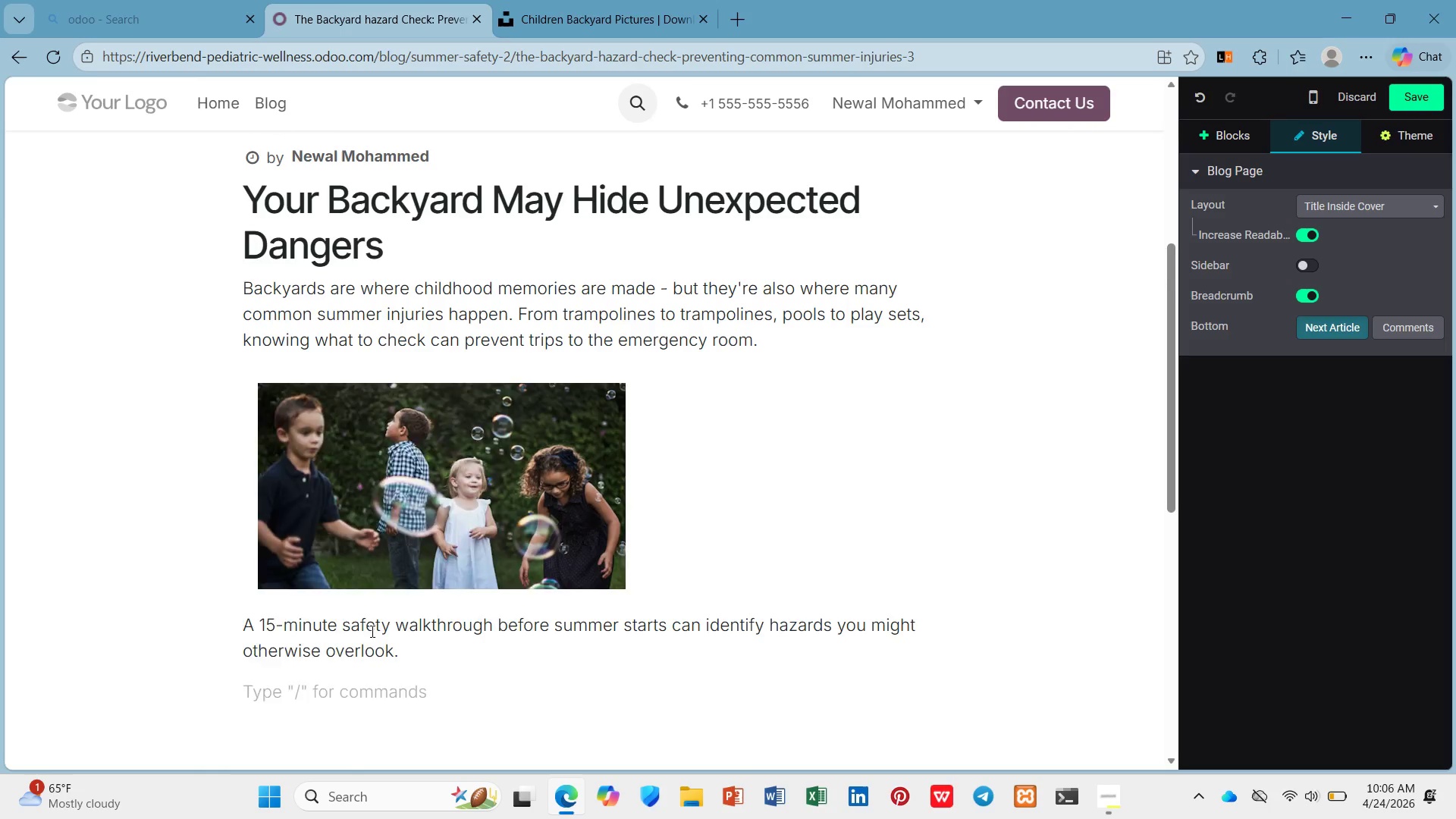 
type(/h2)
 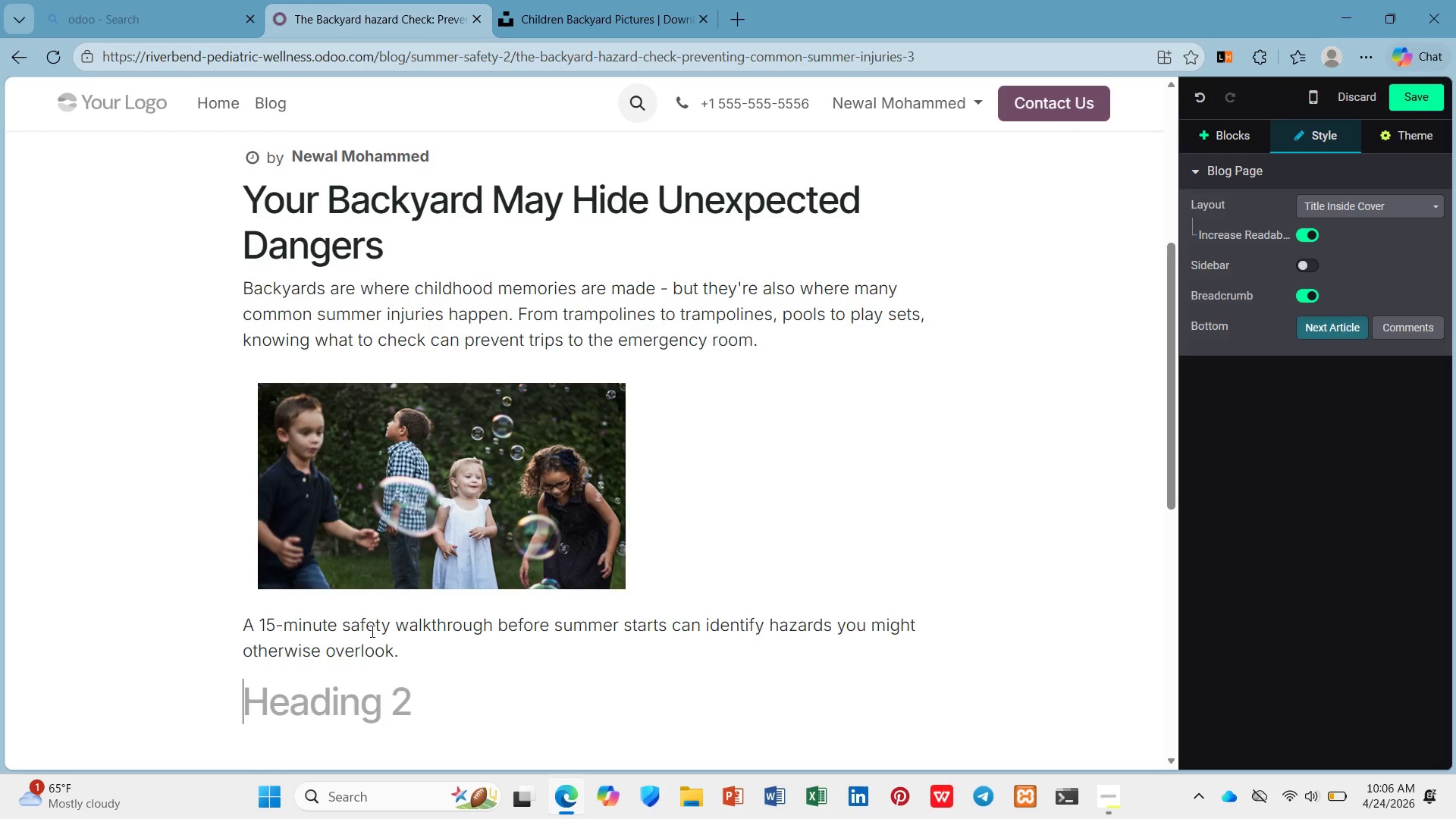 
key(Enter)
 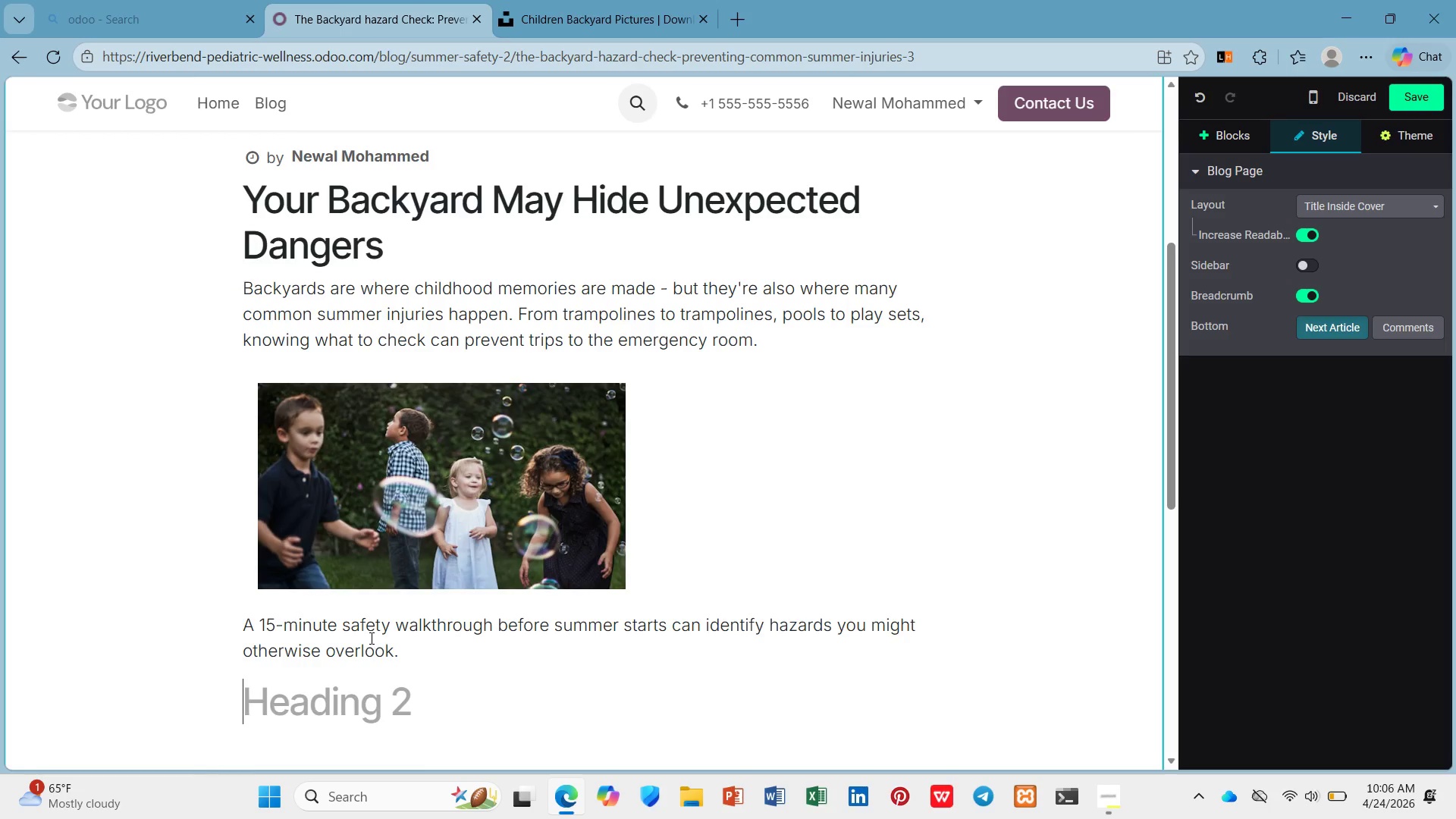 
type(YOu)
key(Backspace)
key(Backspace)
type(our Backyard Safety Checlist)
 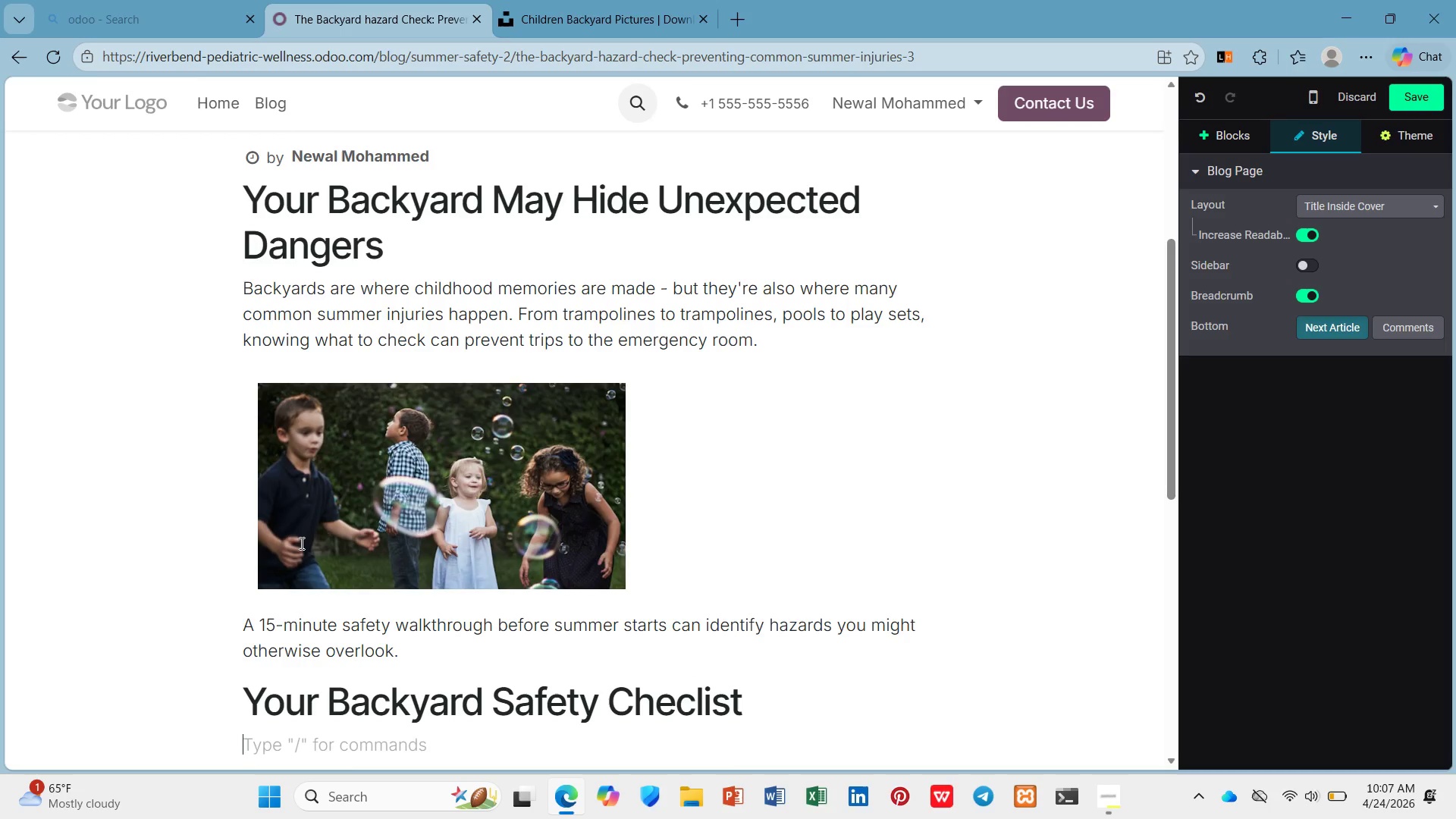 
 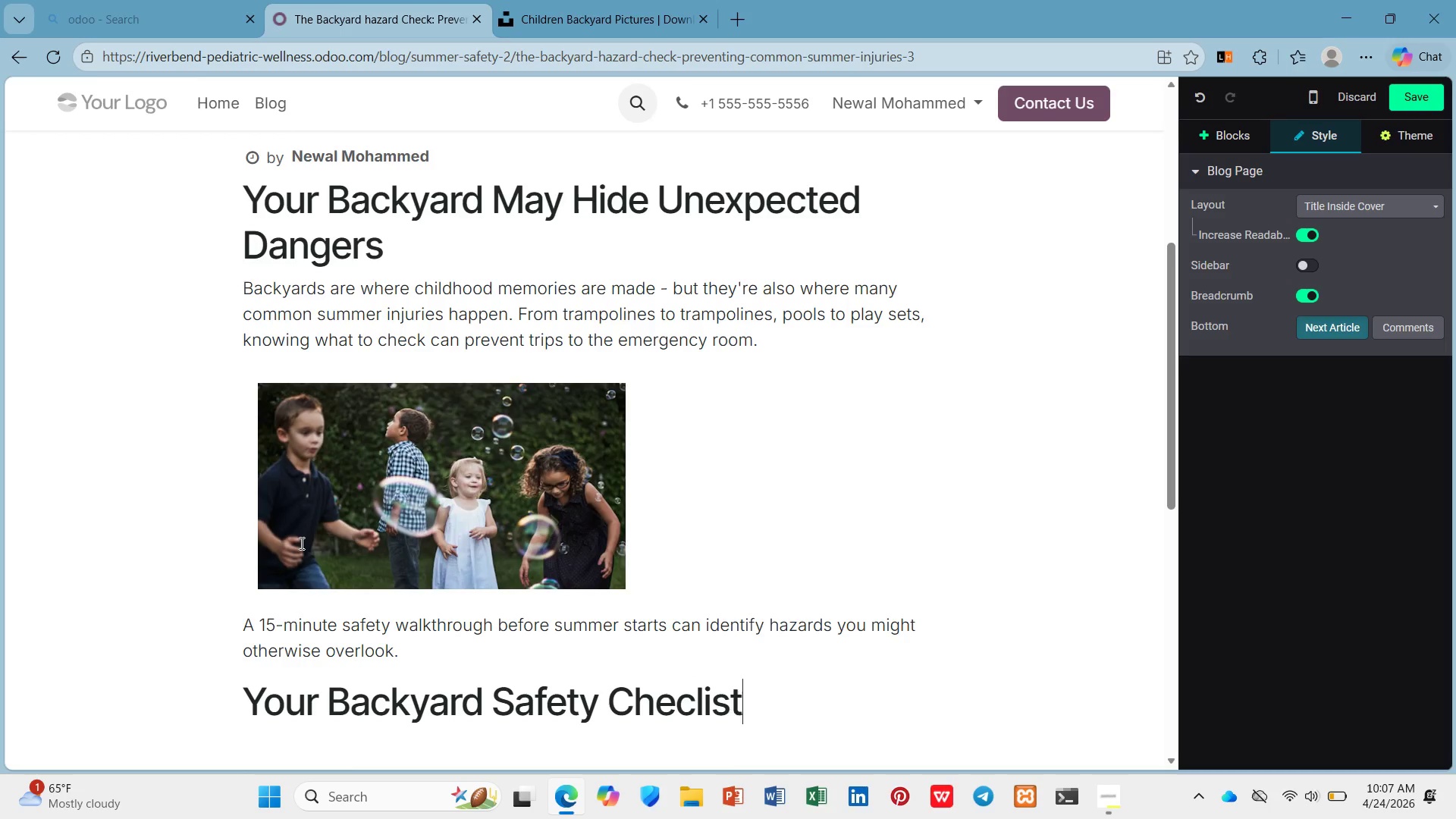 
key(Enter)
 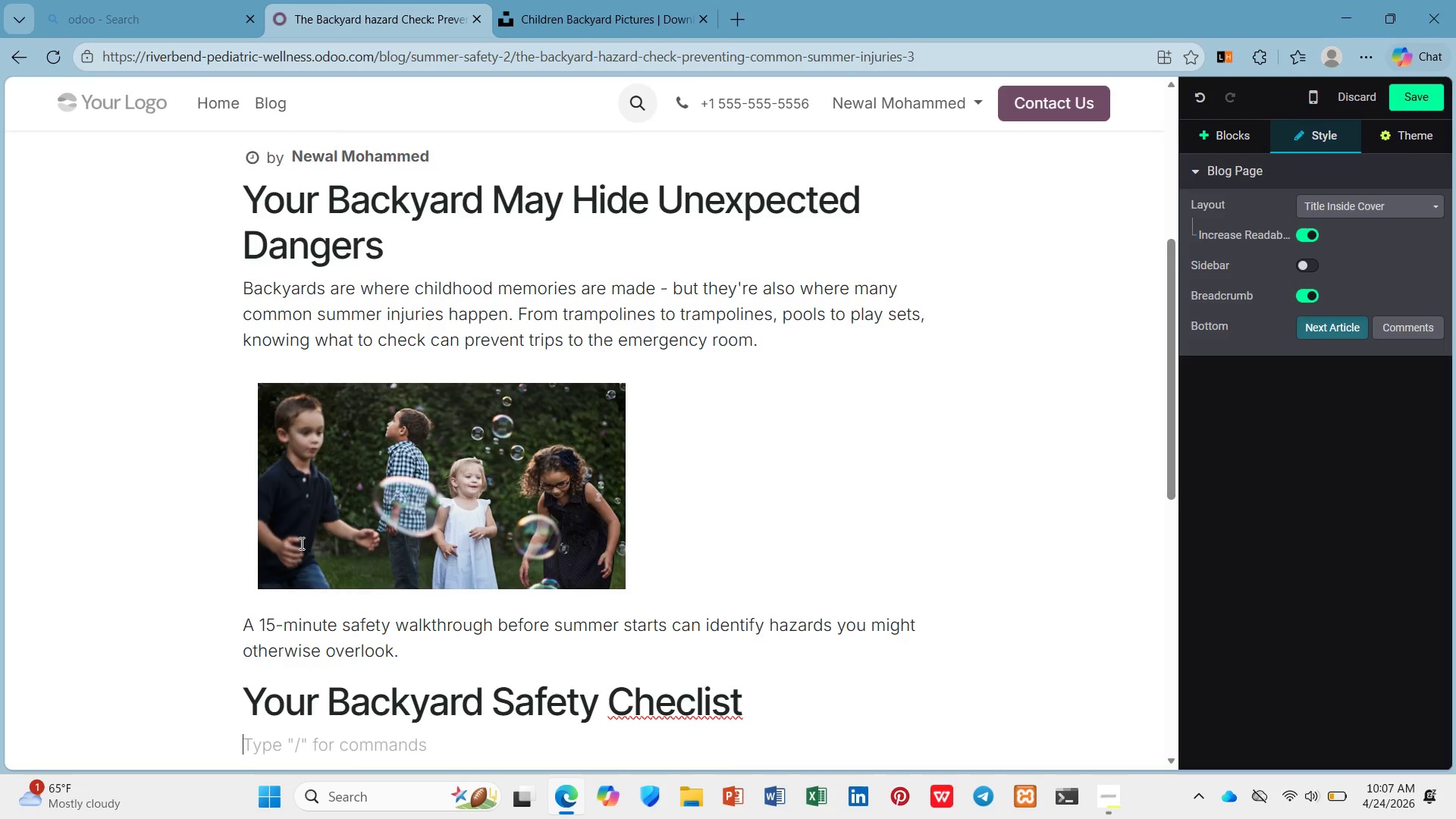 
scroll: coordinate [489, 588], scroll_direction: down, amount: 2.0
 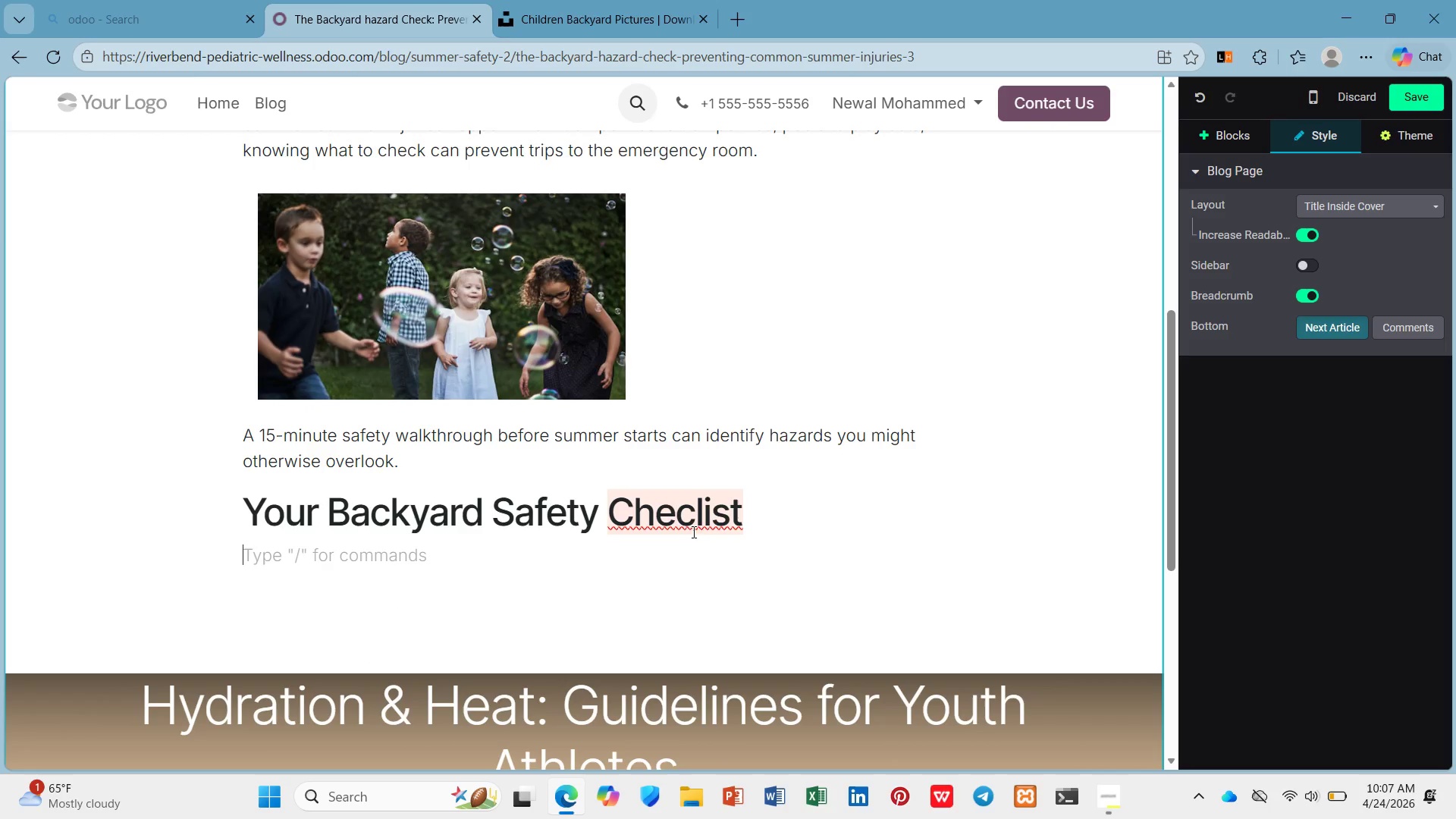 
left_click([694, 523])
 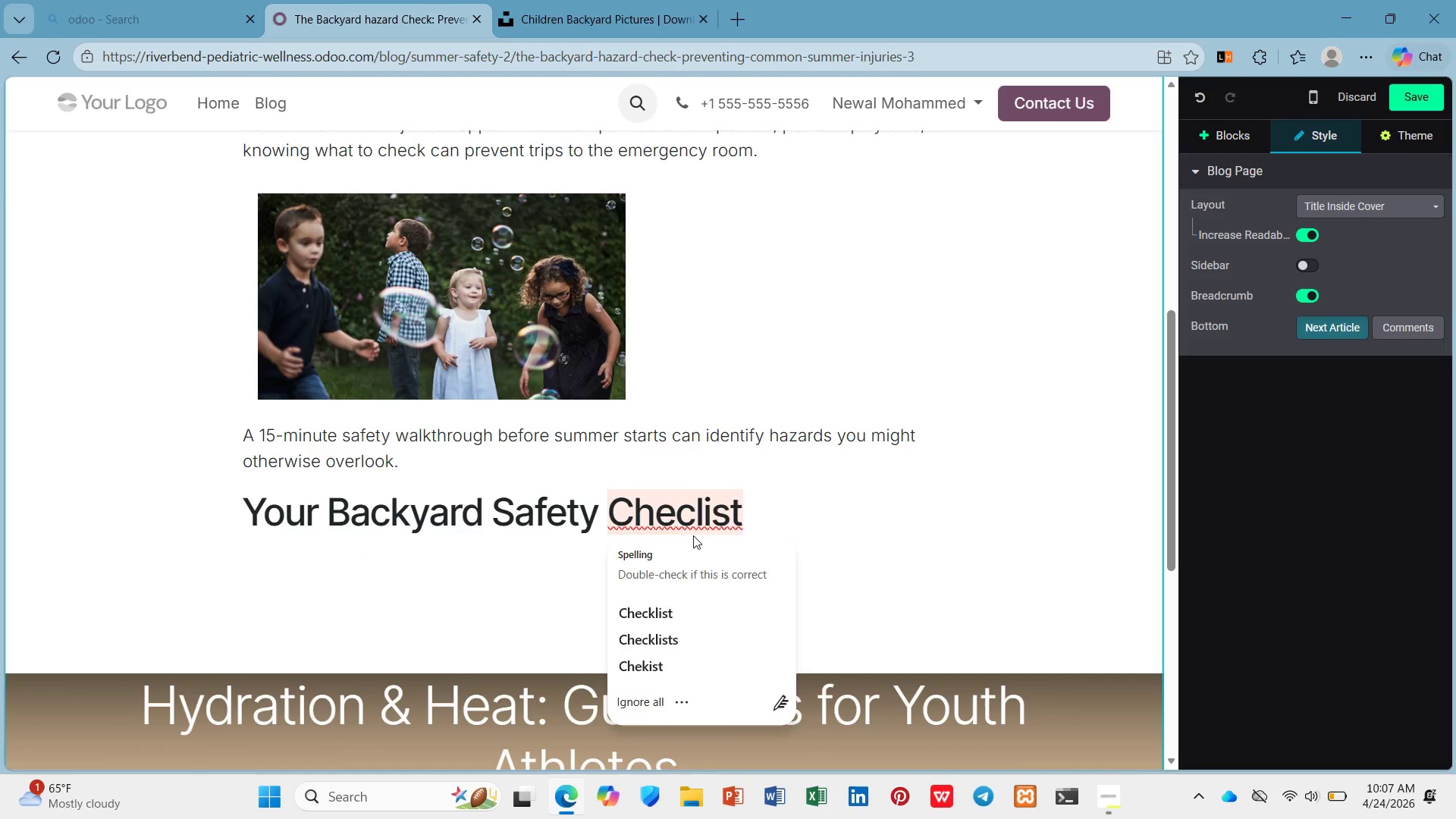 
key(K)
 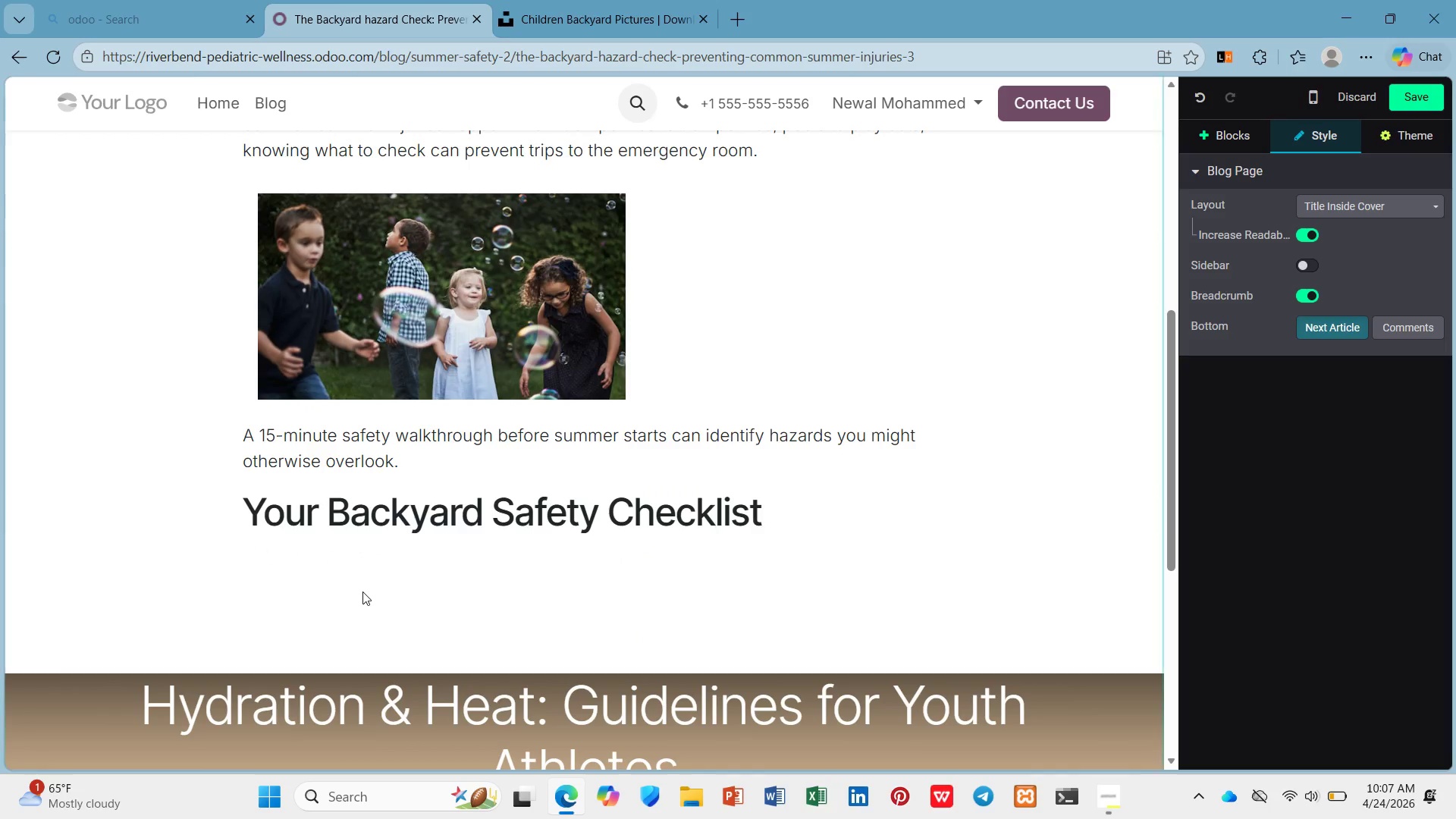 
left_click([362, 592])
 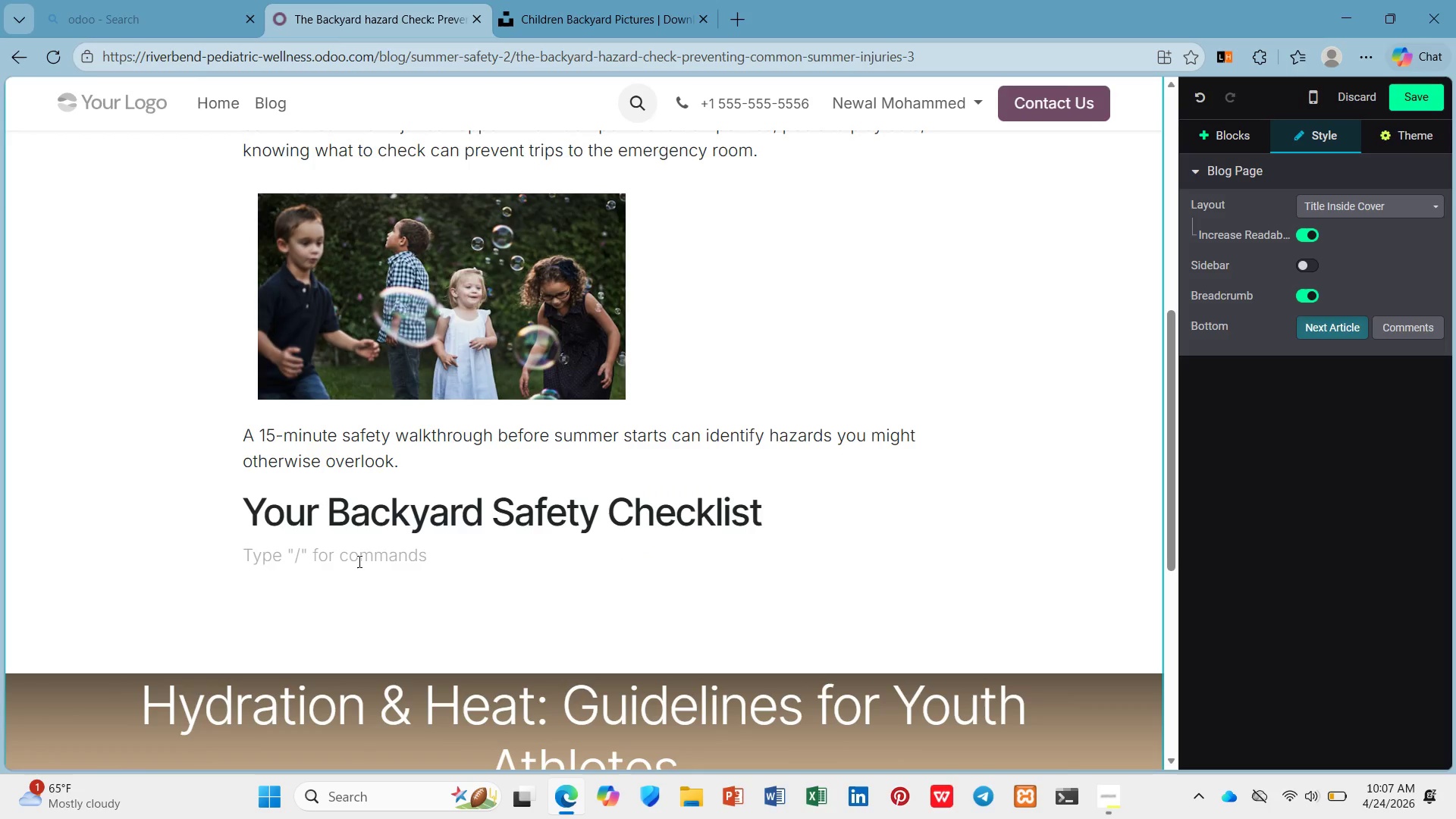 
type(/ul)
 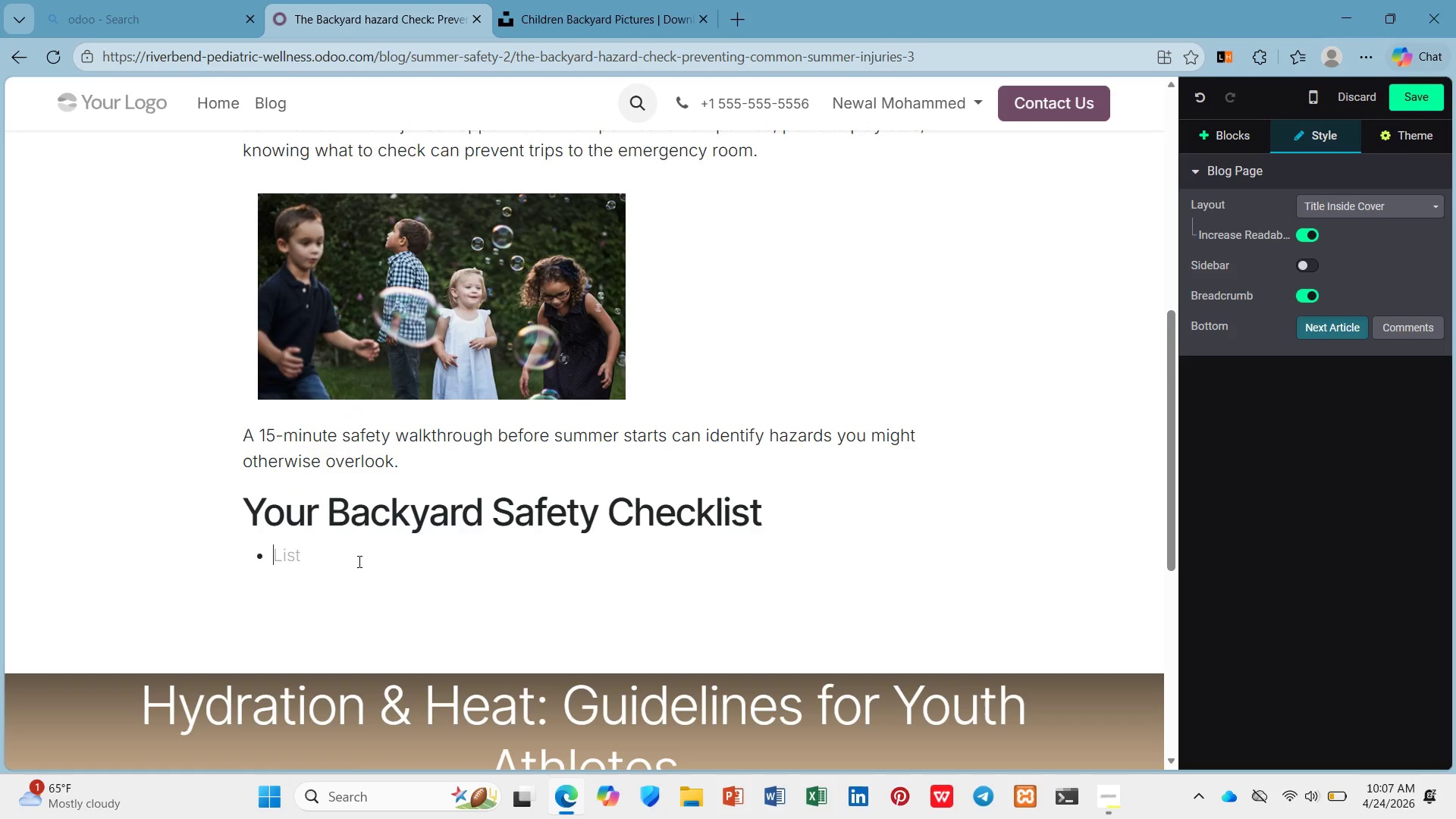 
key(Enter)
 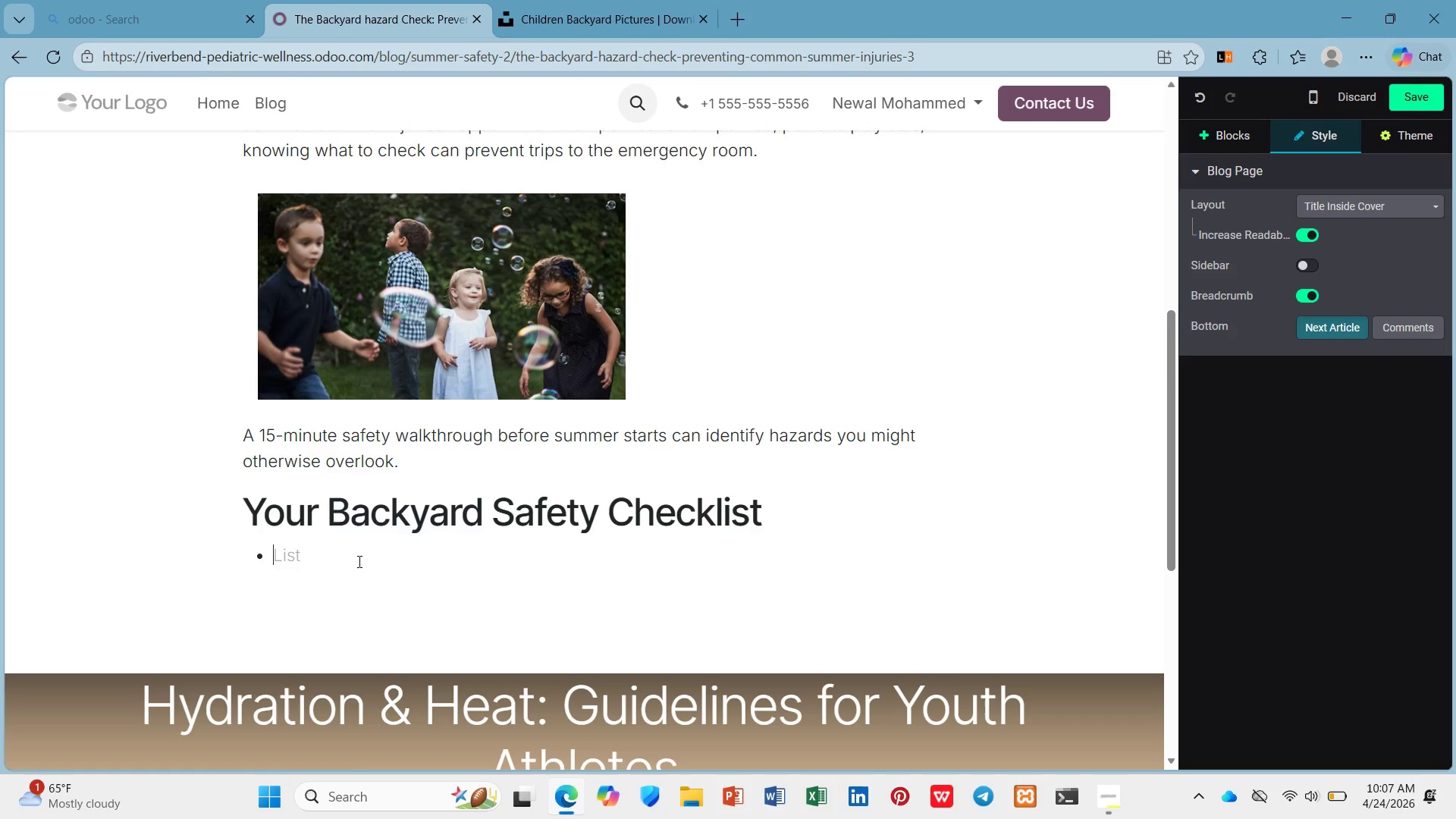 
key(Control+B)
 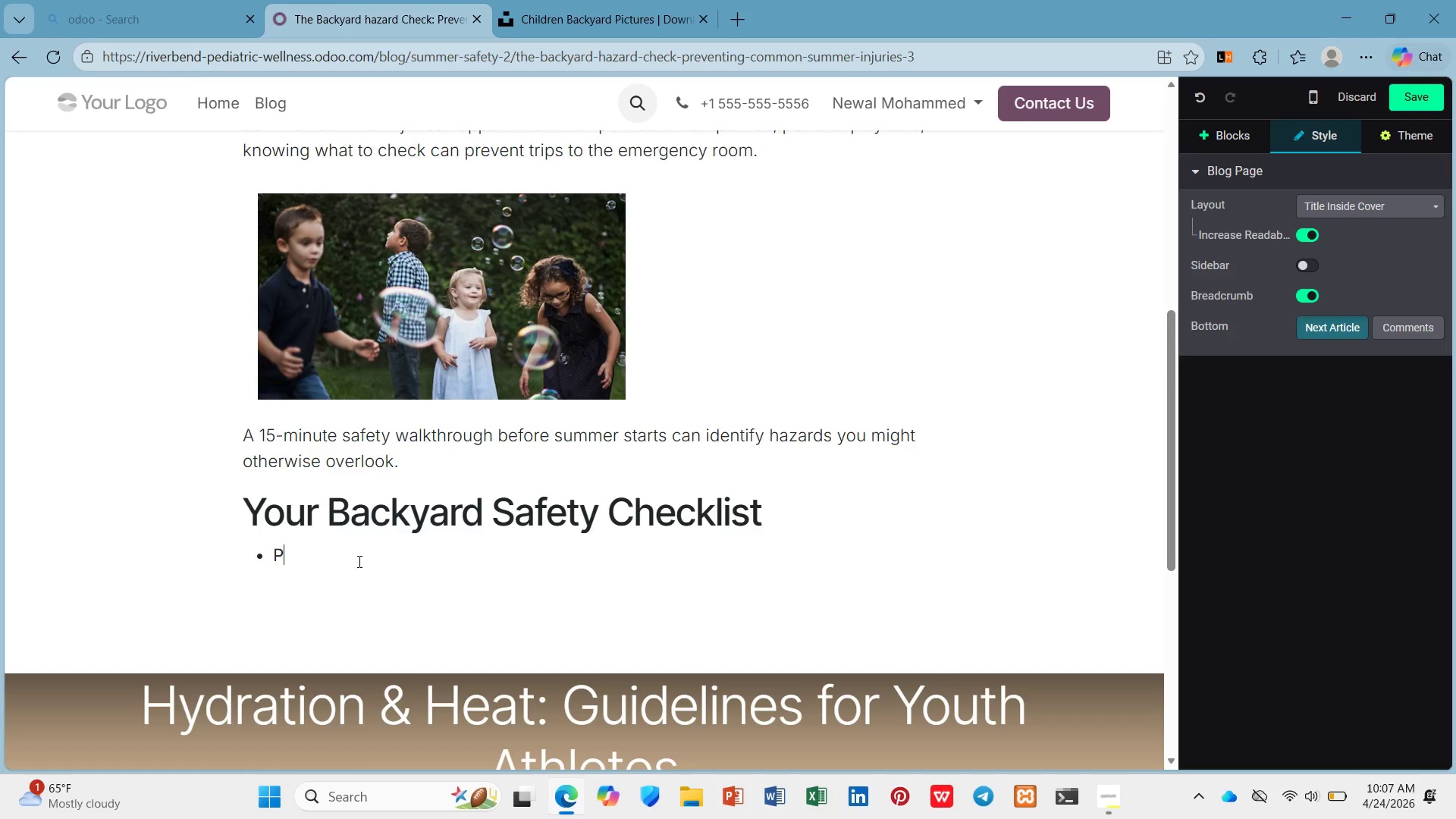 
type(Play )
 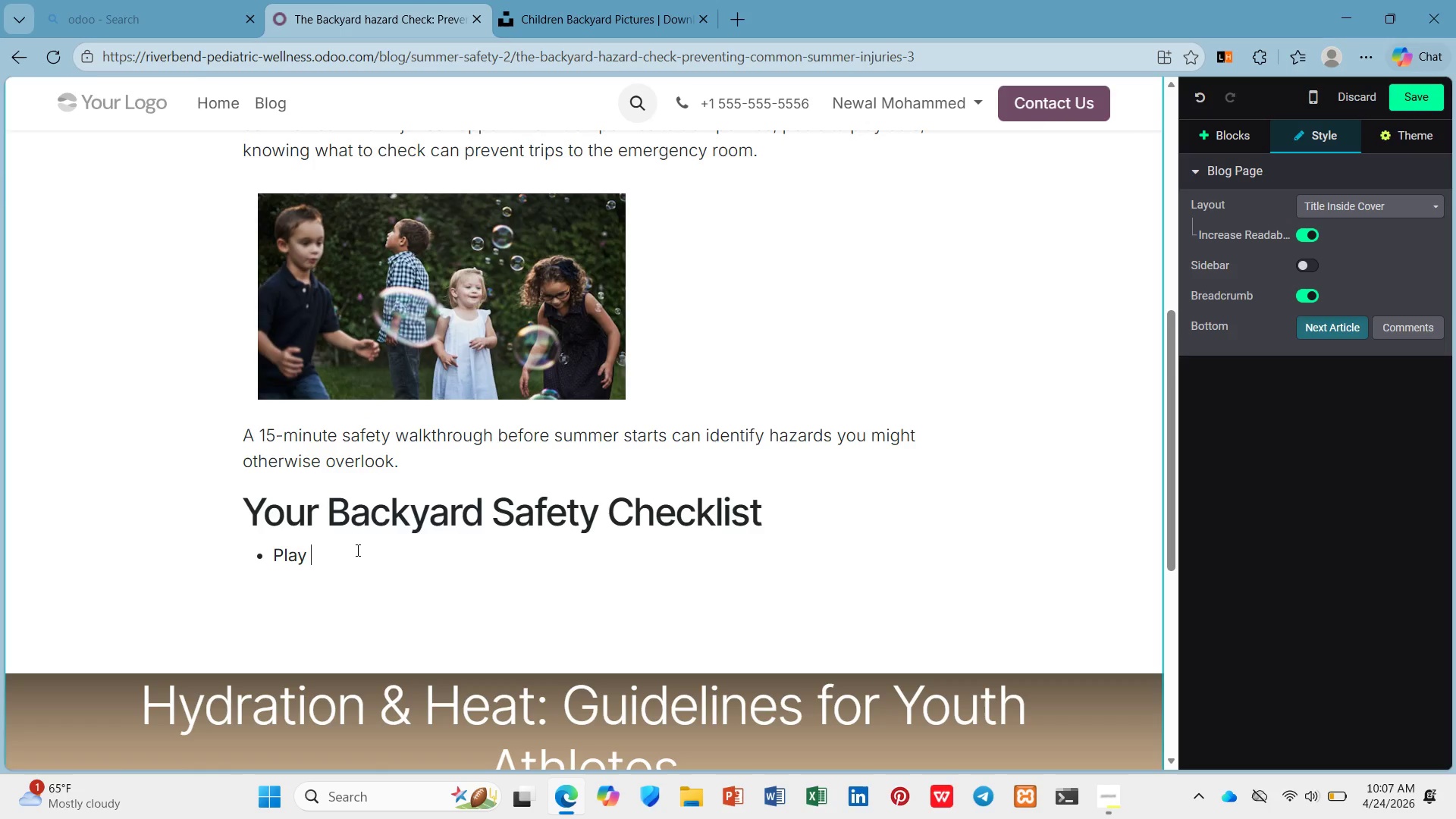 
type(equipment)
 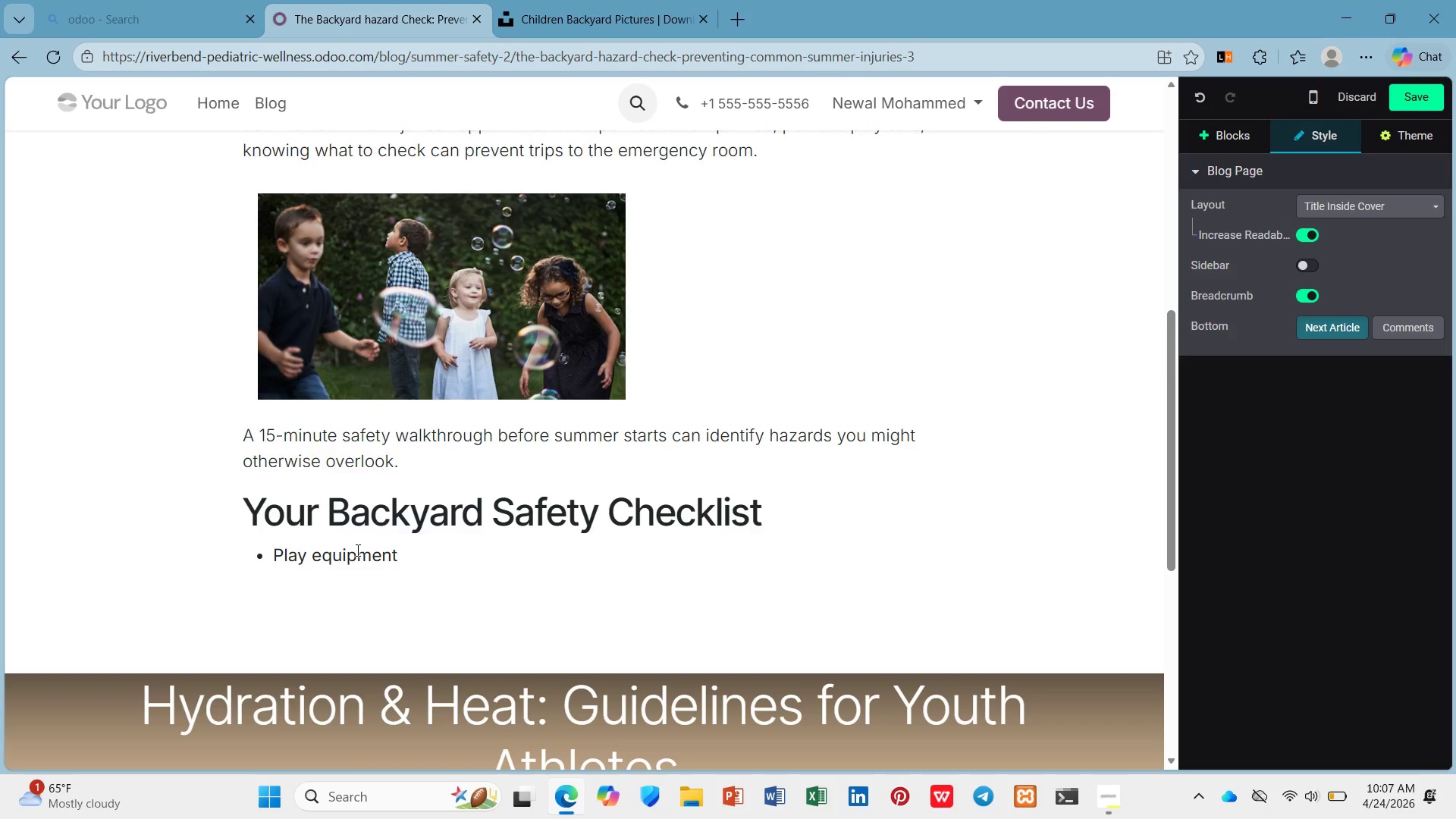 
hold_key(key=Unknown, duration=0.75)
 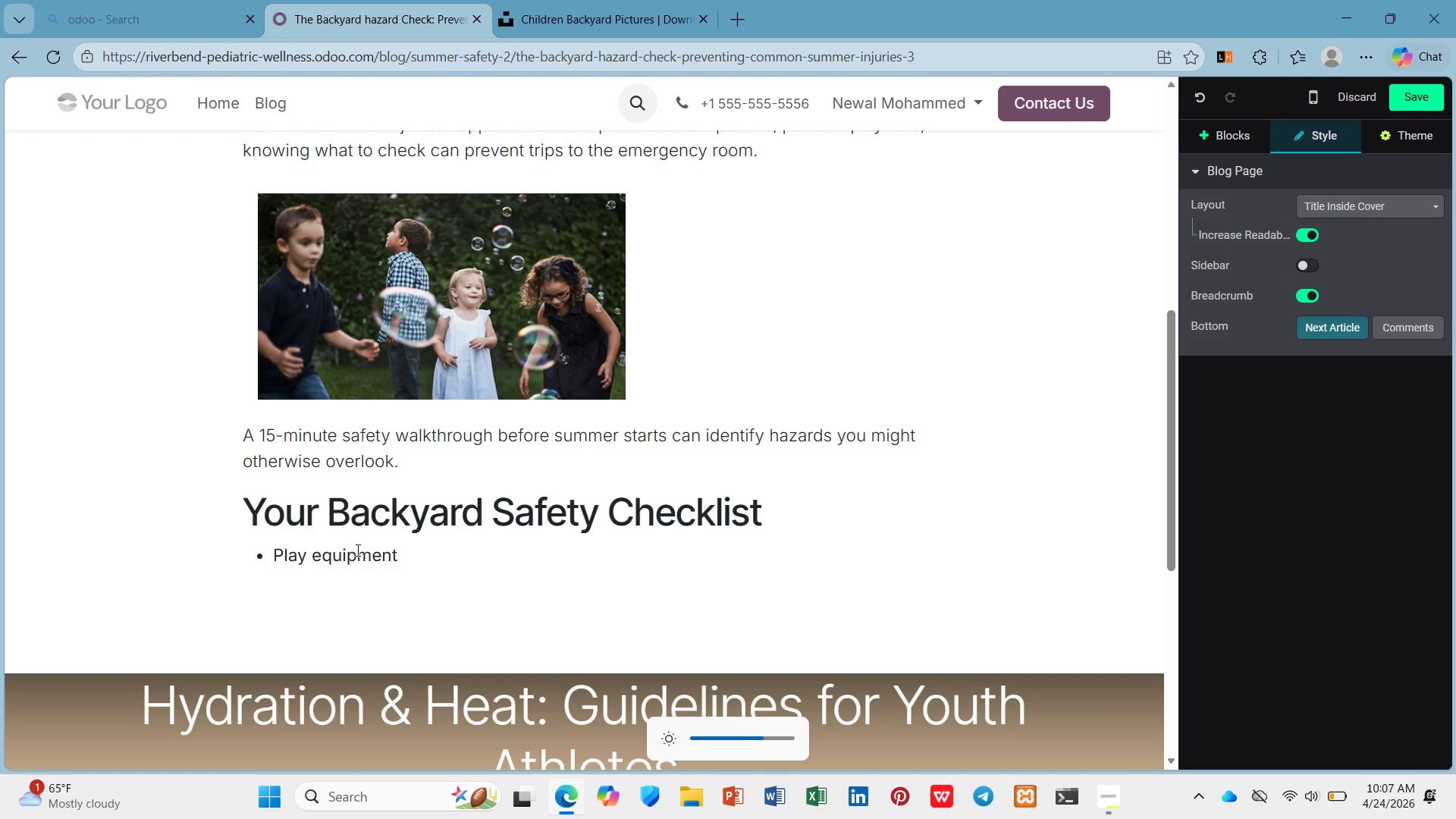 
key(Unknown)
 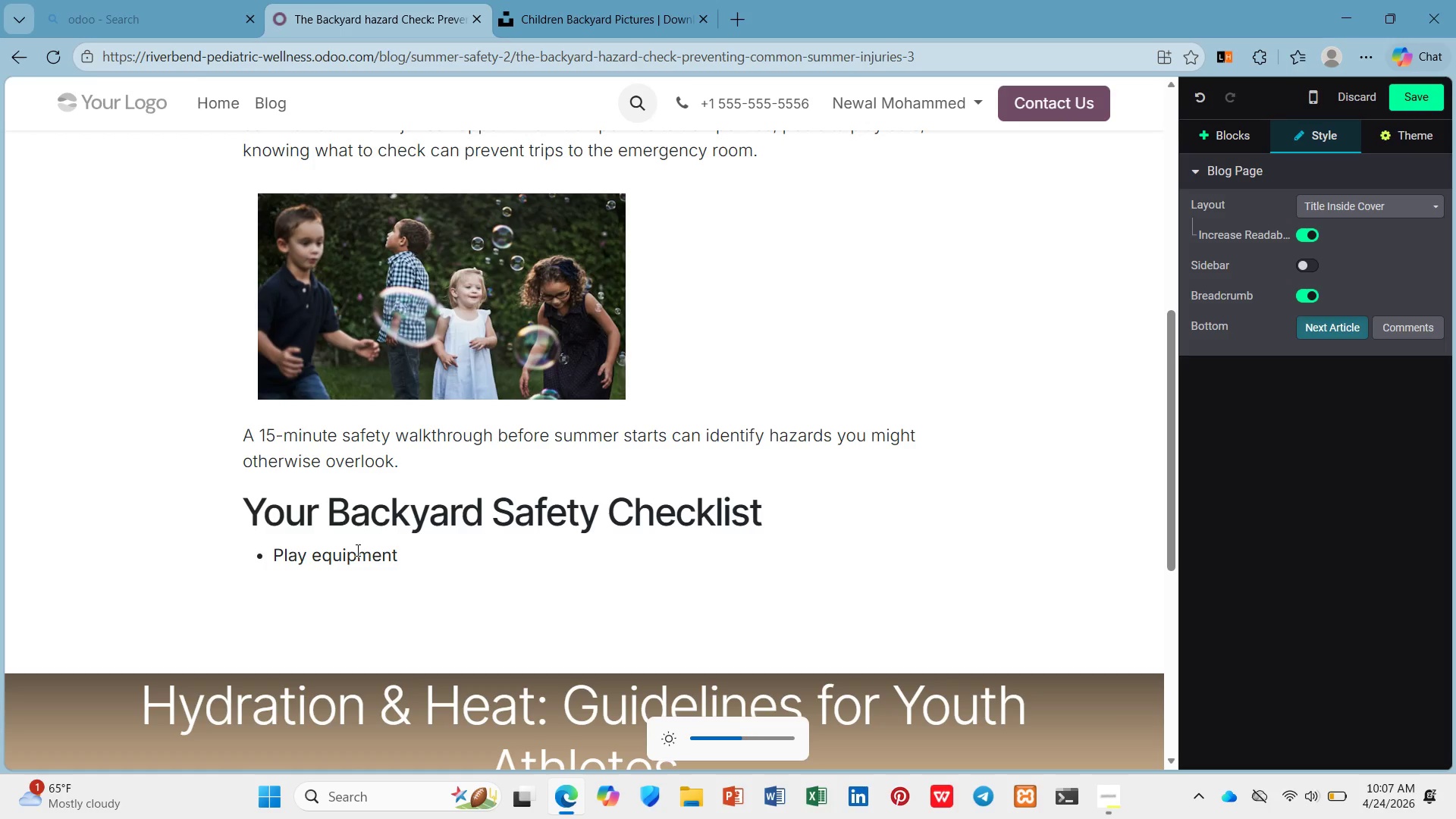 
key(Unknown)
 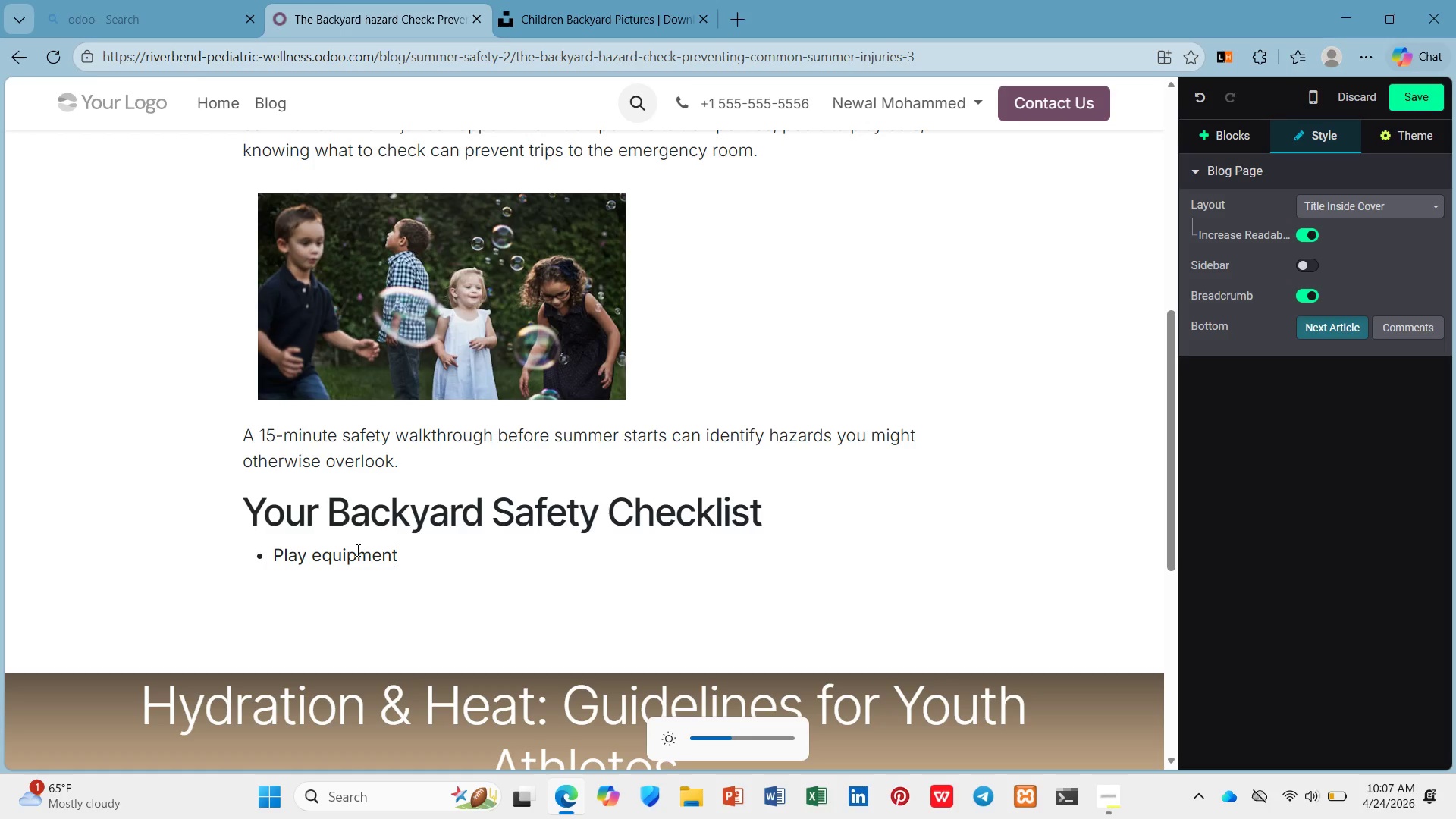 
key(Unknown)
 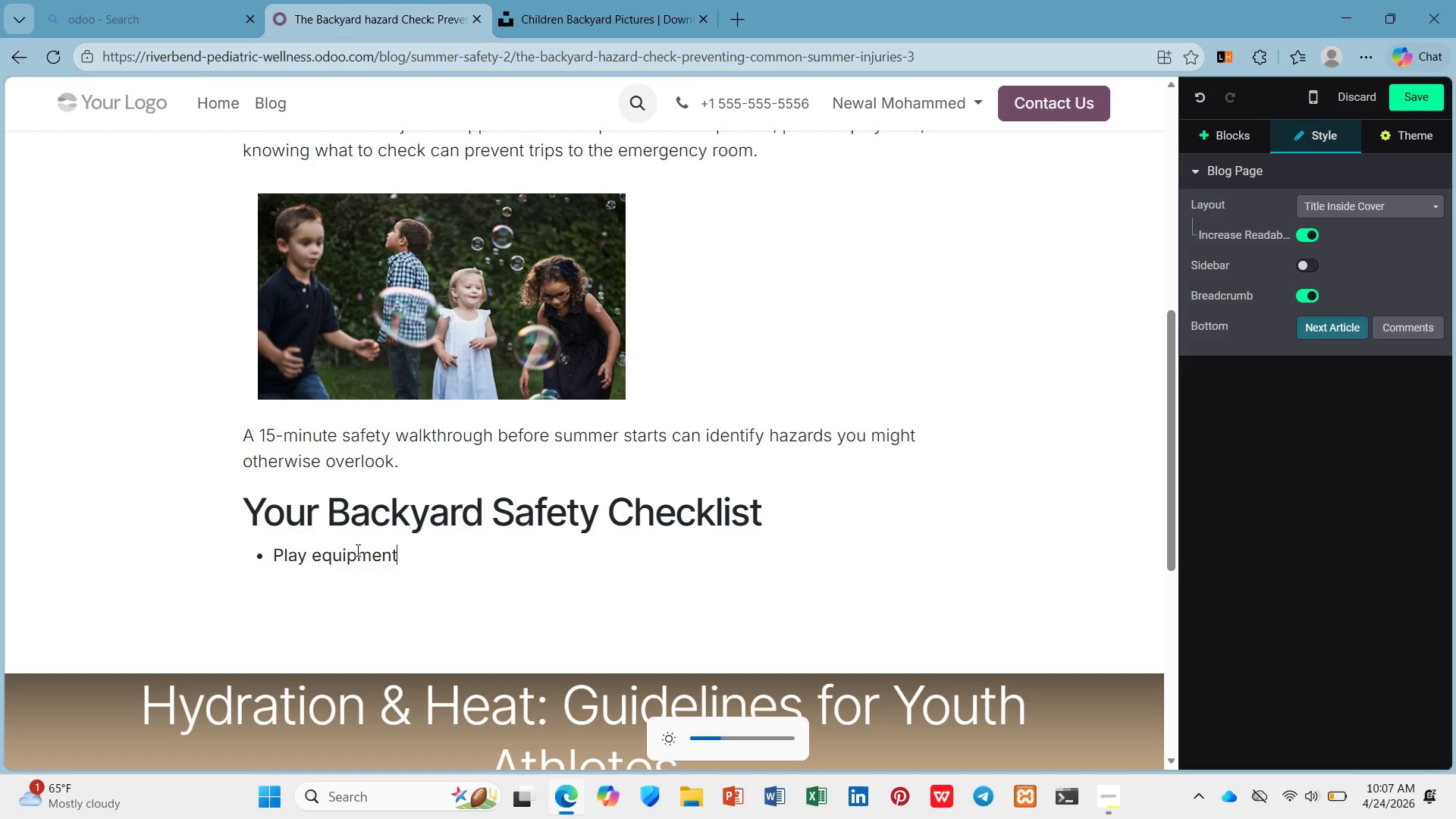 
key(Unknown)
 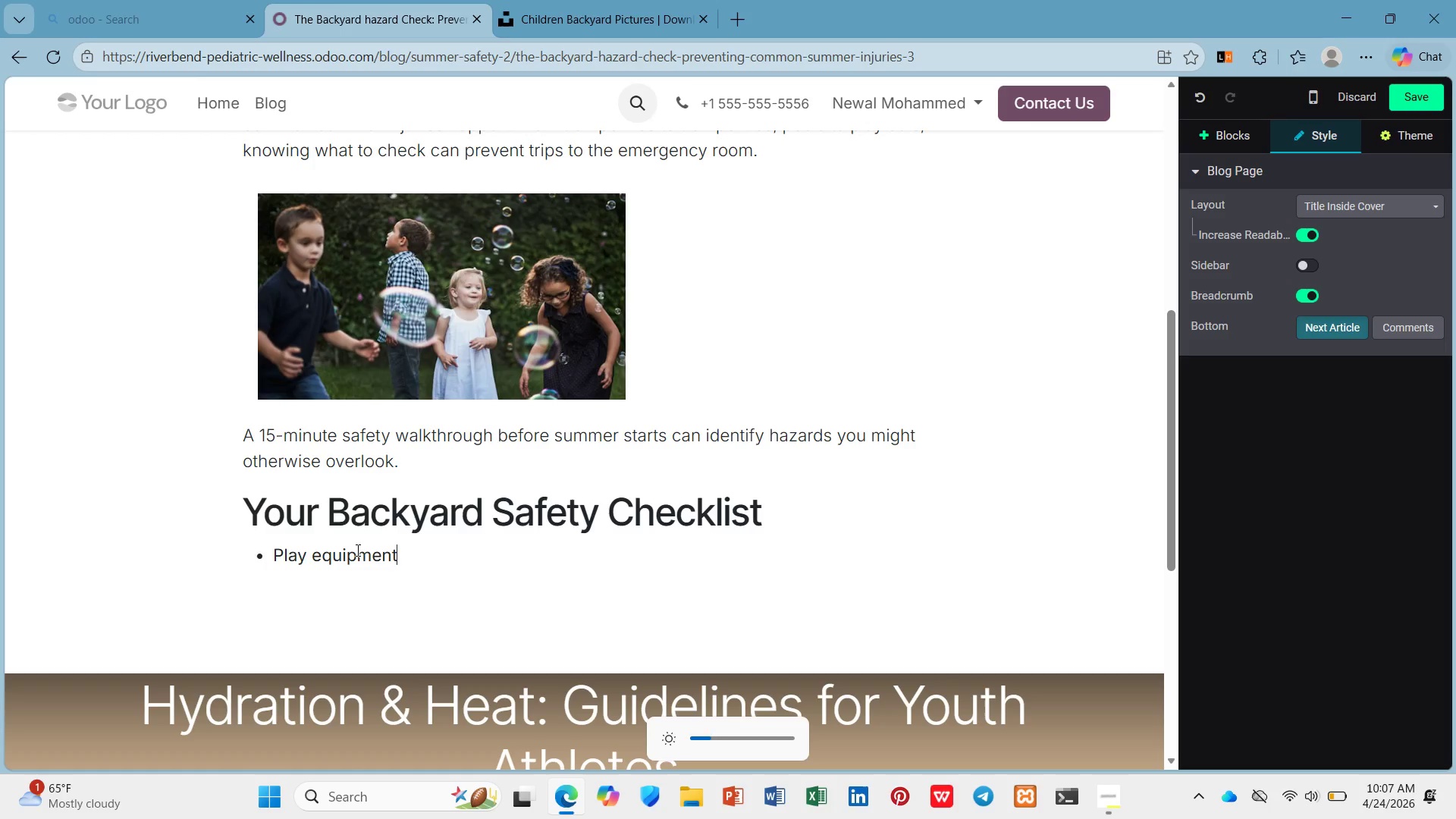 
key(Unknown)
 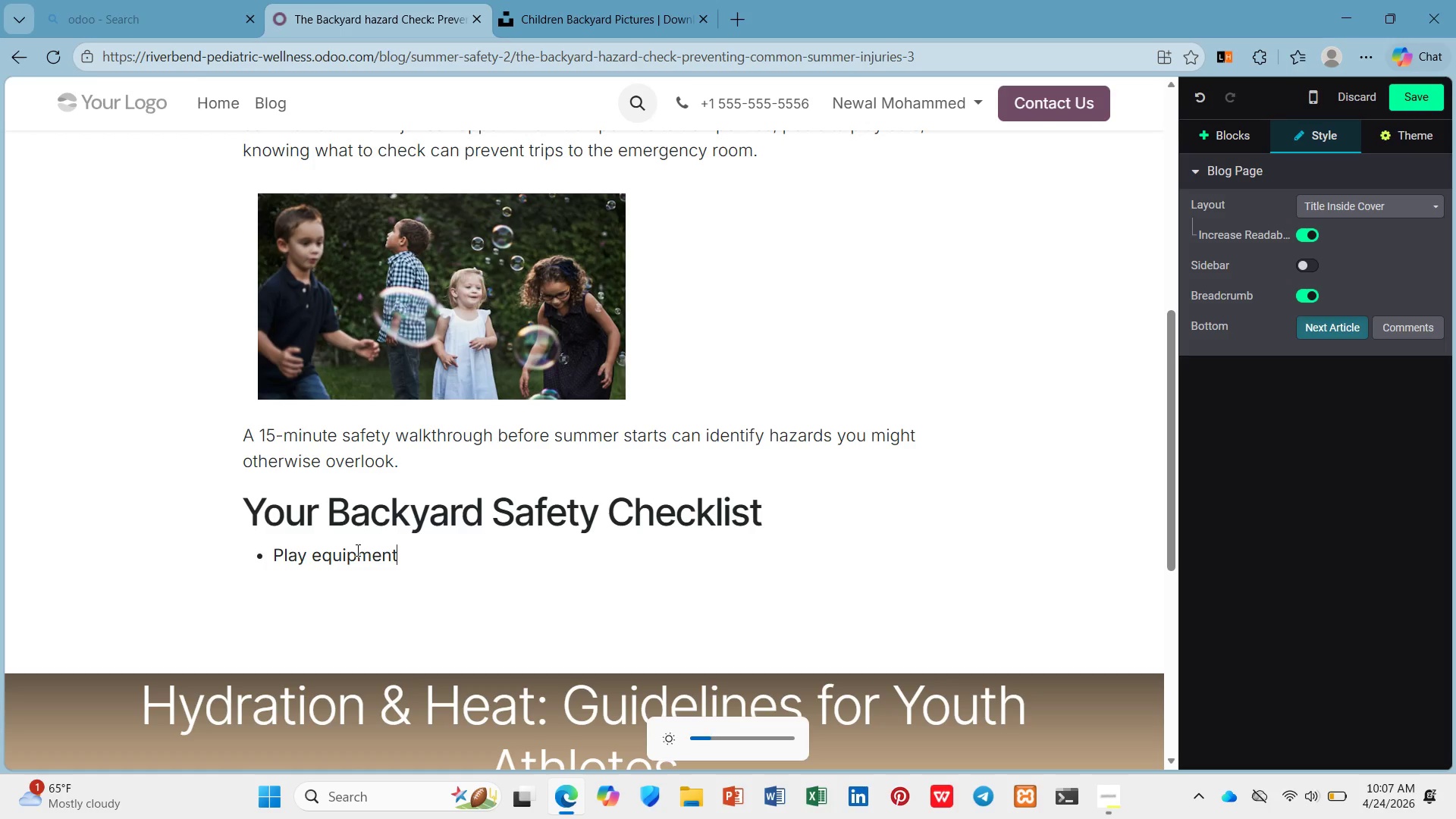 
key(Unknown)
 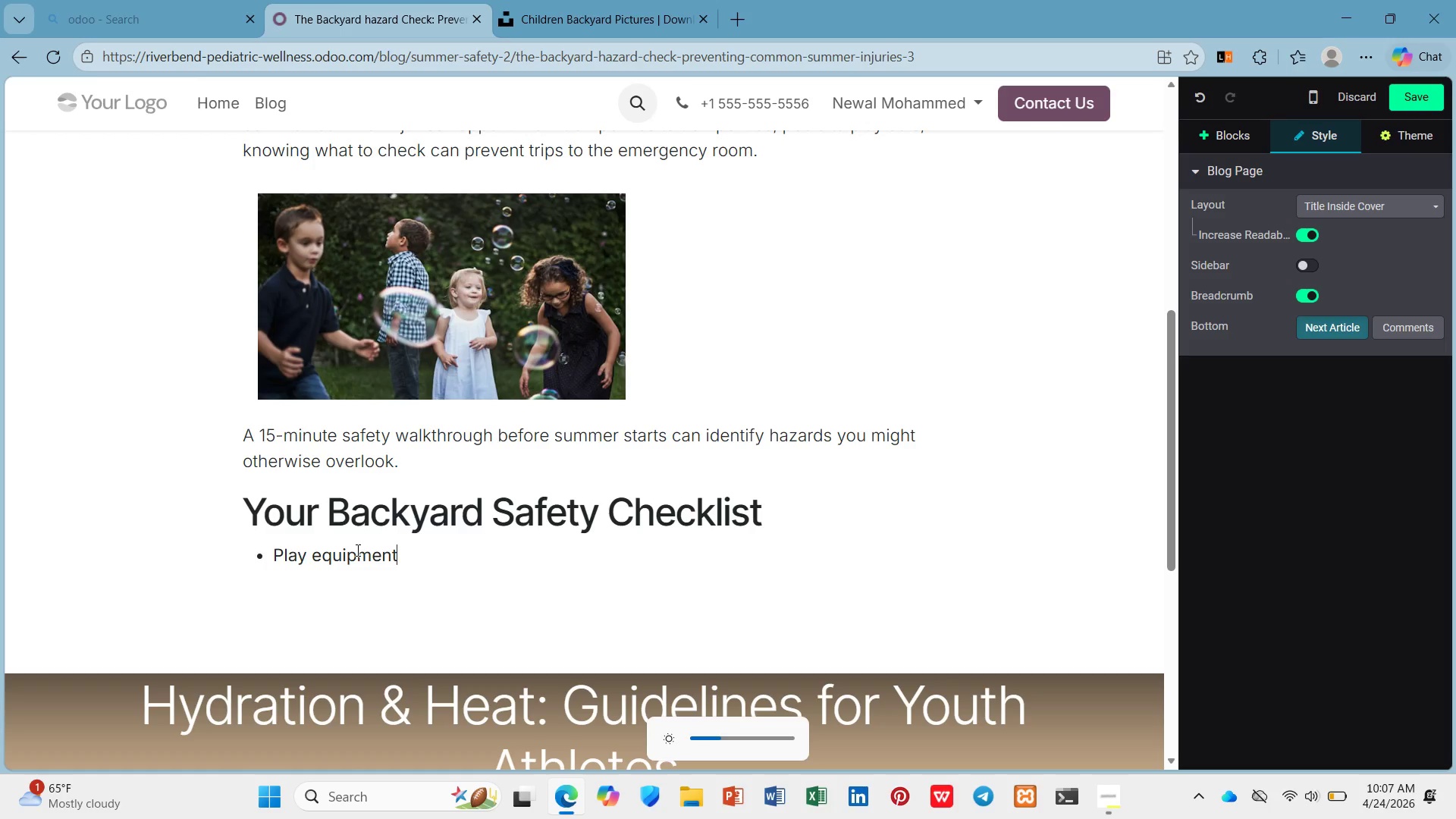 
key(Shift+Semicolon)
 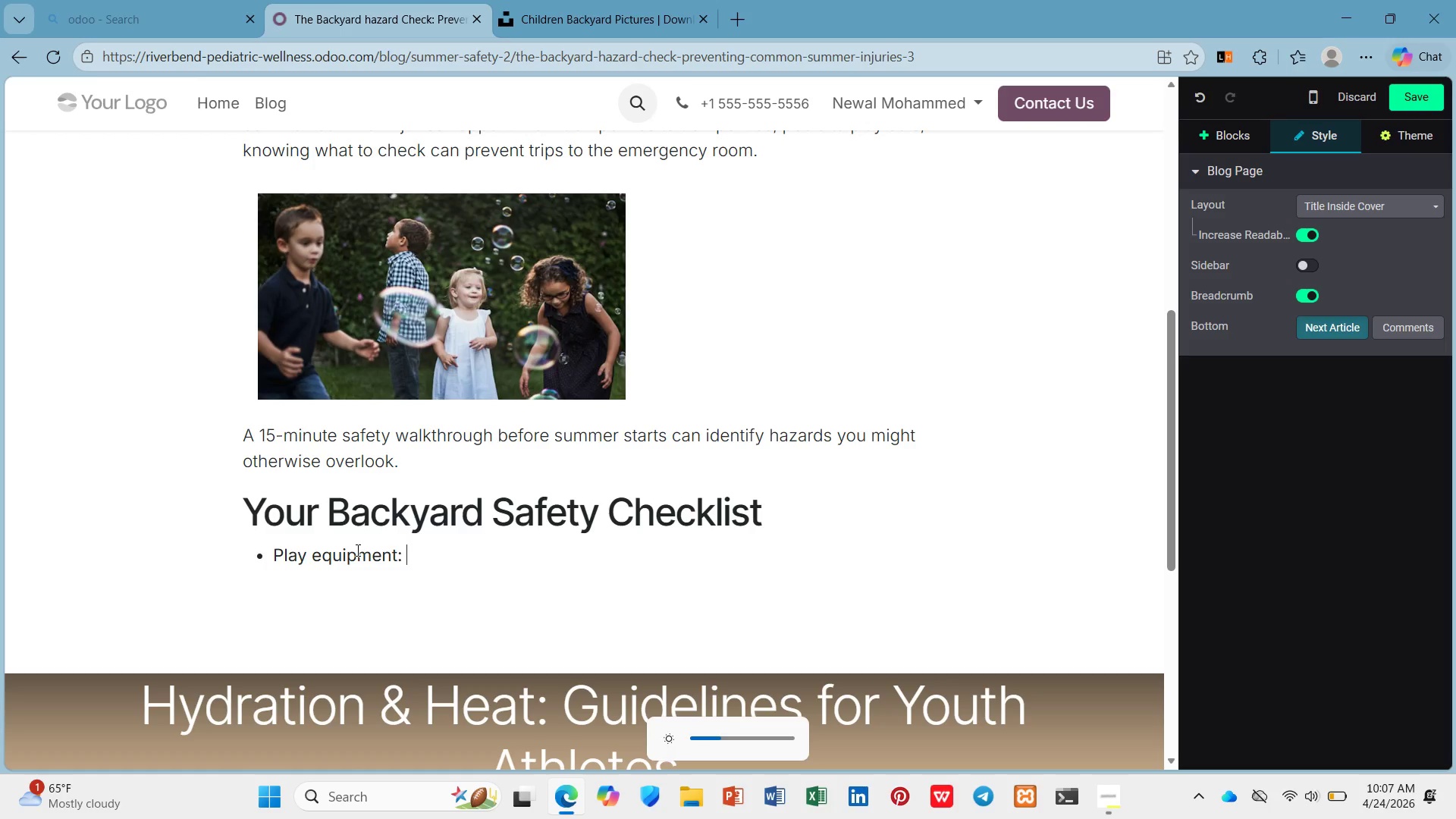 
key(Space)
 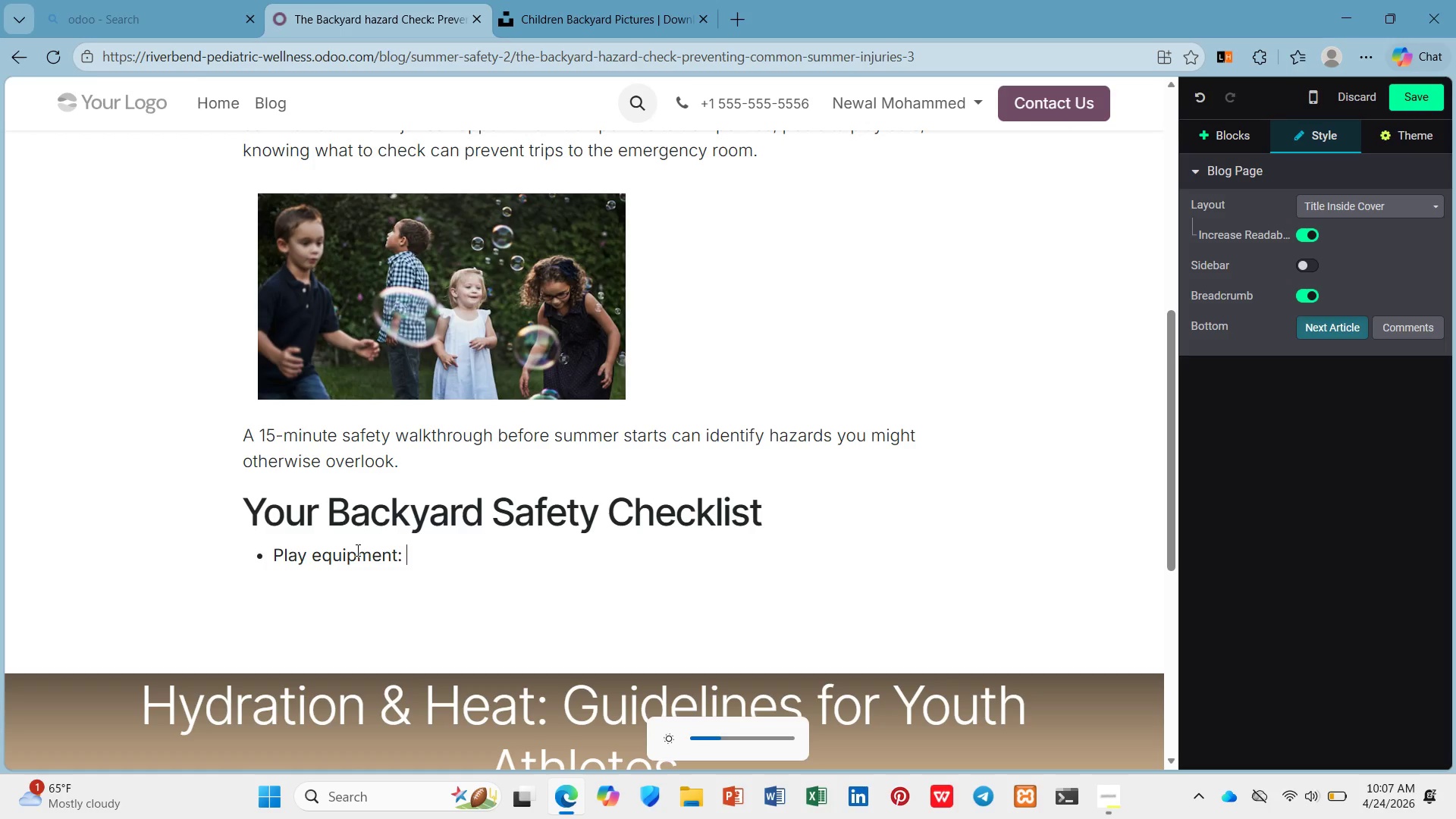 
key(Control+B)
 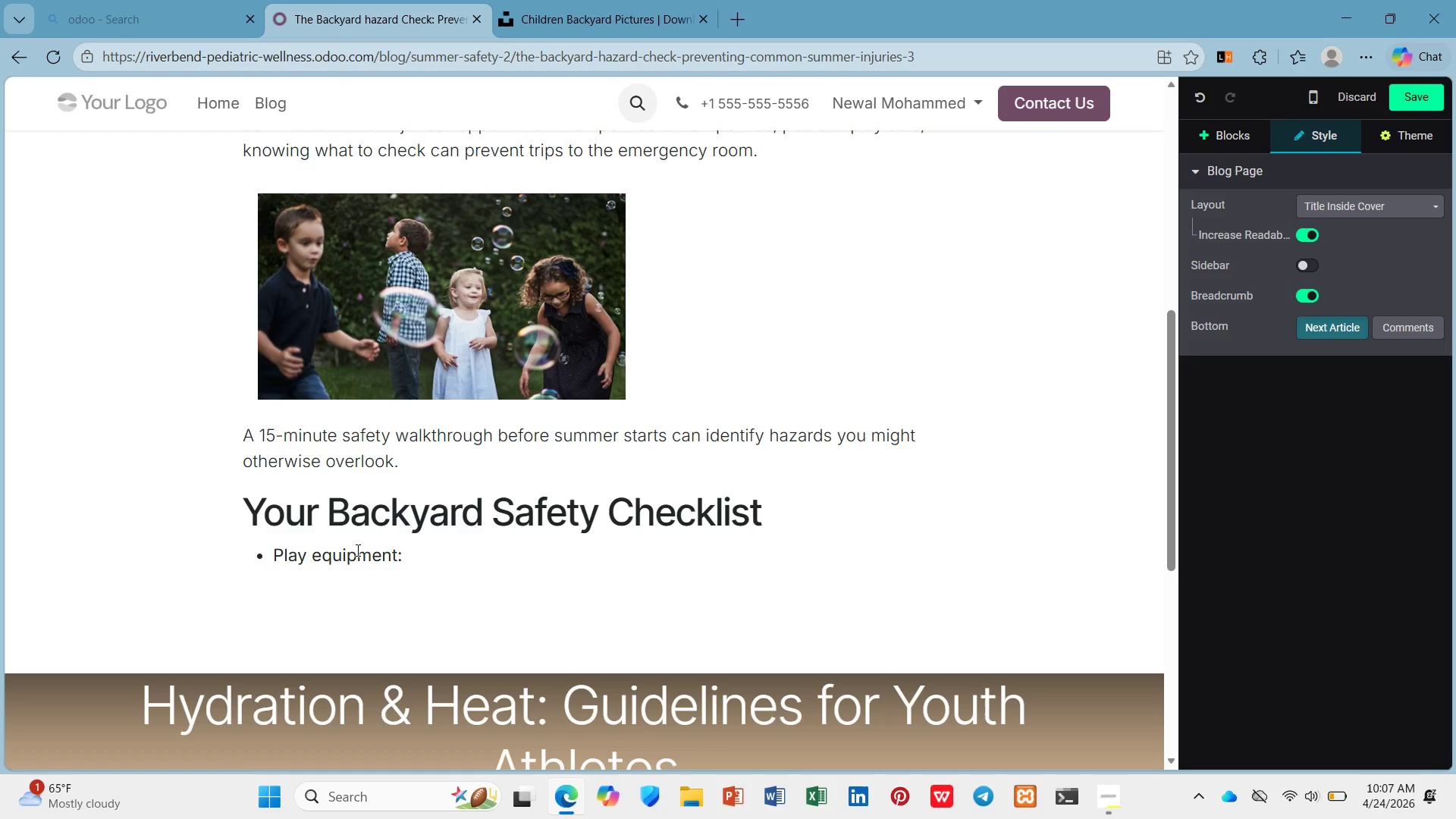 
type(Check for sharp edges, loose bolts, and si)
key(Backspace)
type(lintered wood)
 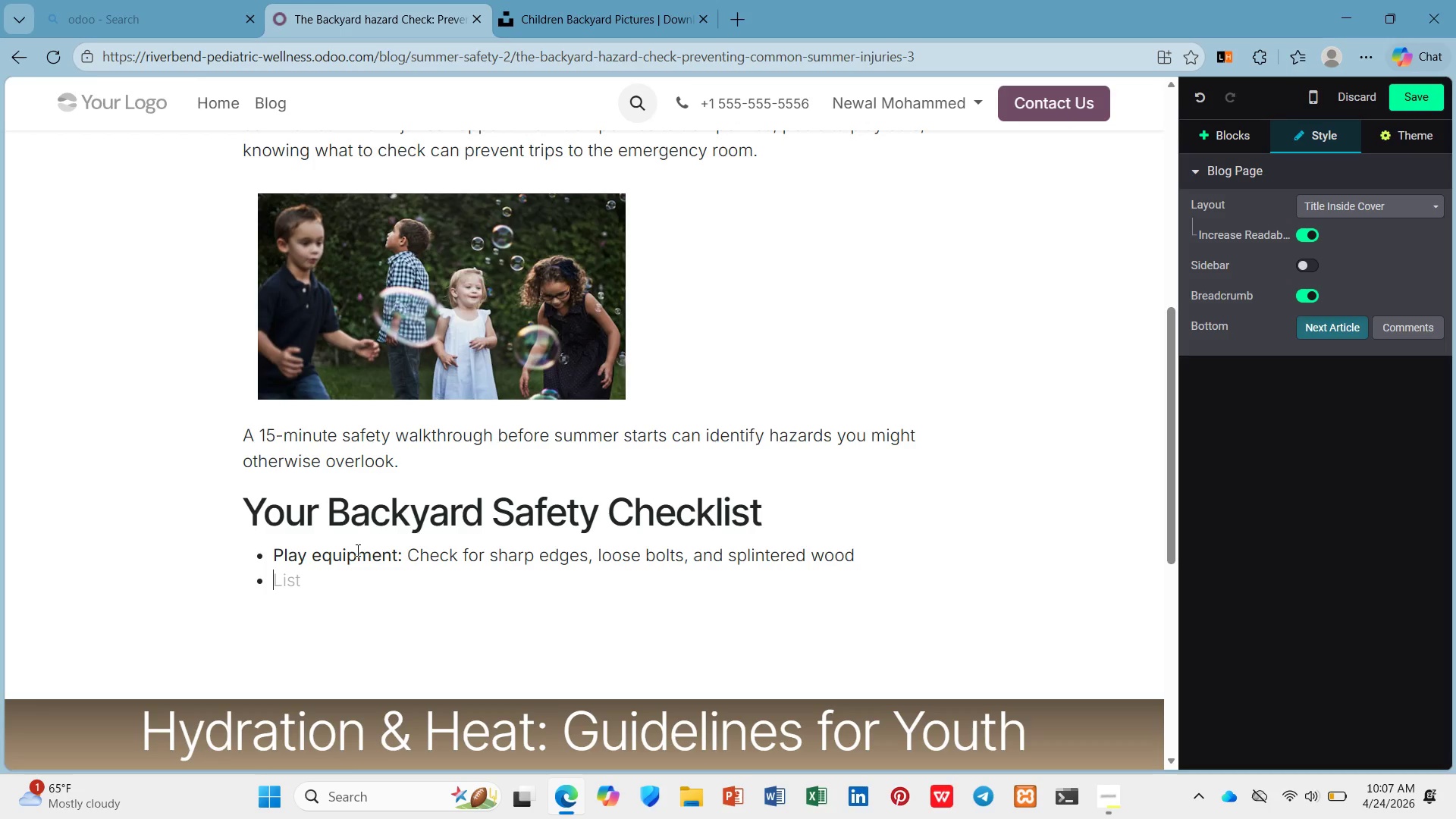 
key(Enter)
 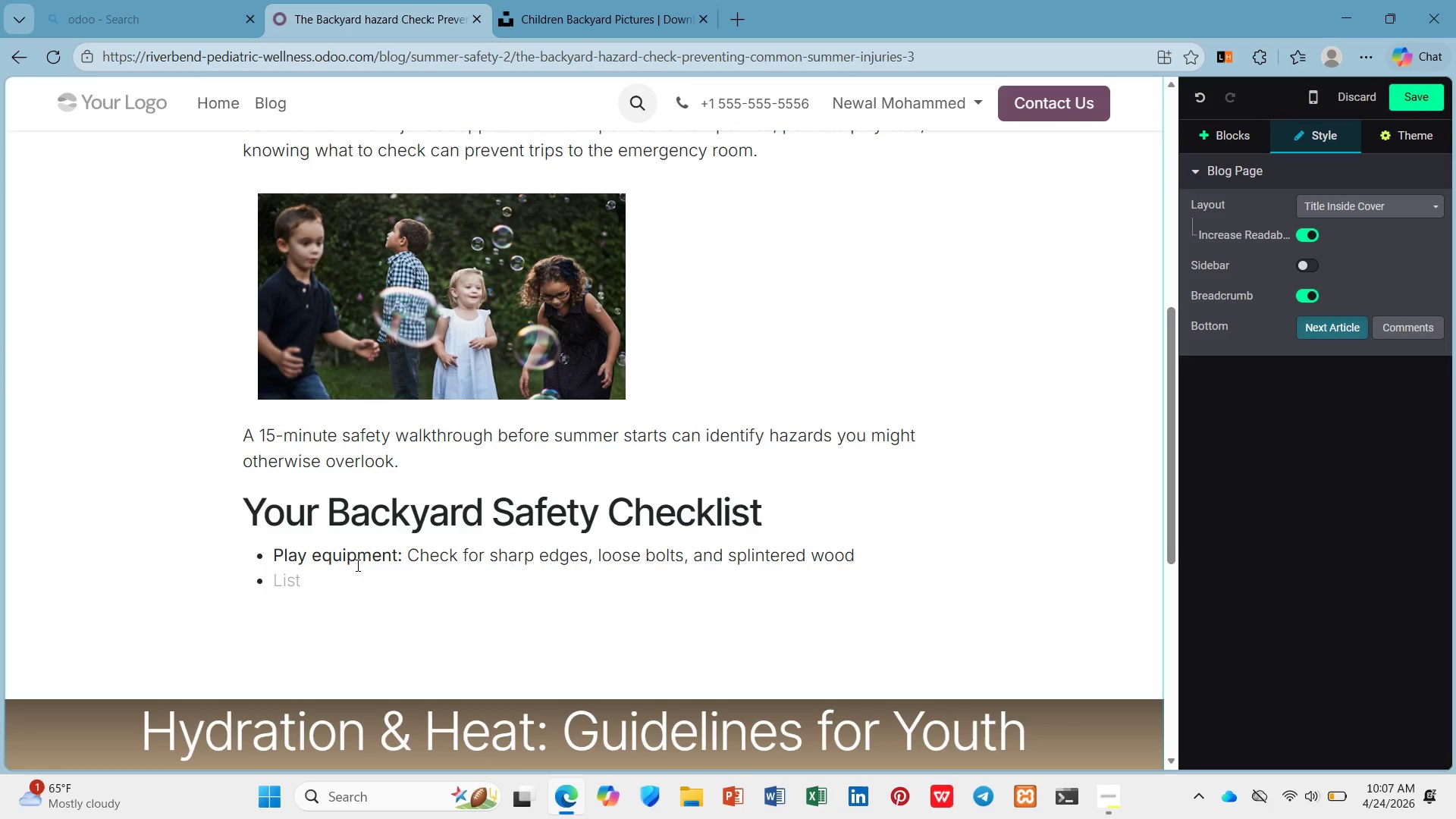 
hold_key(key=ShiftLeft, duration=0.31)
 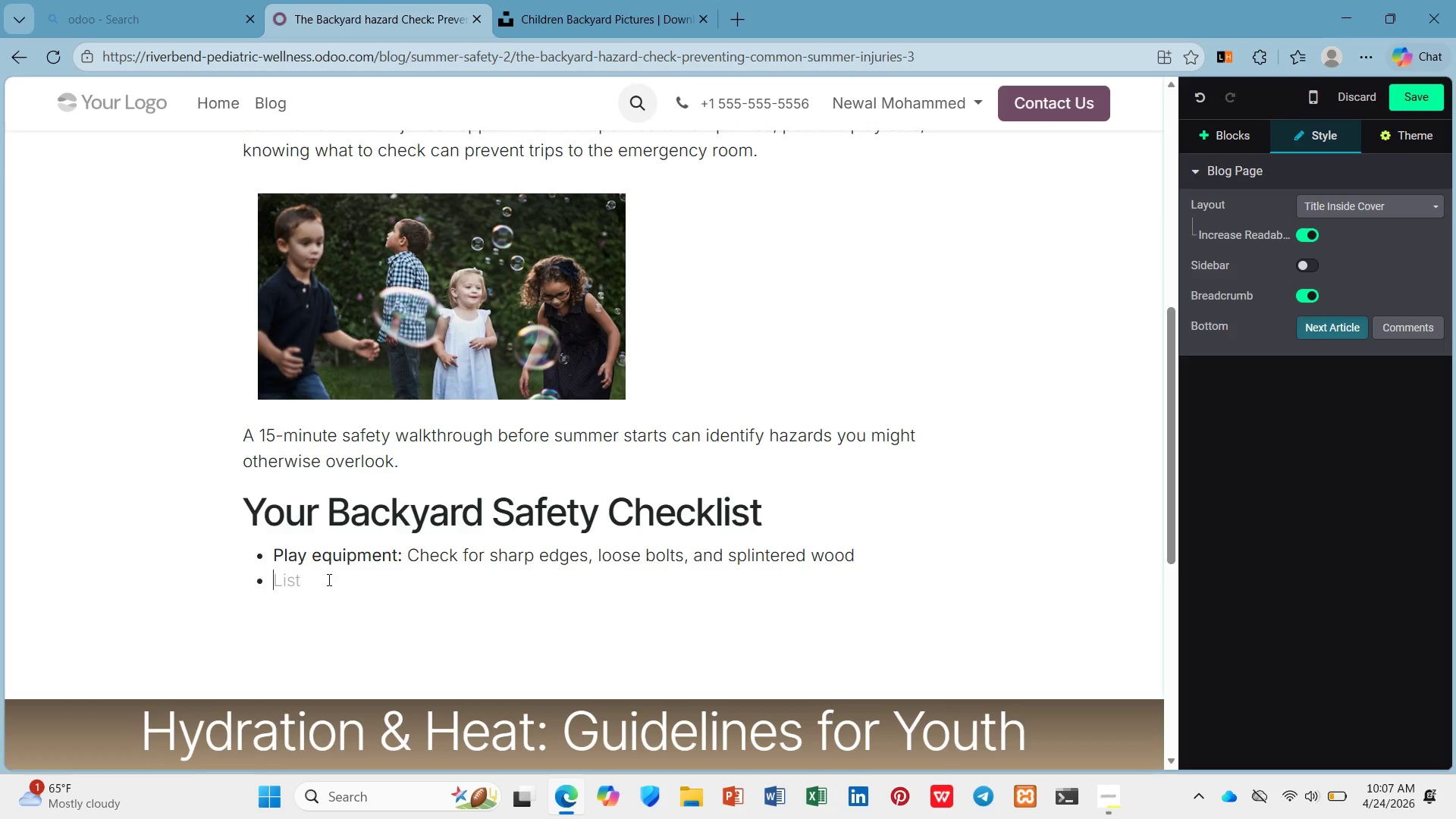 
key(Control+B)
 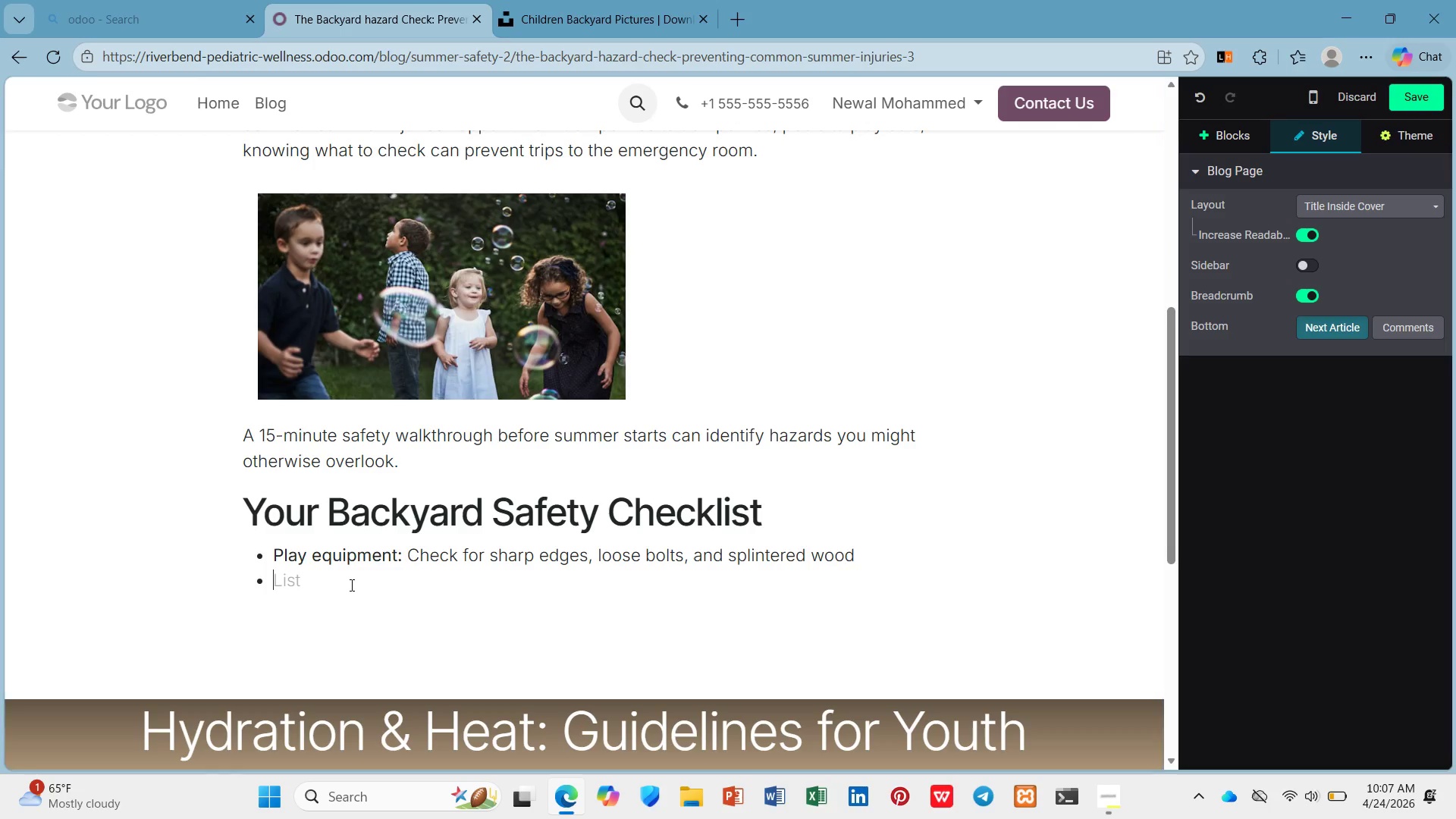 
type(Pool S)
key(Backspace)
type(safey)
key(Backspace)
key(Backspace)
key(Backspace)
type(ety )
key(Backspace)
type(: )
 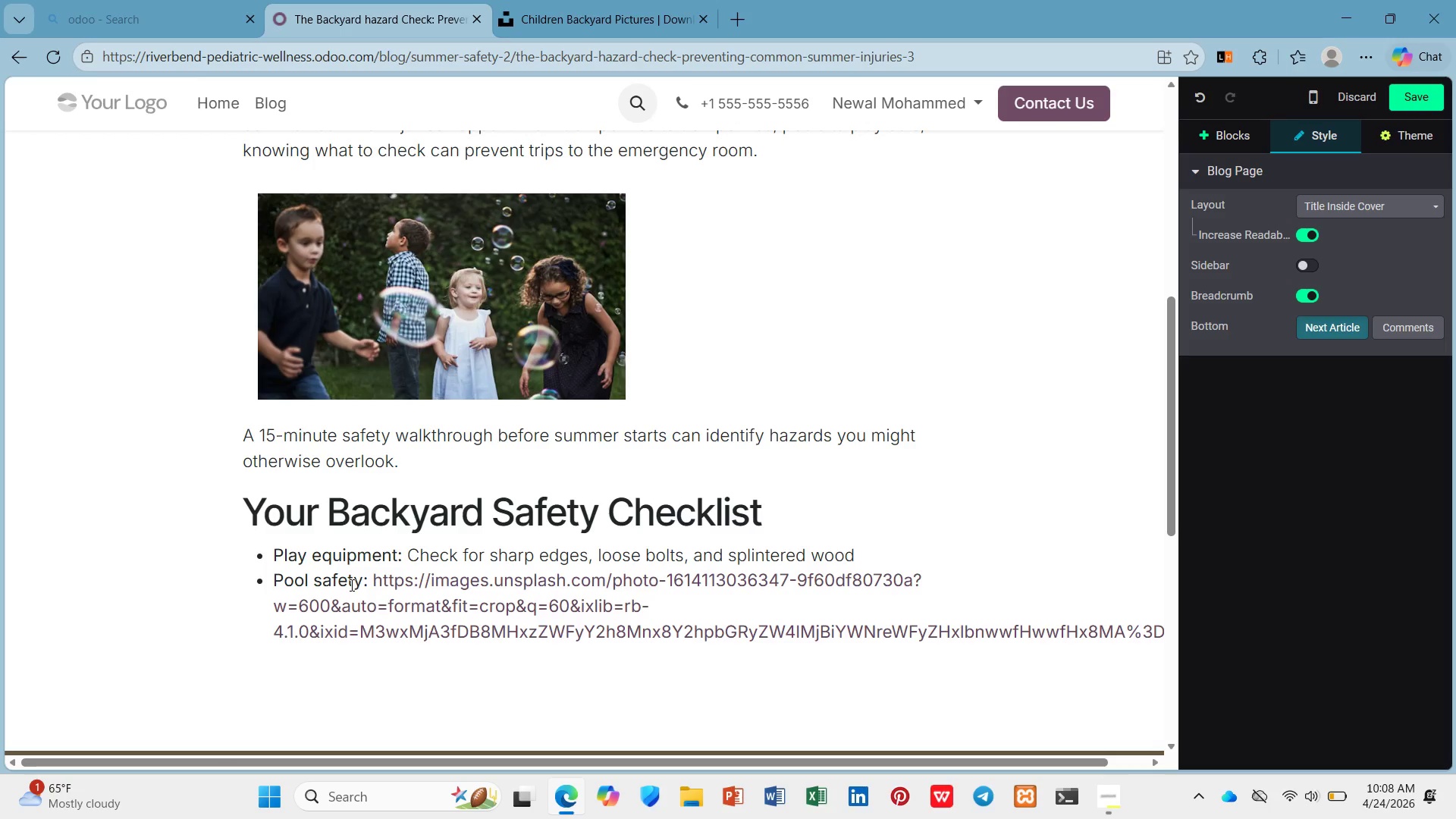 
key(Control+V)
 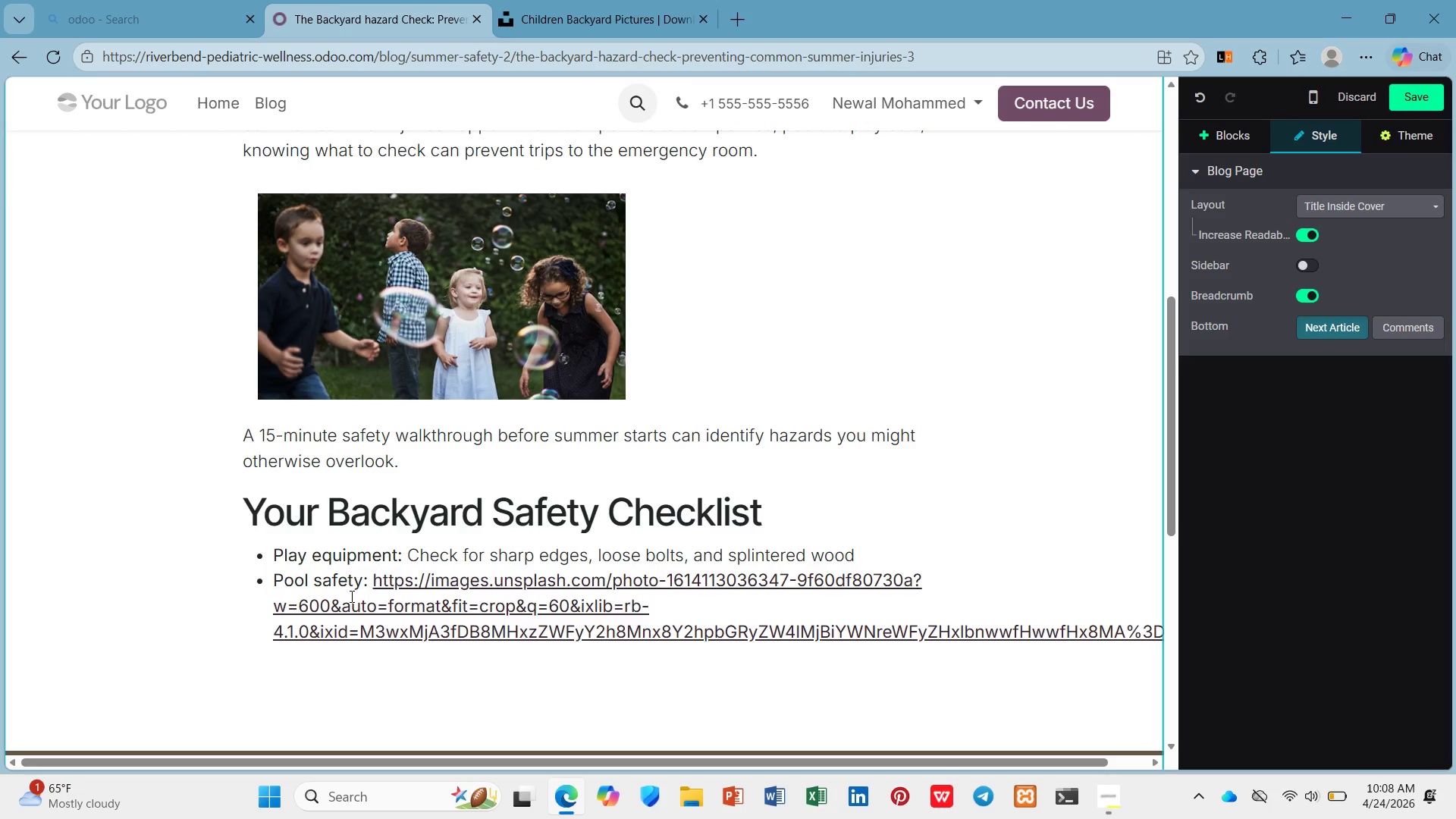 
key(Control+Z)
 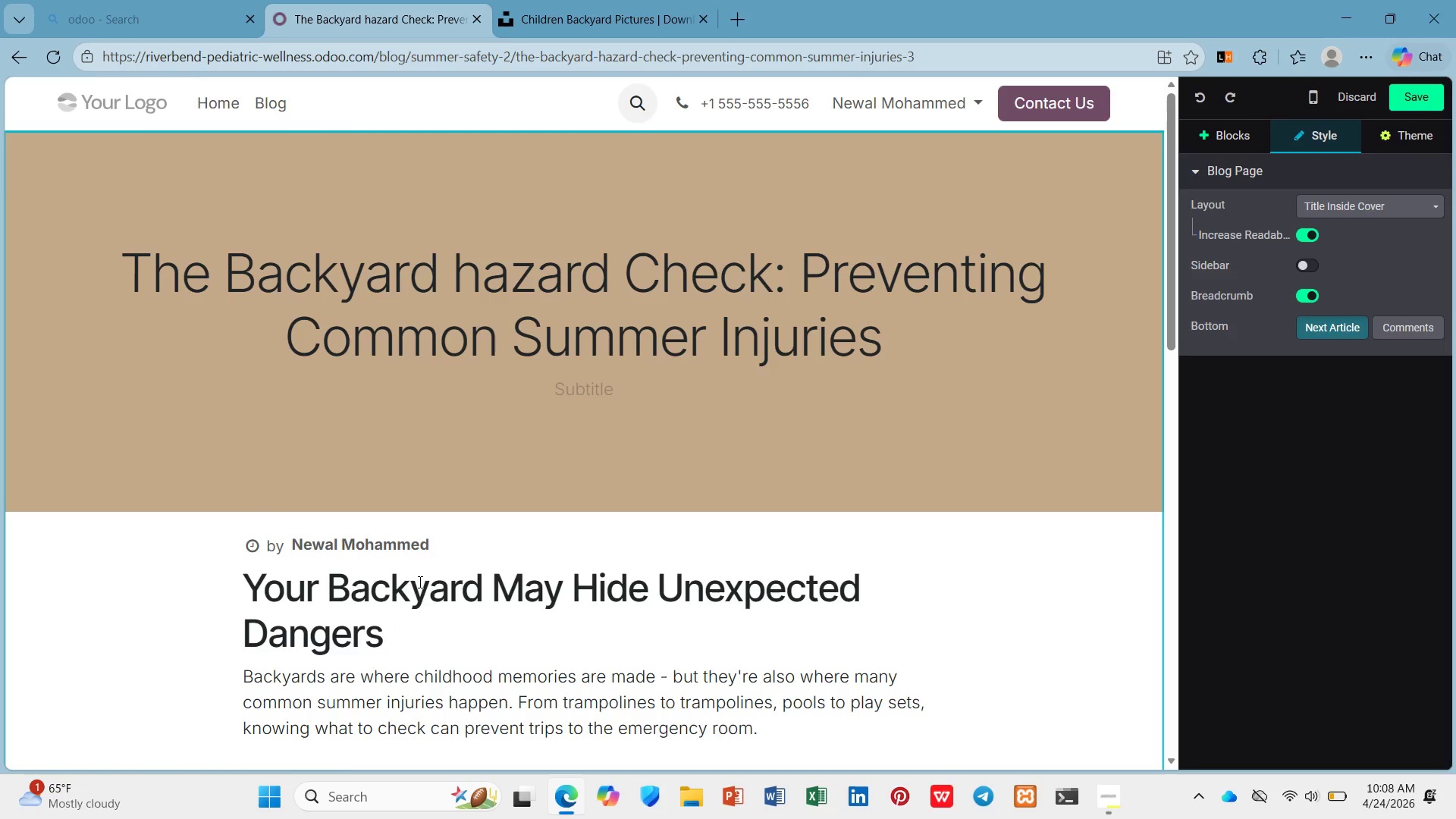 
scroll: coordinate [419, 584], scroll_direction: down, amount: 6.0
 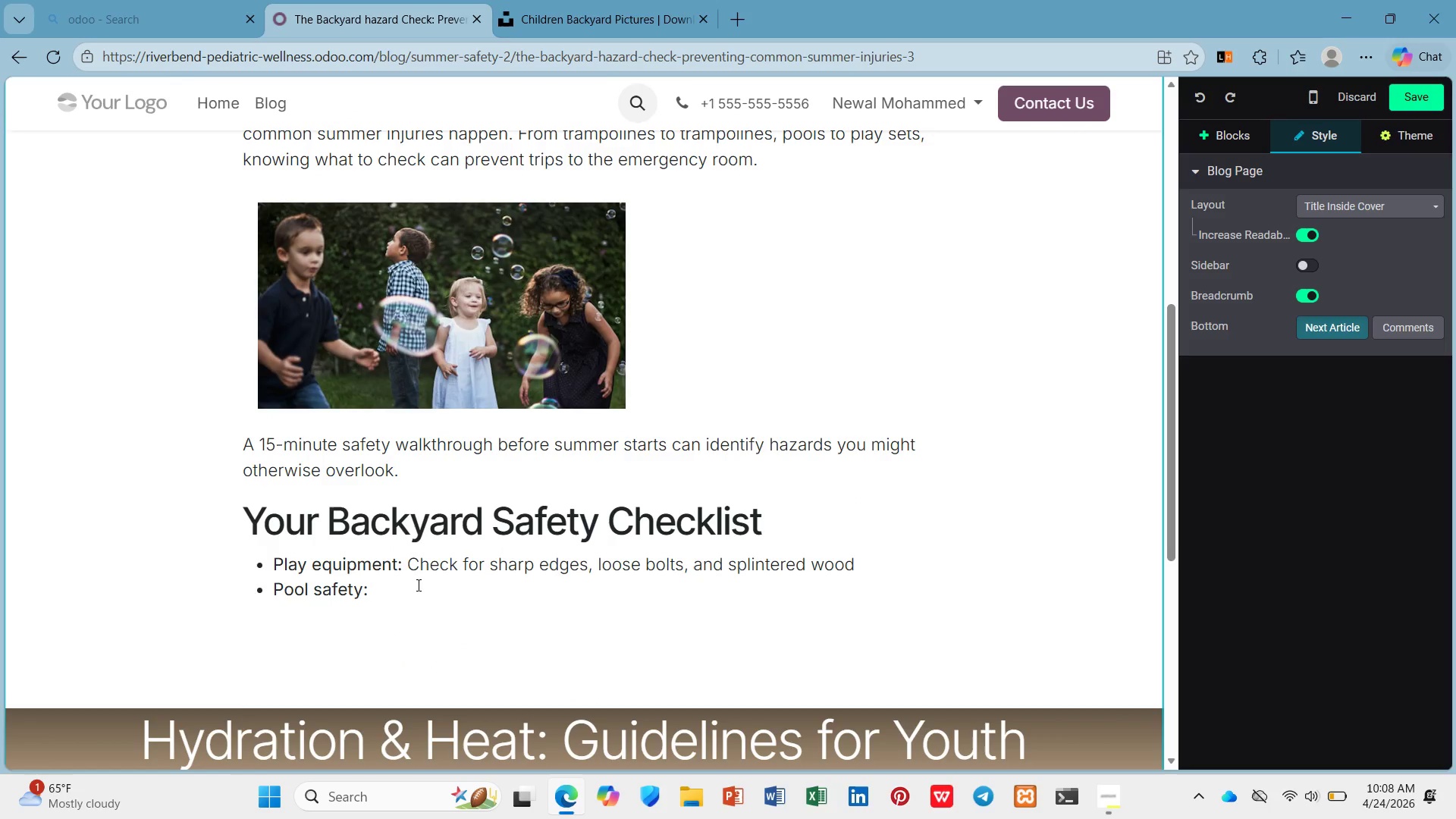 
key(Control+B)
 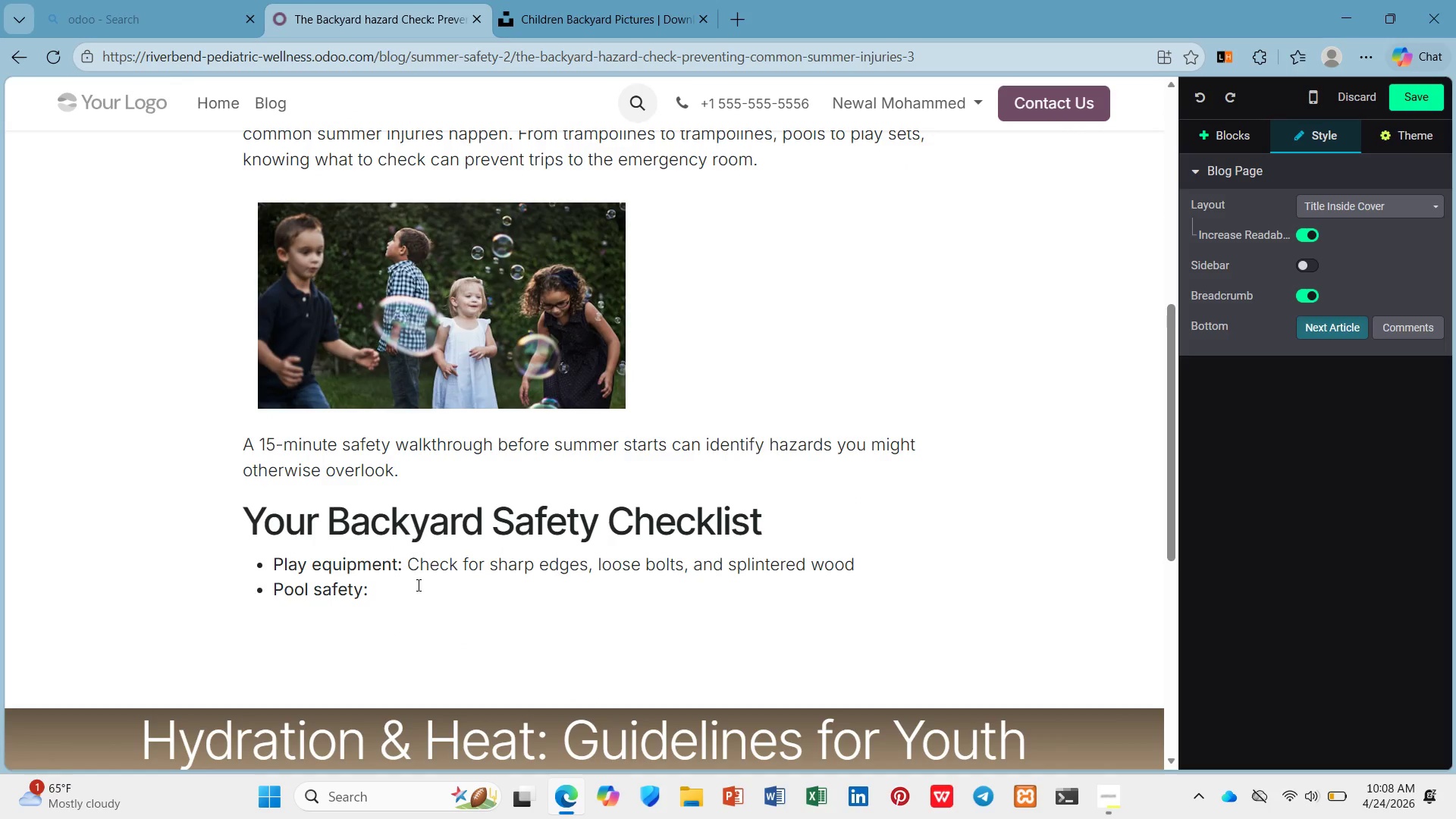 
type(Ensuer )
key(Backspace)
key(Backspace)
key(Backspace)
type(re fencing )
 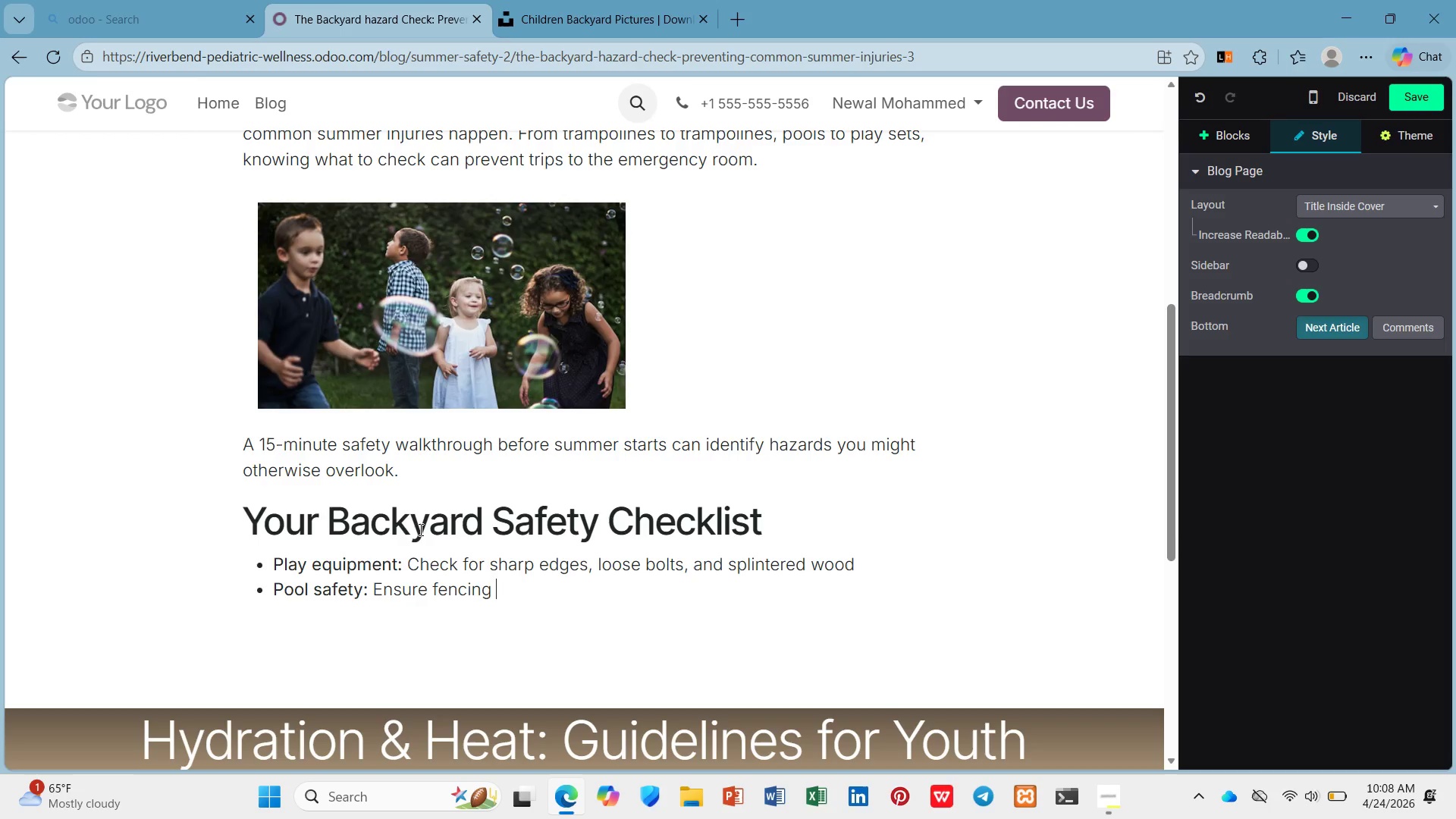 
type(,)
key(Backspace)
key(Backspace)
type(, self-latching gates, and lif e)
key(Backspace)
key(Backspace)
type(e rings are in place)
 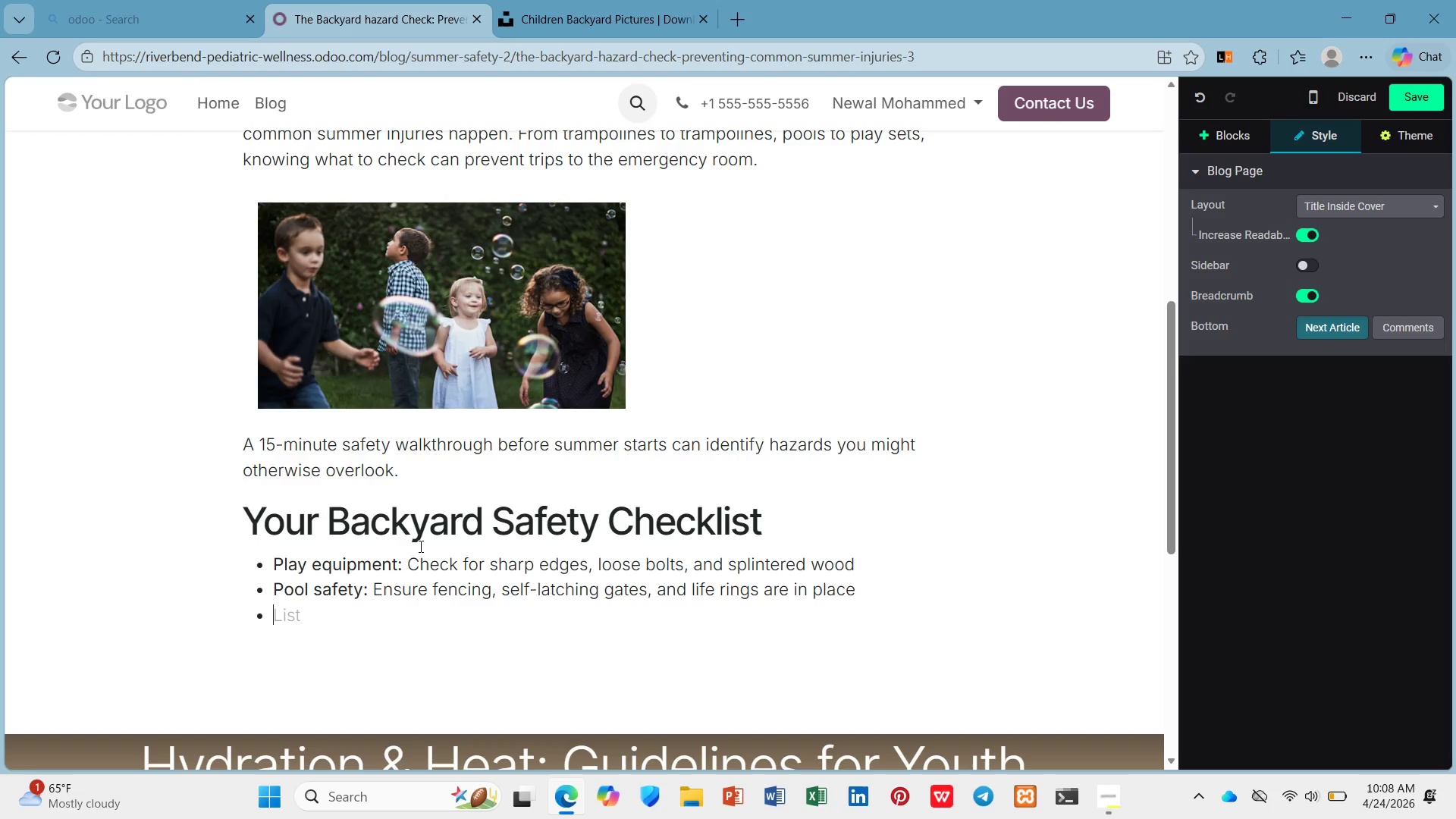 
key(Enter)
 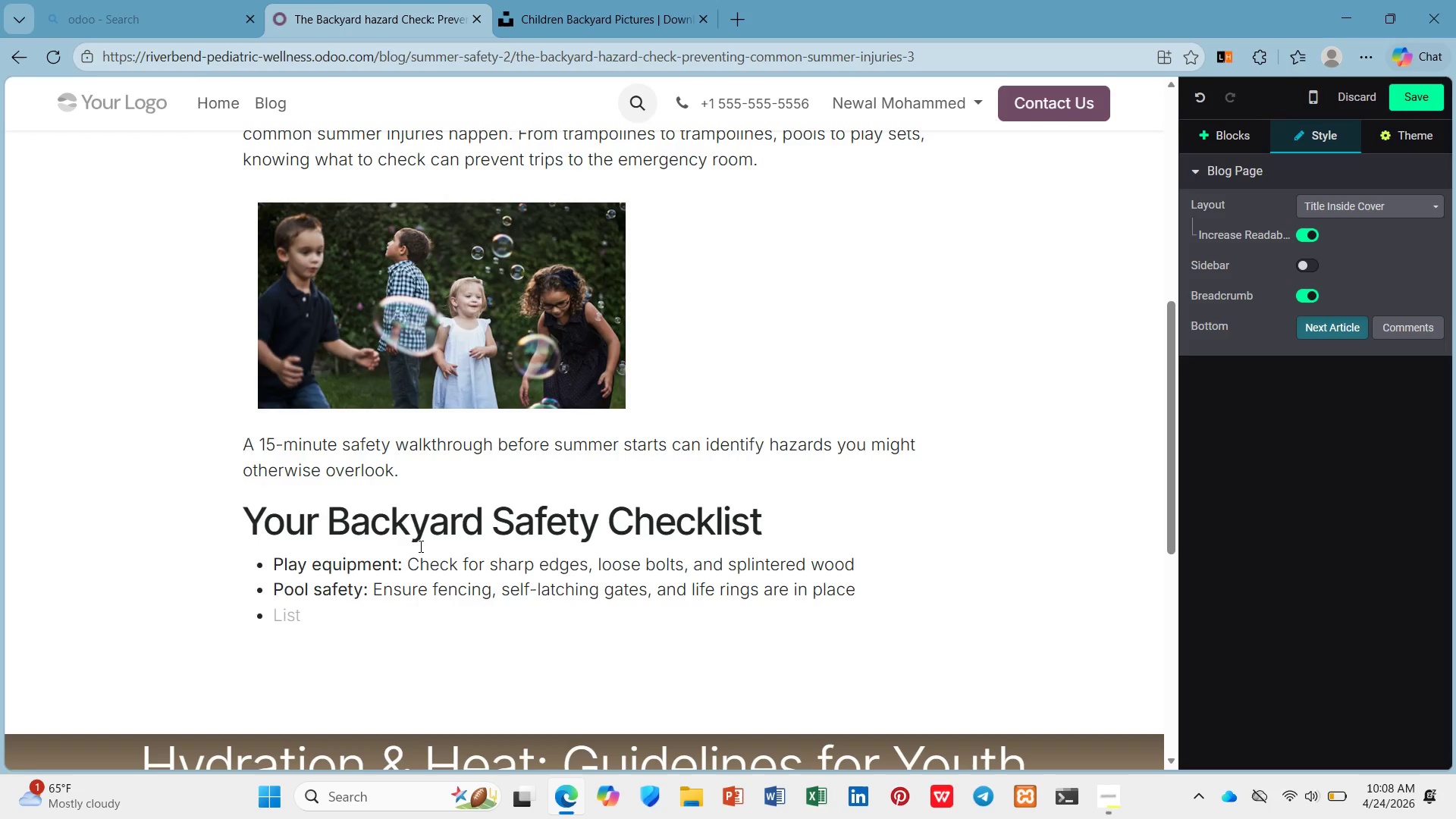 
key(Control+B)
 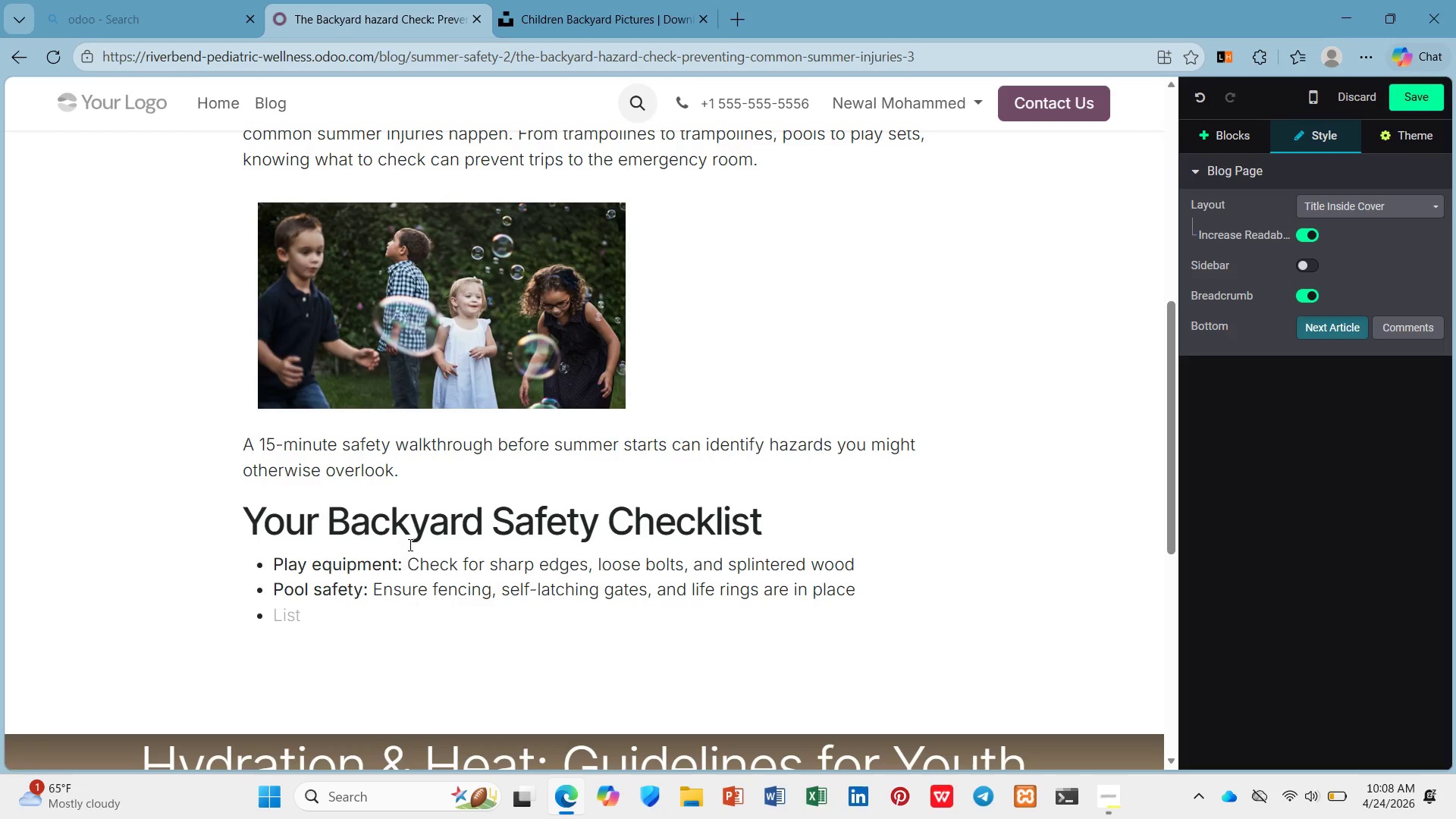 
type(Grill )
key(Backspace)
type(s and fire pits )
key(Backspace)
type(: )
 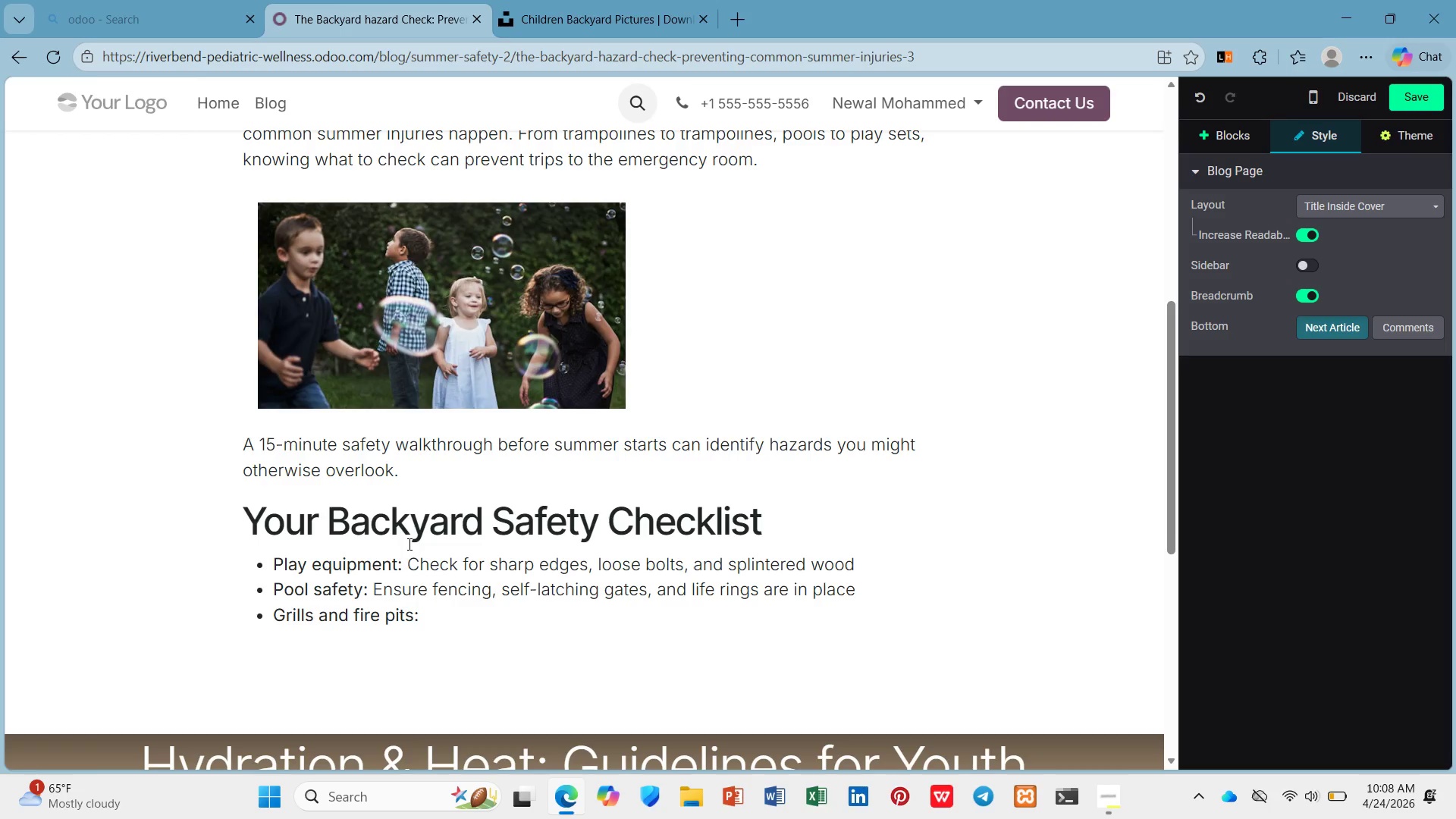 
key(Control+B)
 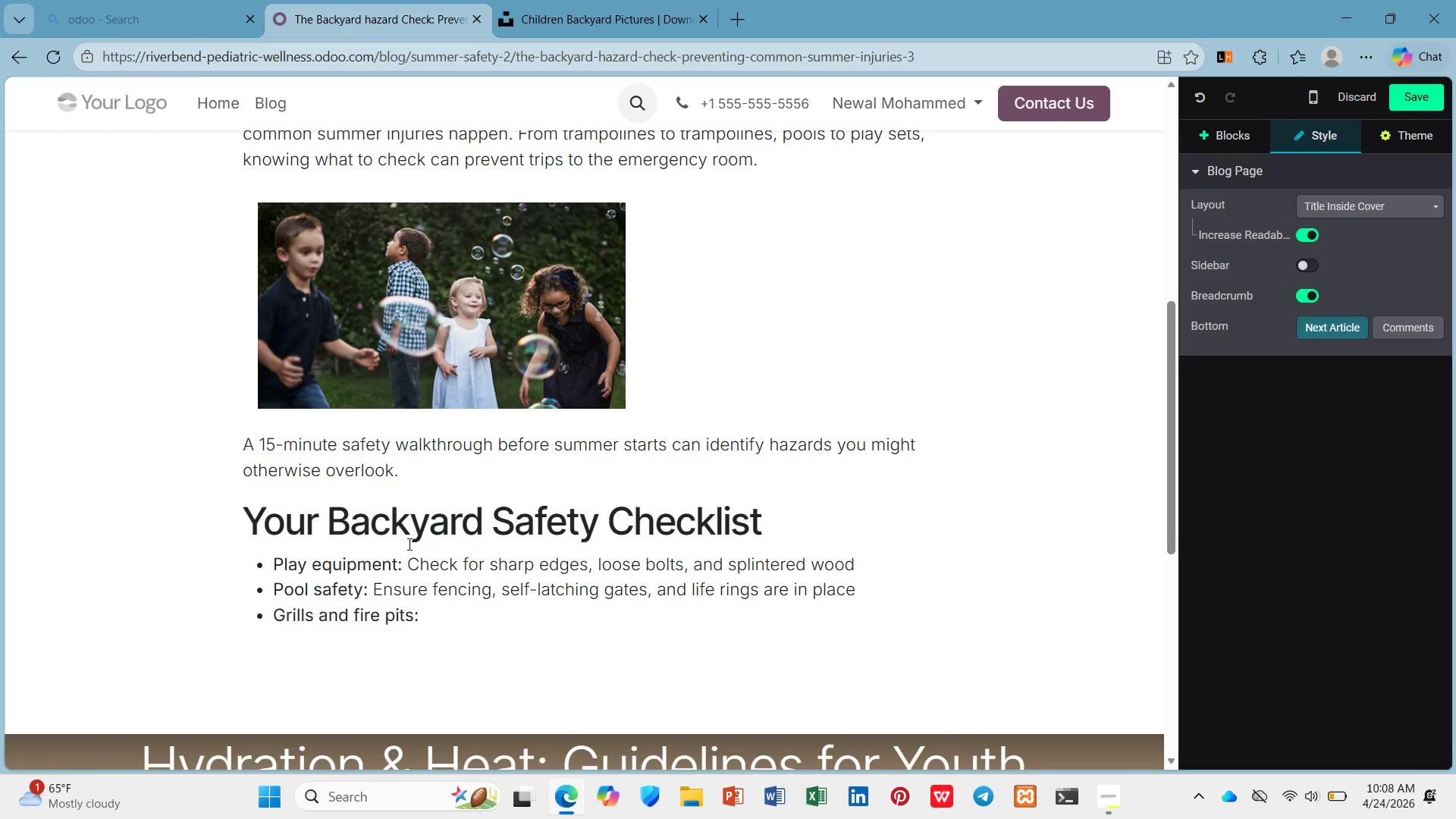 
type(Keep 10 feet from structures, superi)
key(Backspace)
type(vise at all times )
key(Backspace)
 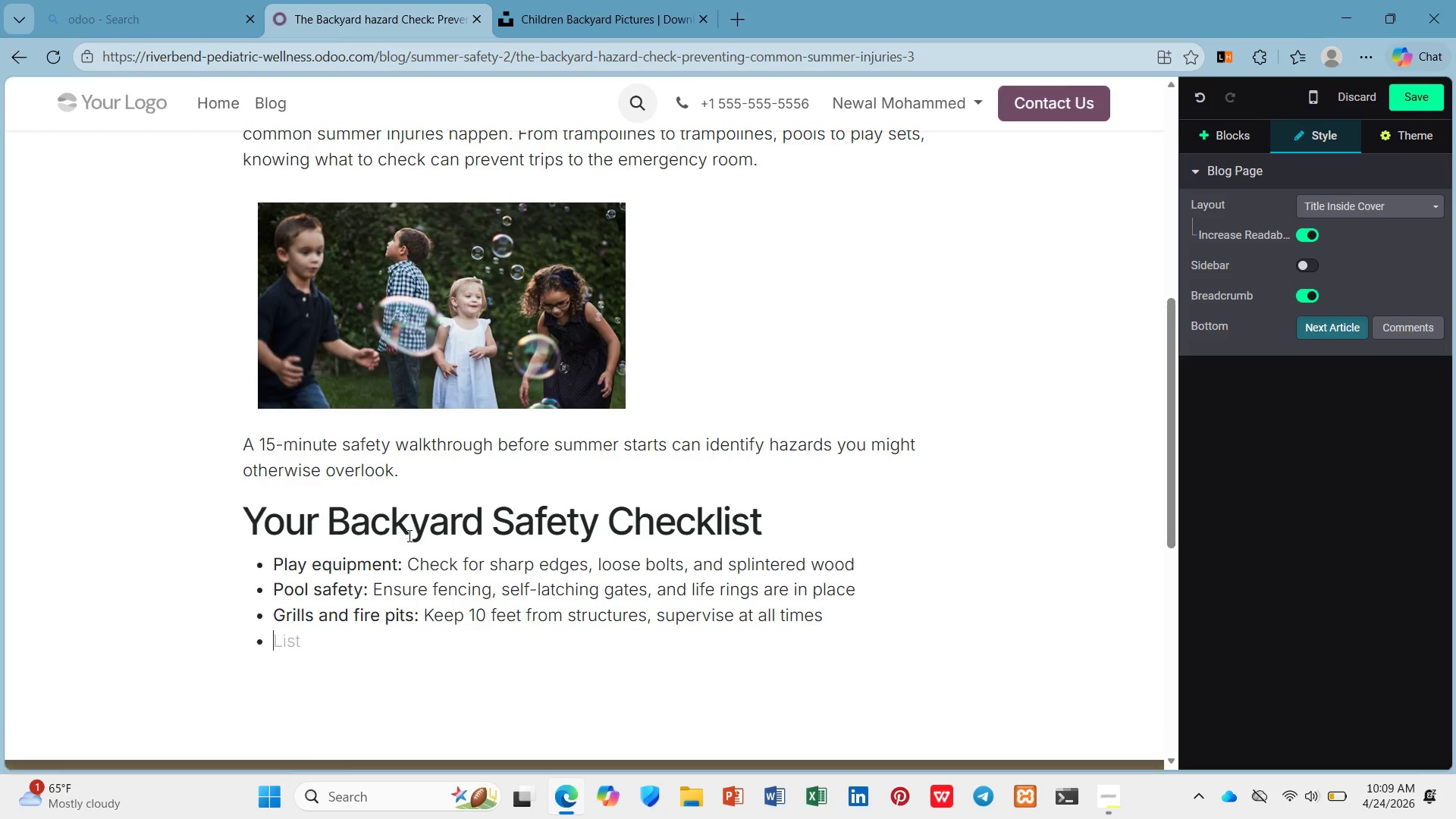 
key(Enter)
 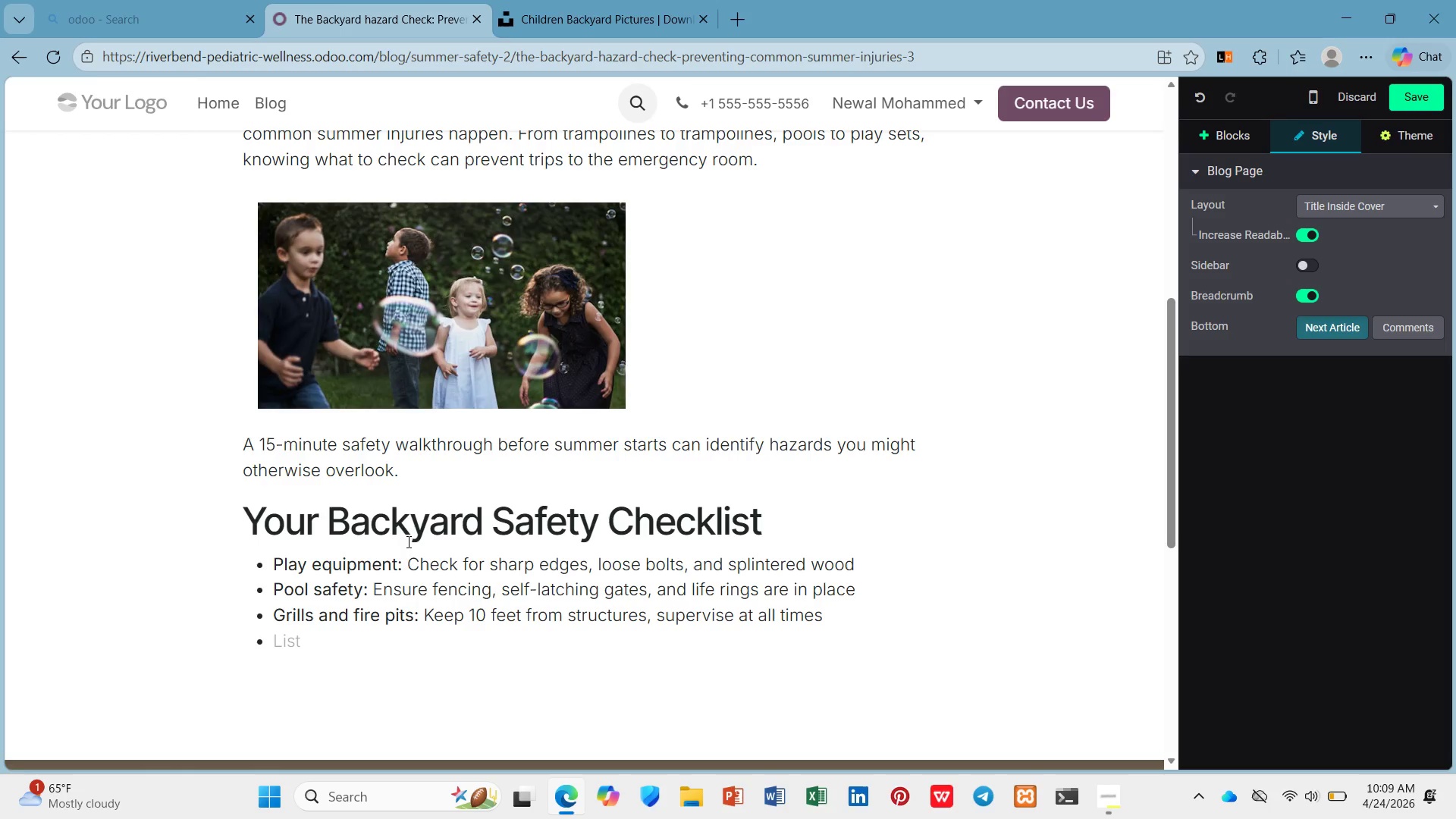 
key(Control+B)
 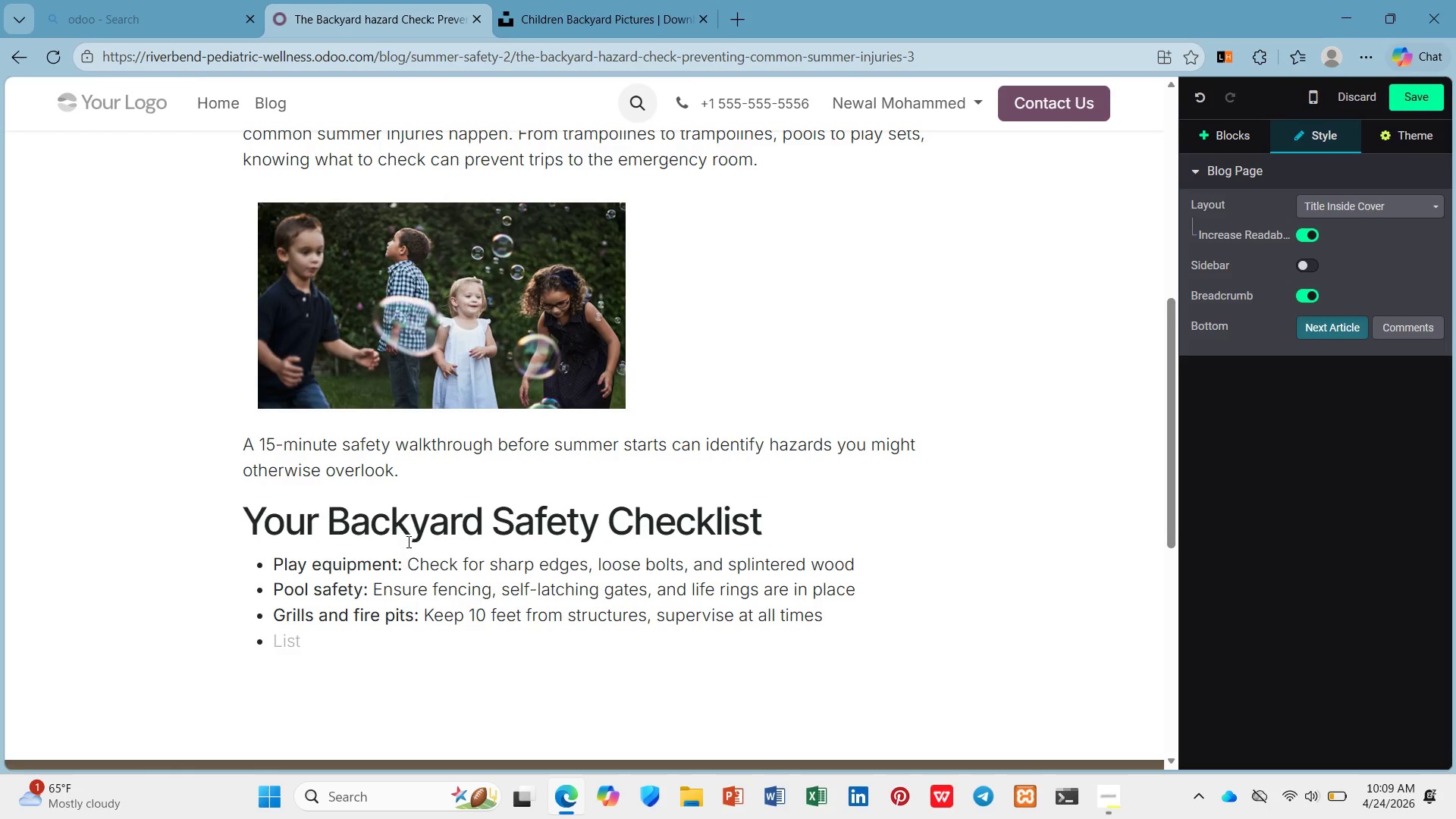 
type(Lawn w)
key(Backspace)
type(ew)
key(Backspace)
type(quipment )
key(Backspace)
type(: )
 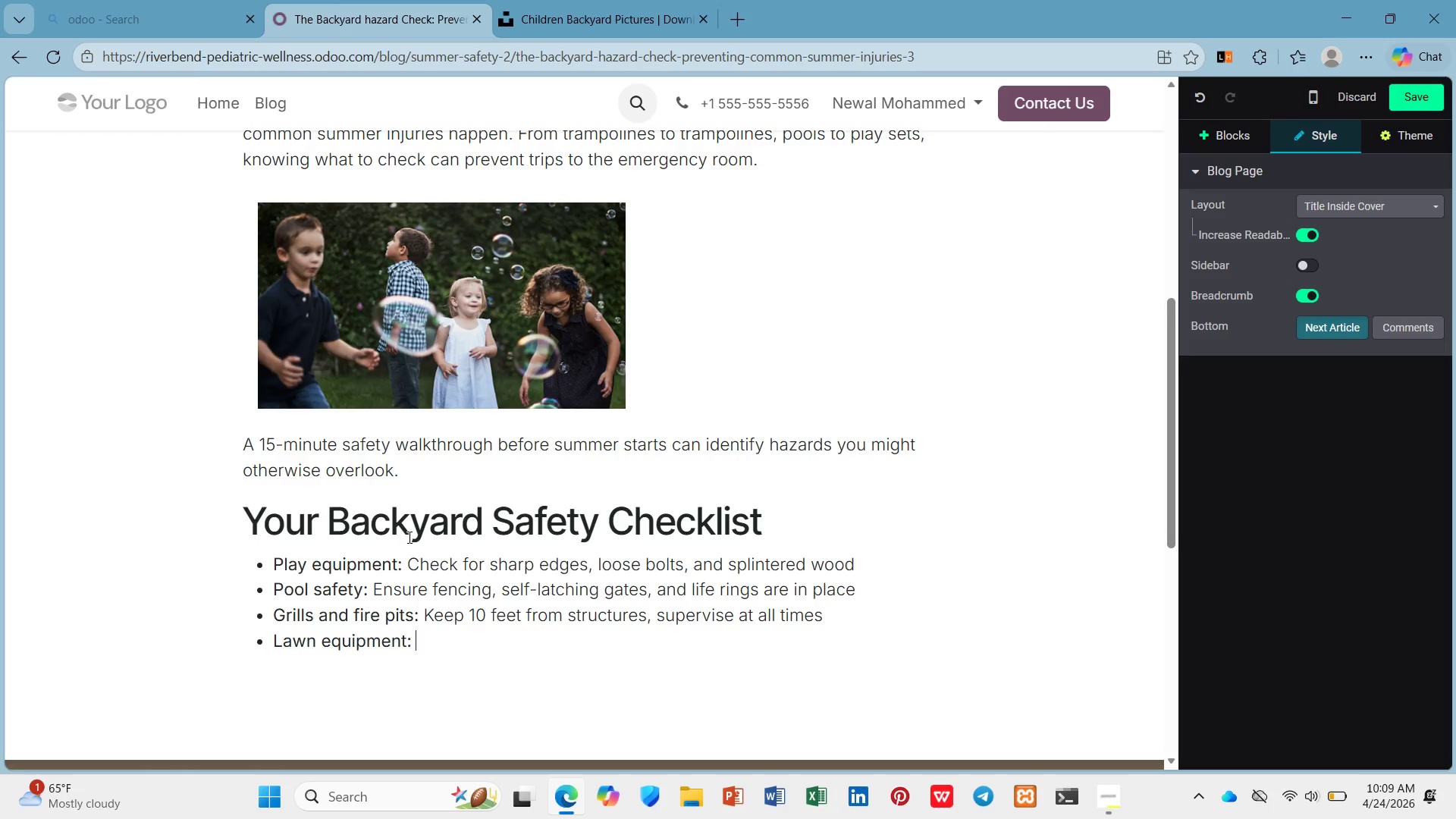 
key(Control+B)
 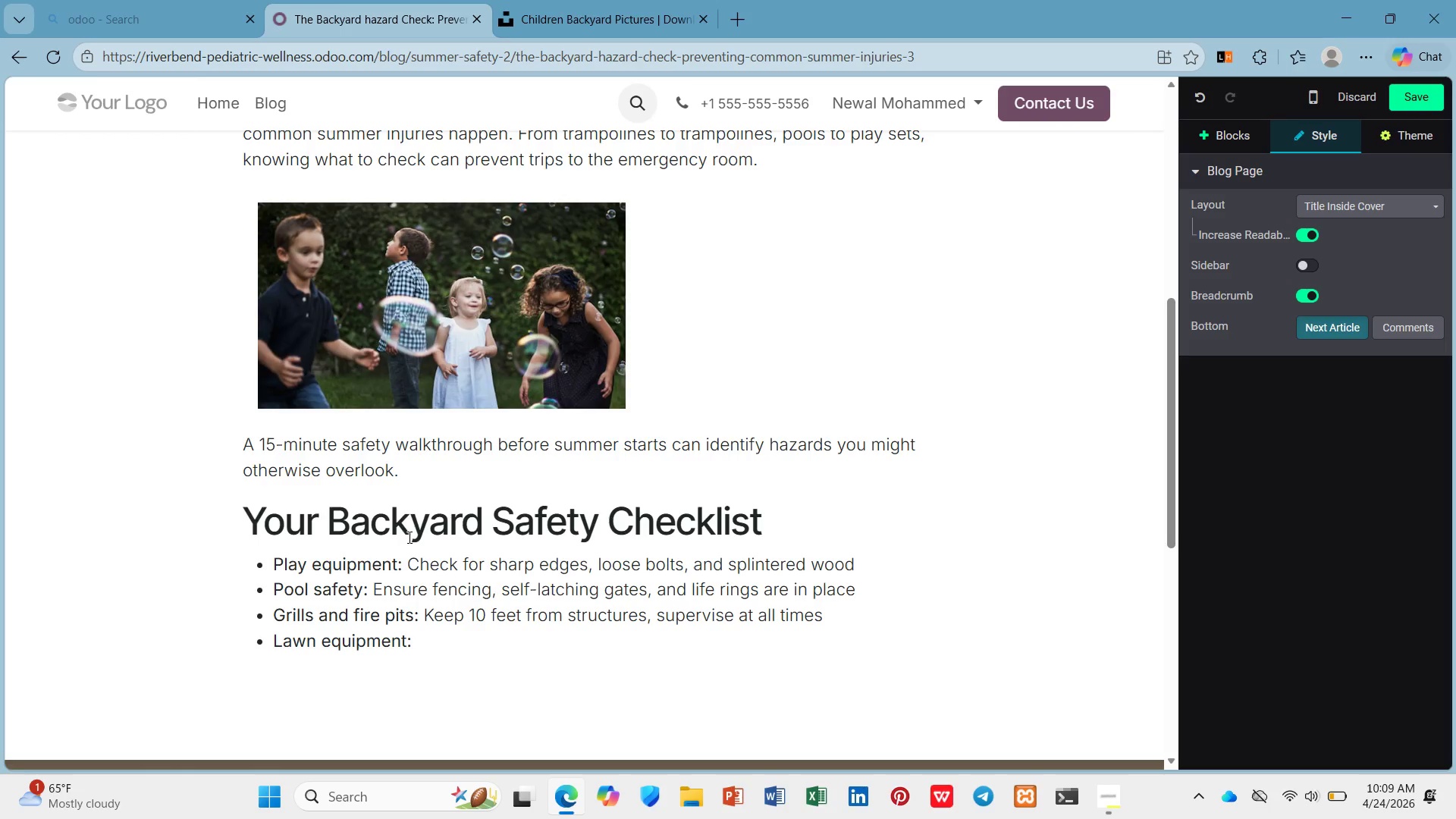 
type(Never leave mowers, trimmers, or chemicals axx)
key(Backspace)
key(Backspace)
type(ccessible to children)
 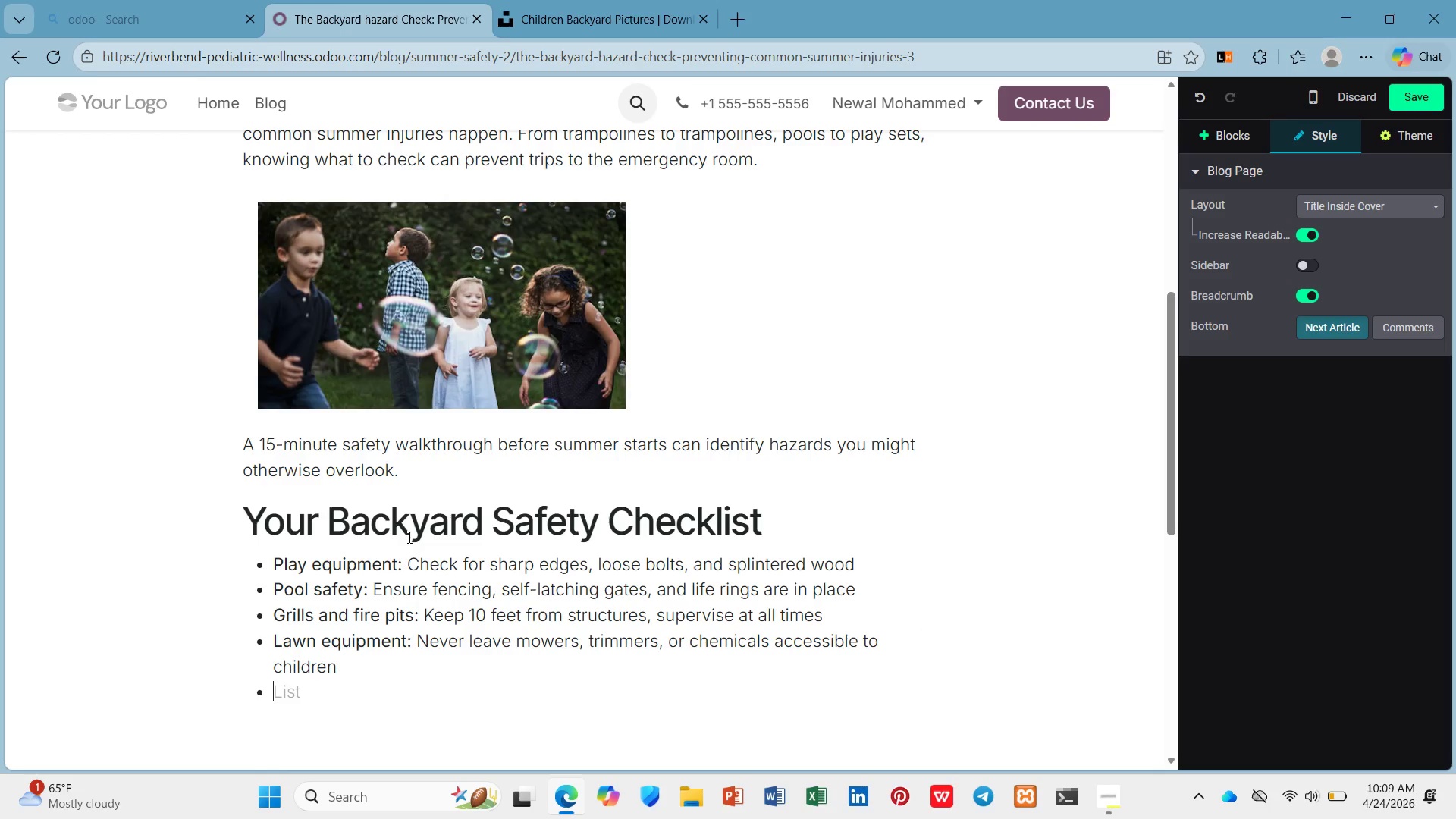 
key(Enter)
 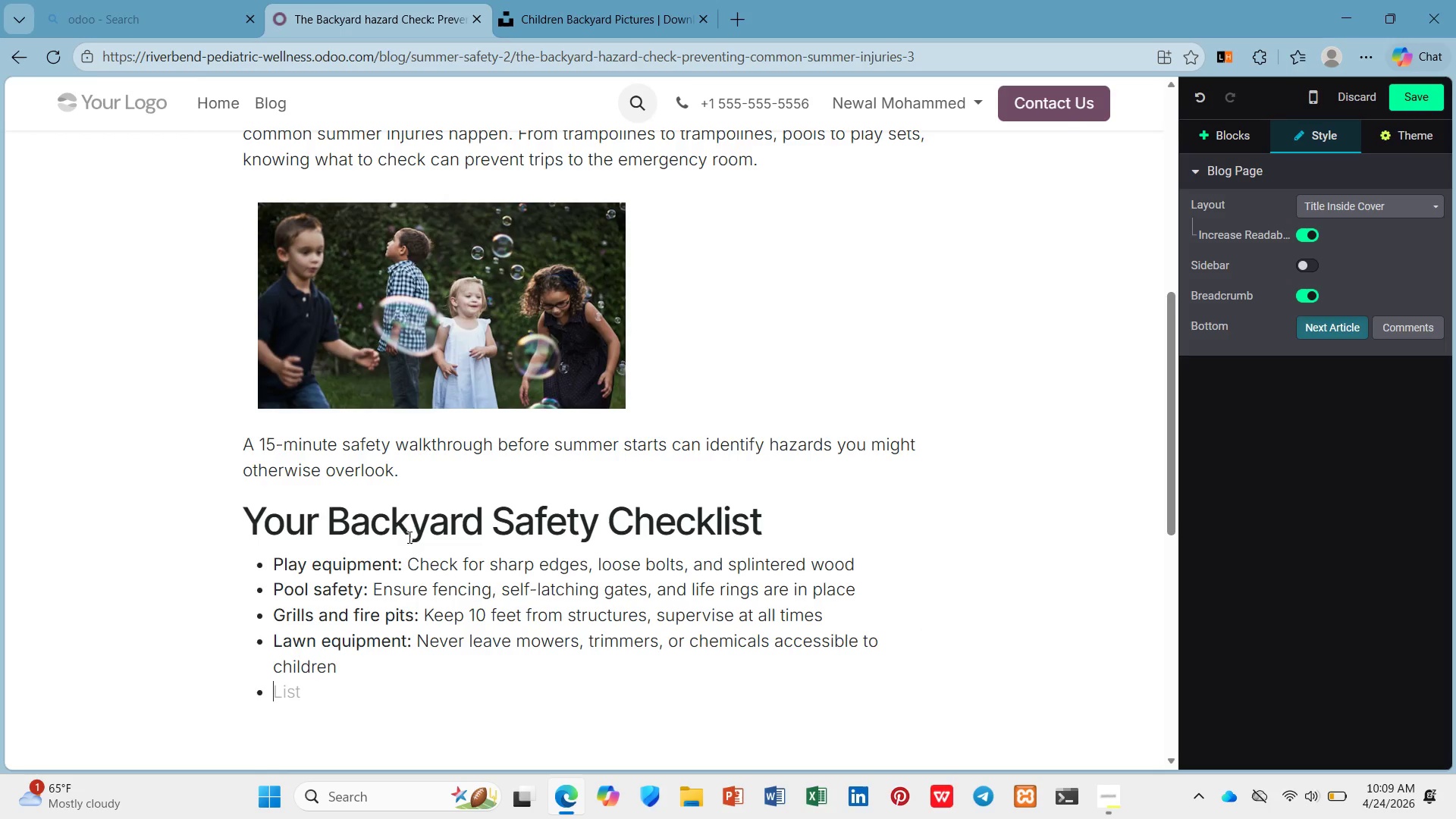 
key(Control+B)
 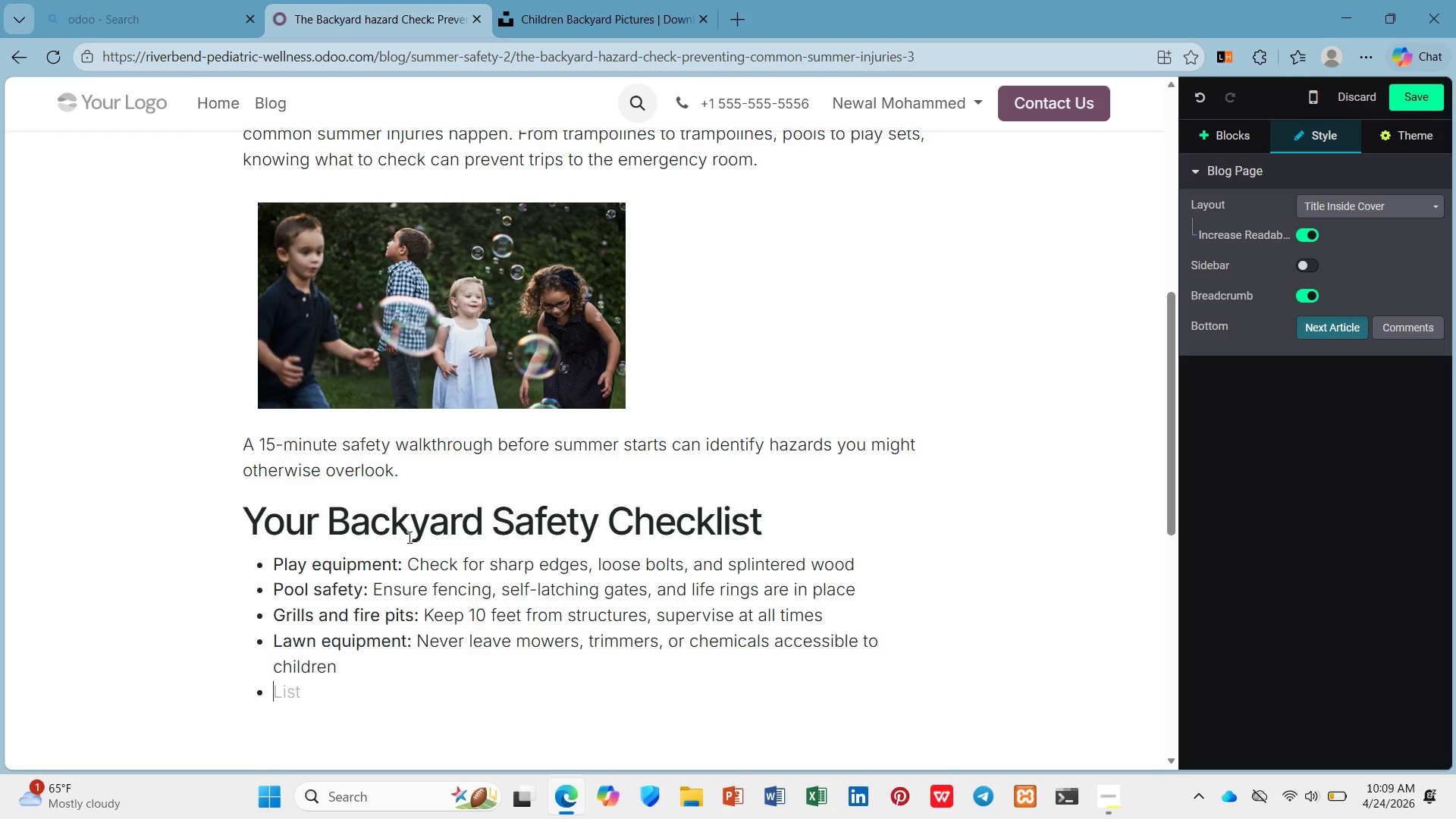 
type(Plants )
key(Backspace)
type(: )
 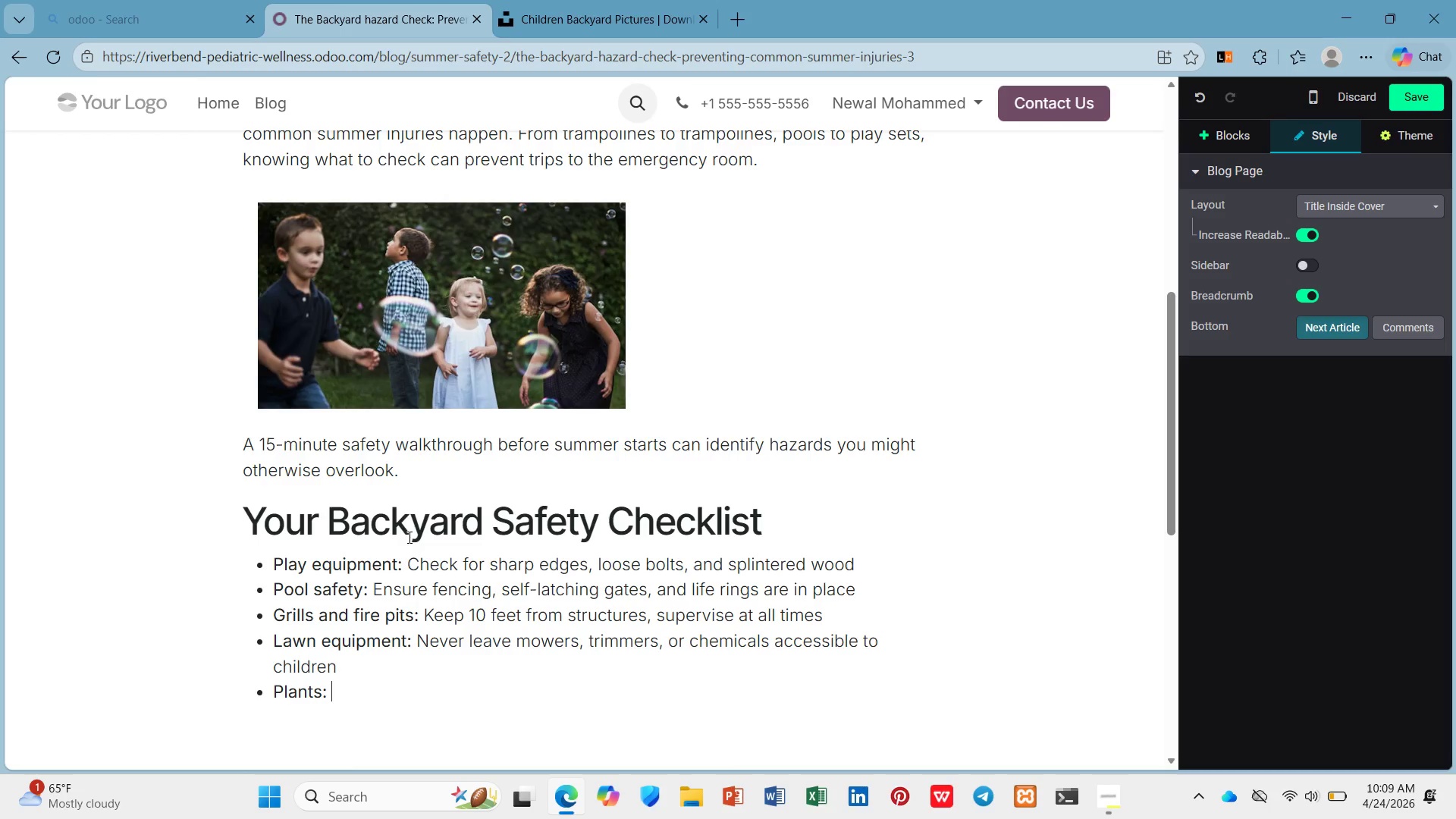 
key(Control+B)
 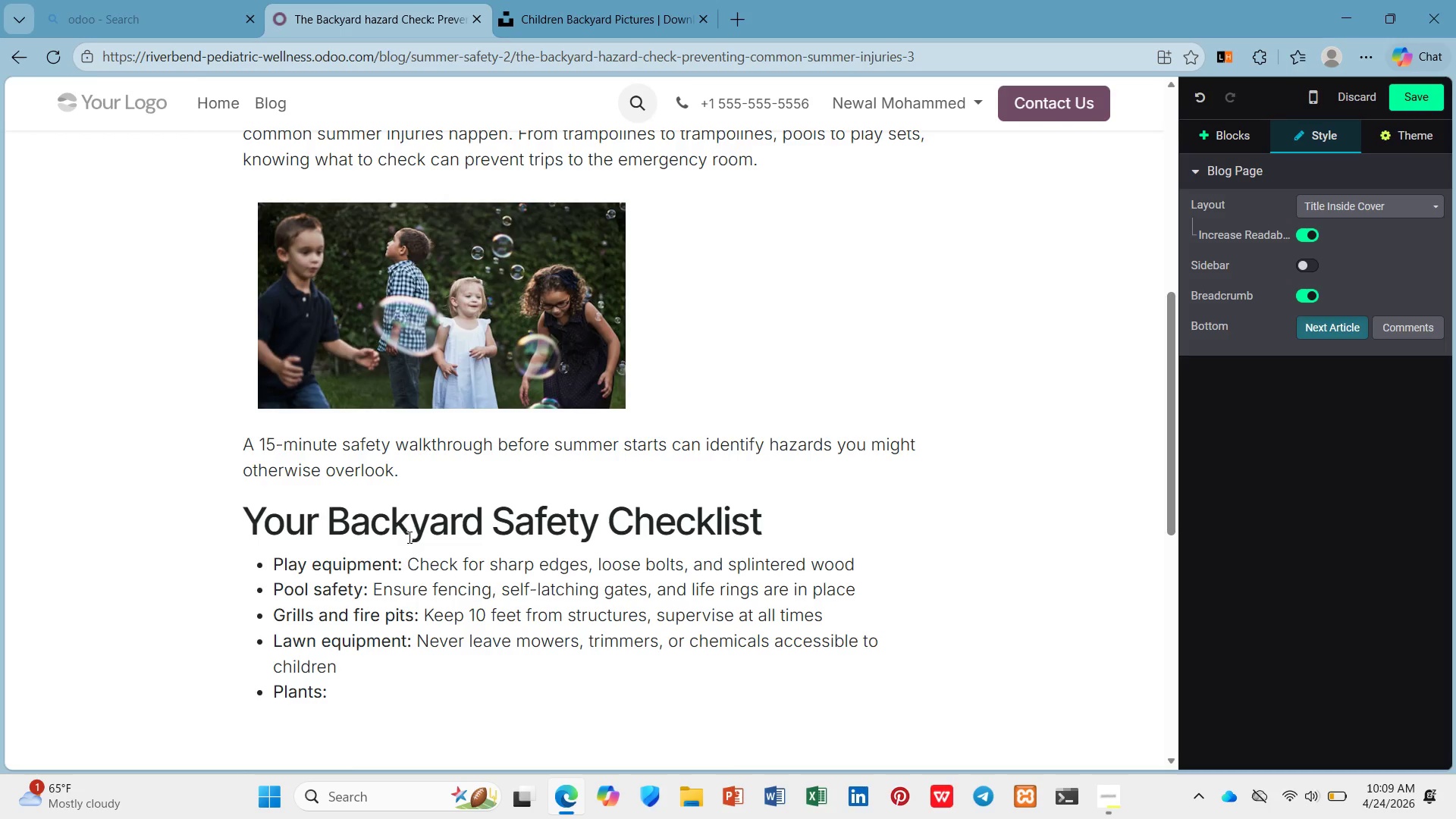 
type(Remob=ve )
key(Backspace)
key(Backspace)
key(Backspace)
key(Backspace)
key(Backspace)
type(ve poison ivy, poison oak, an )
key(Backspace)
type(d toa)
key(Backspace)
 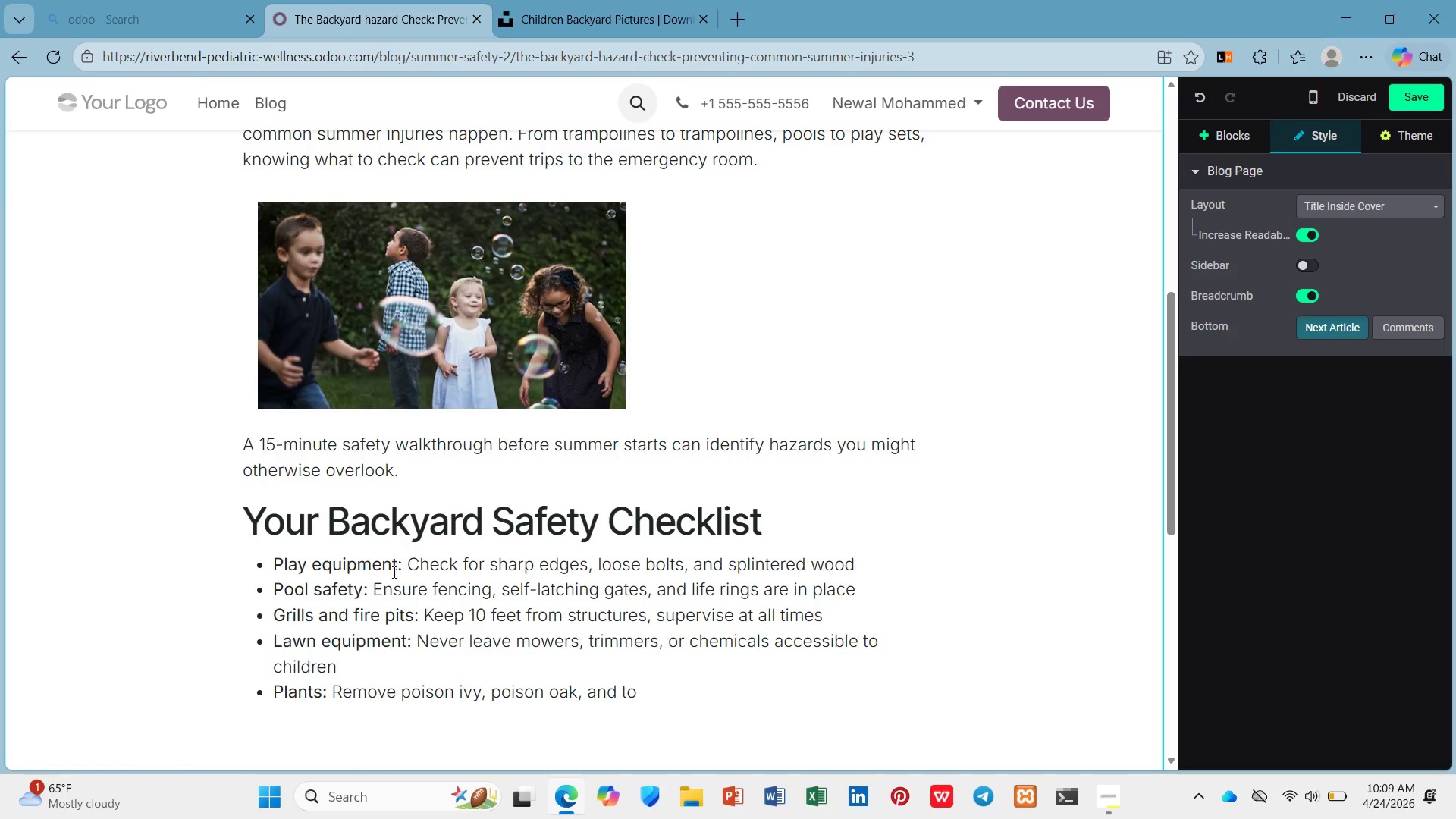 
type(xic plants from play areas)
 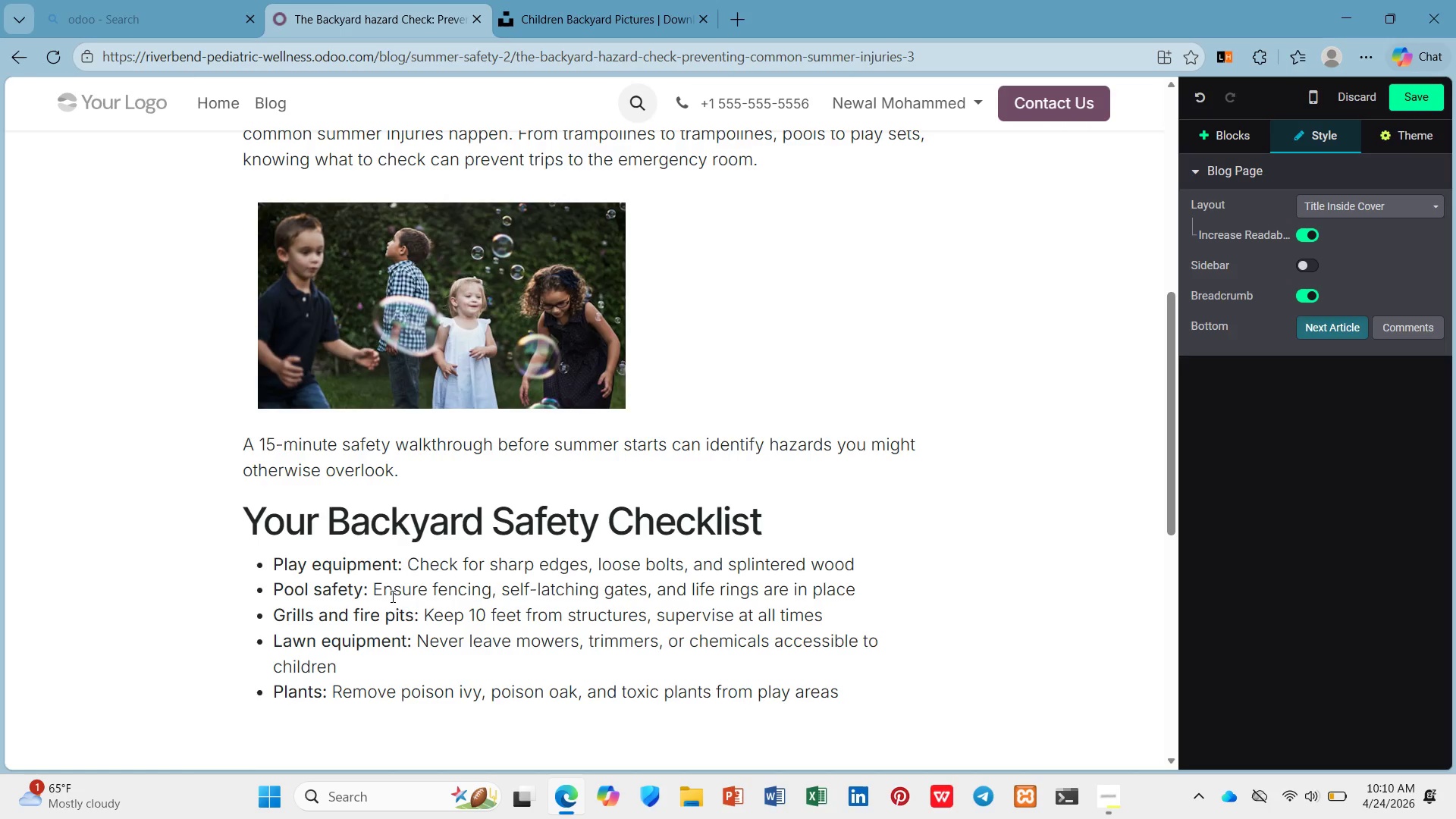 
key(Enter)
 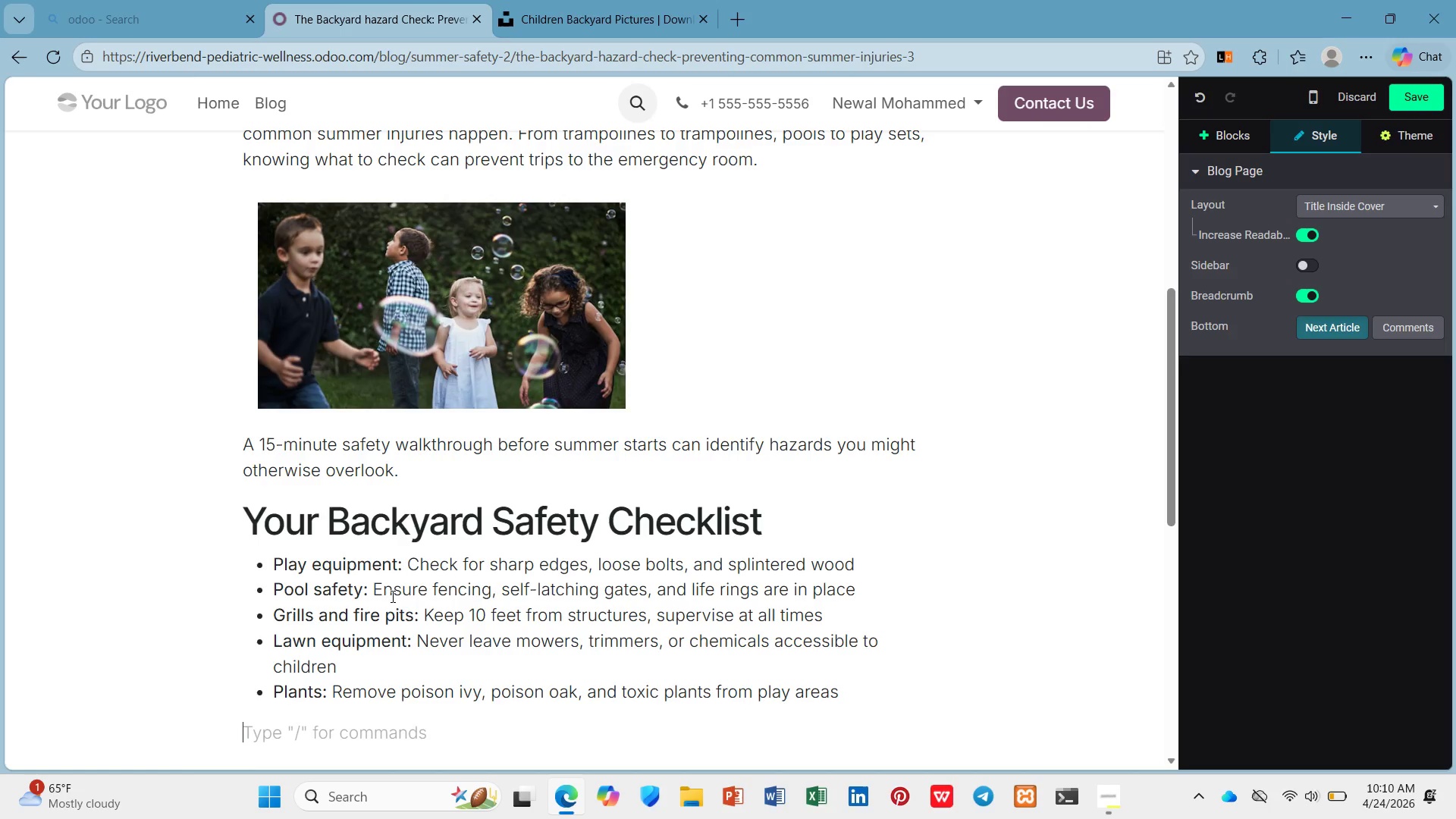 
key(Enter)
 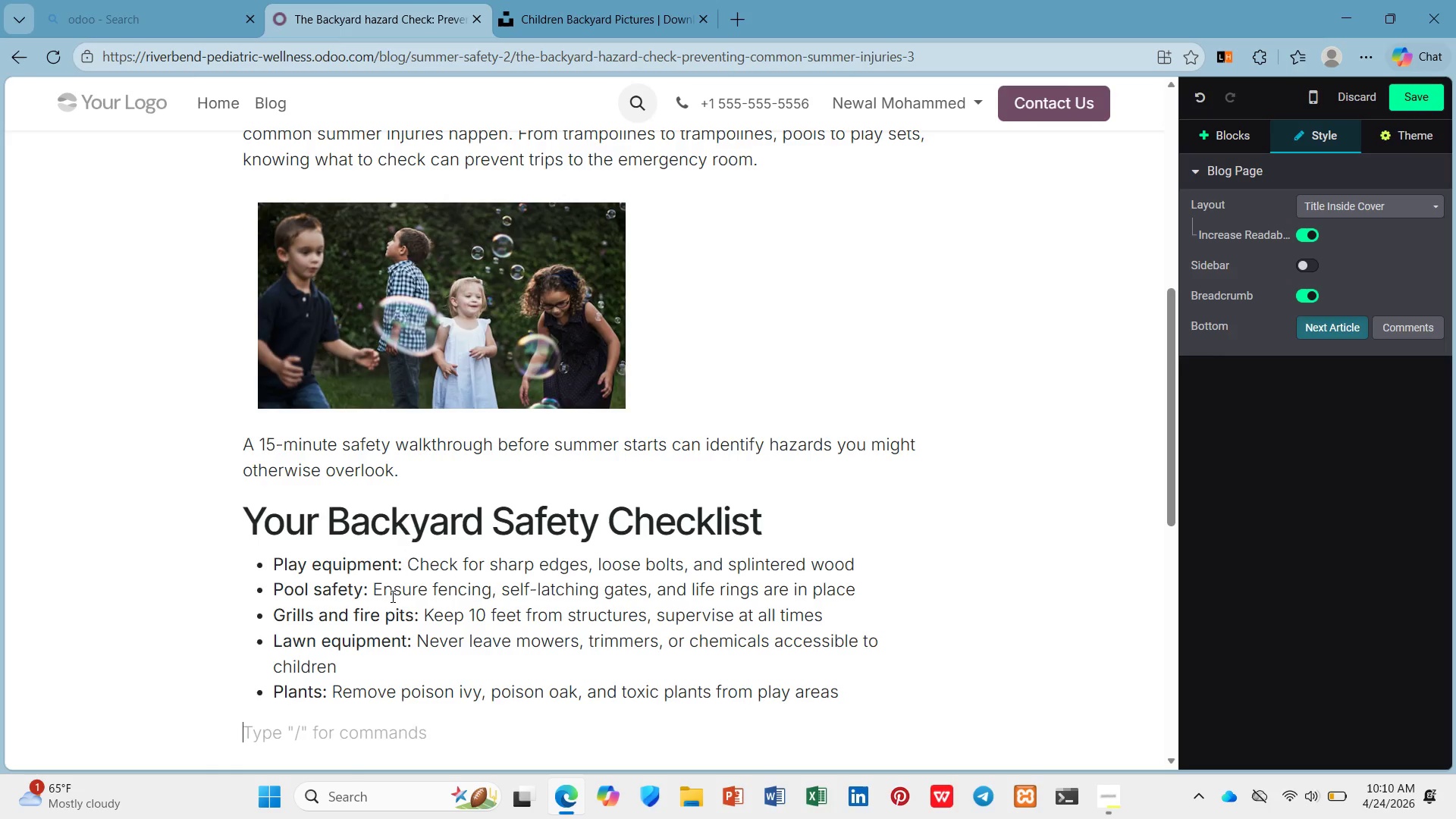 
scroll: coordinate [509, 581], scroll_direction: down, amount: 2.0
 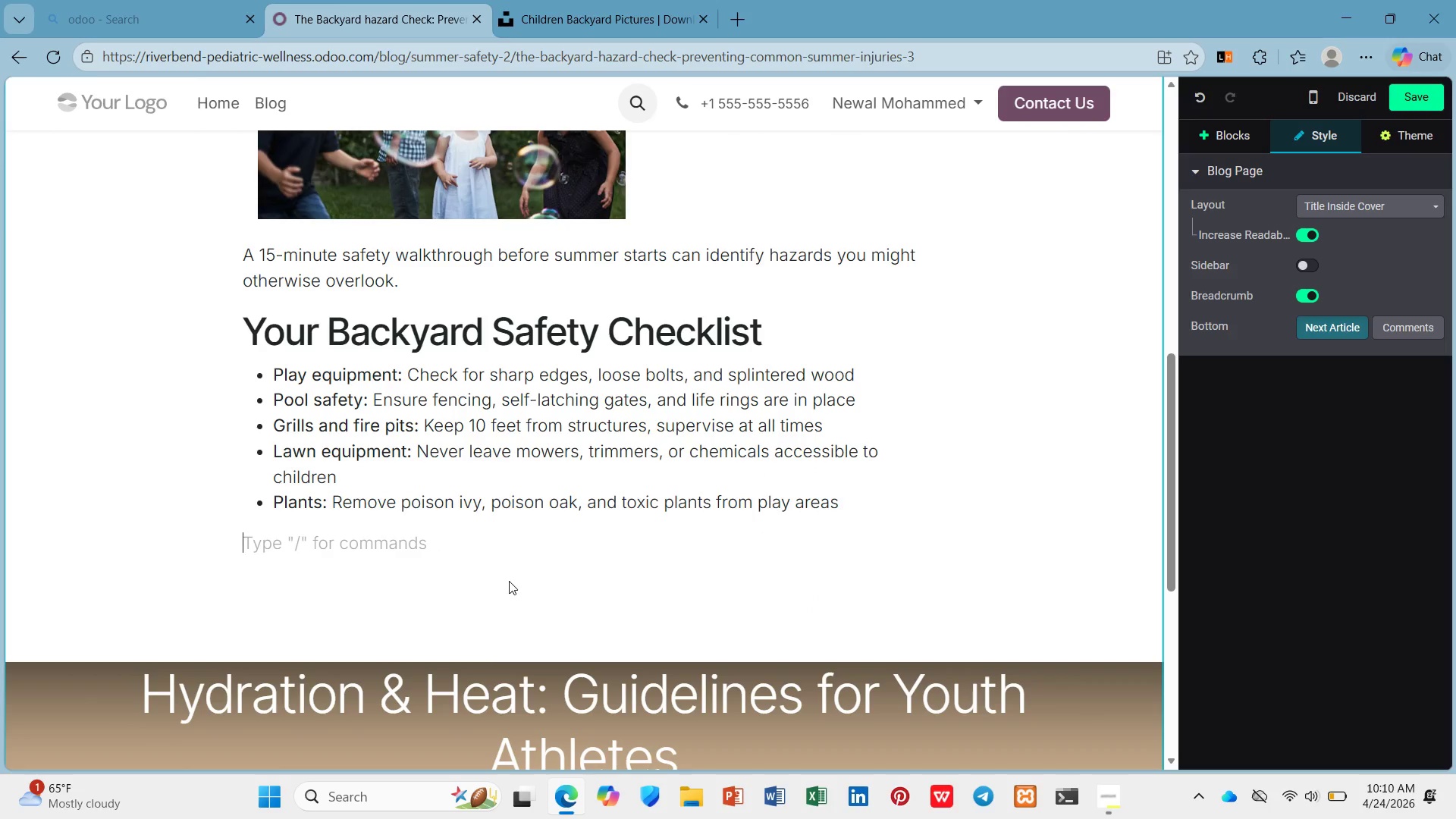 
type(/li)
 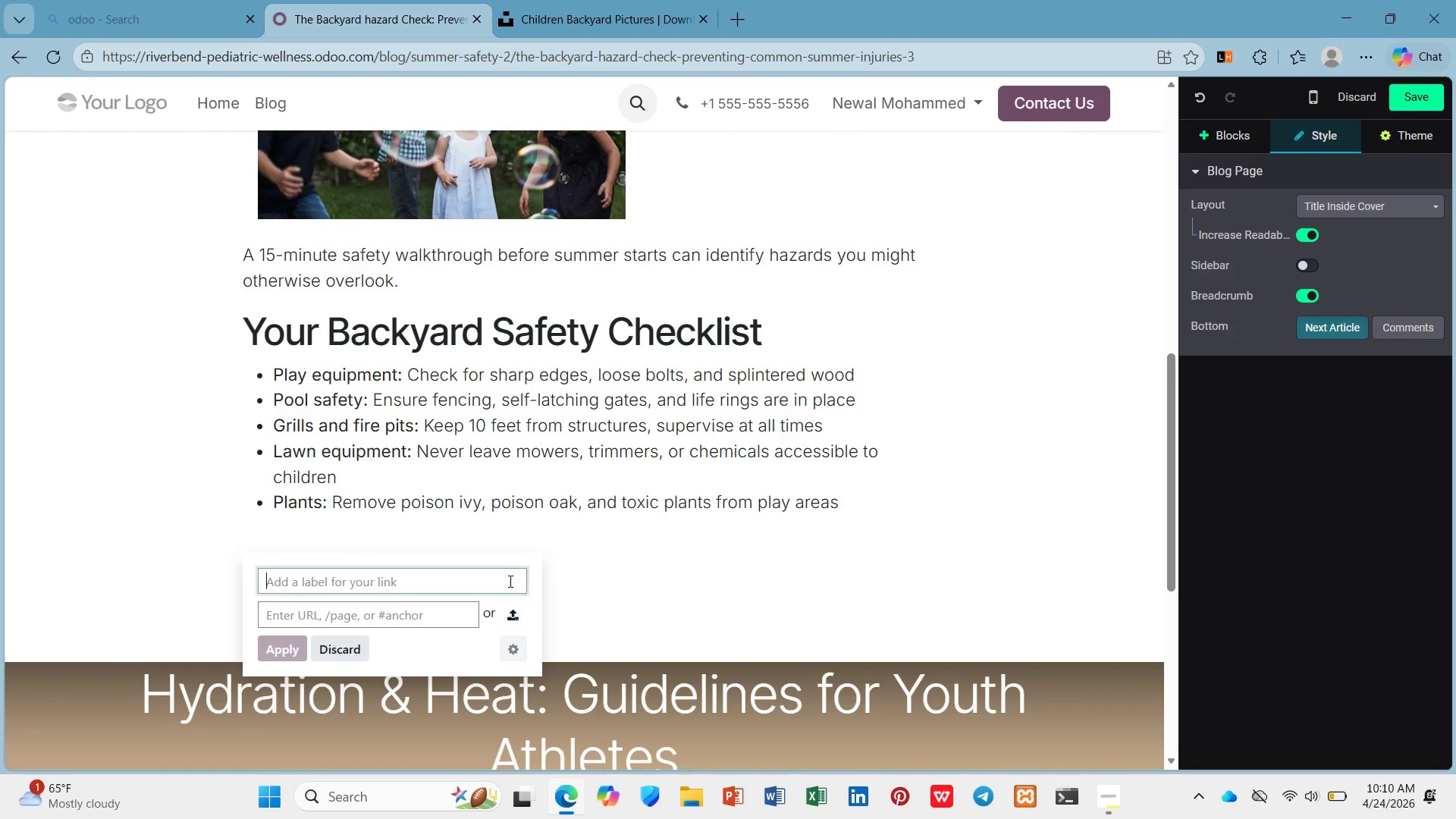 
key(Enter)
 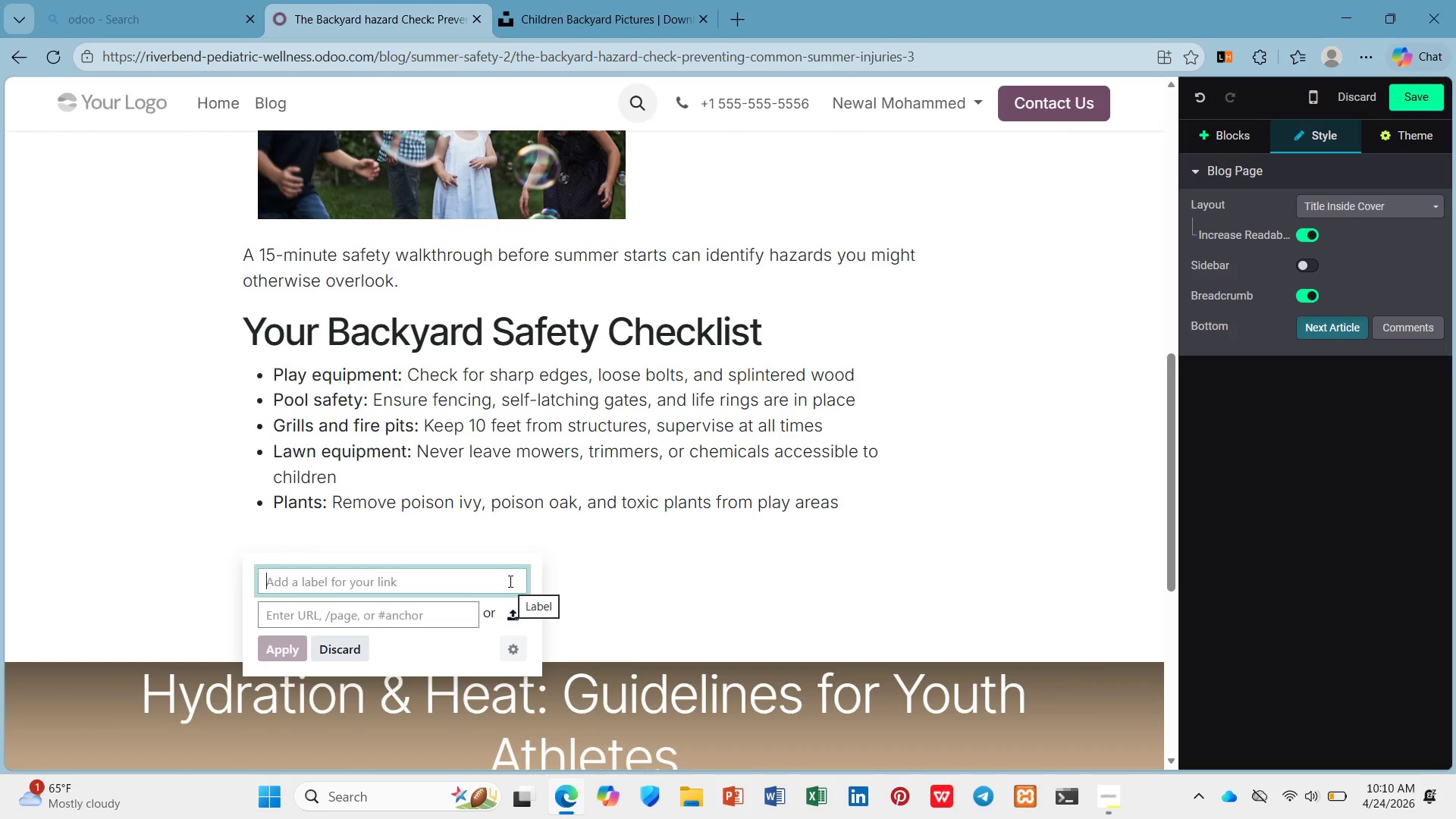 
type(Download Full Sa)
 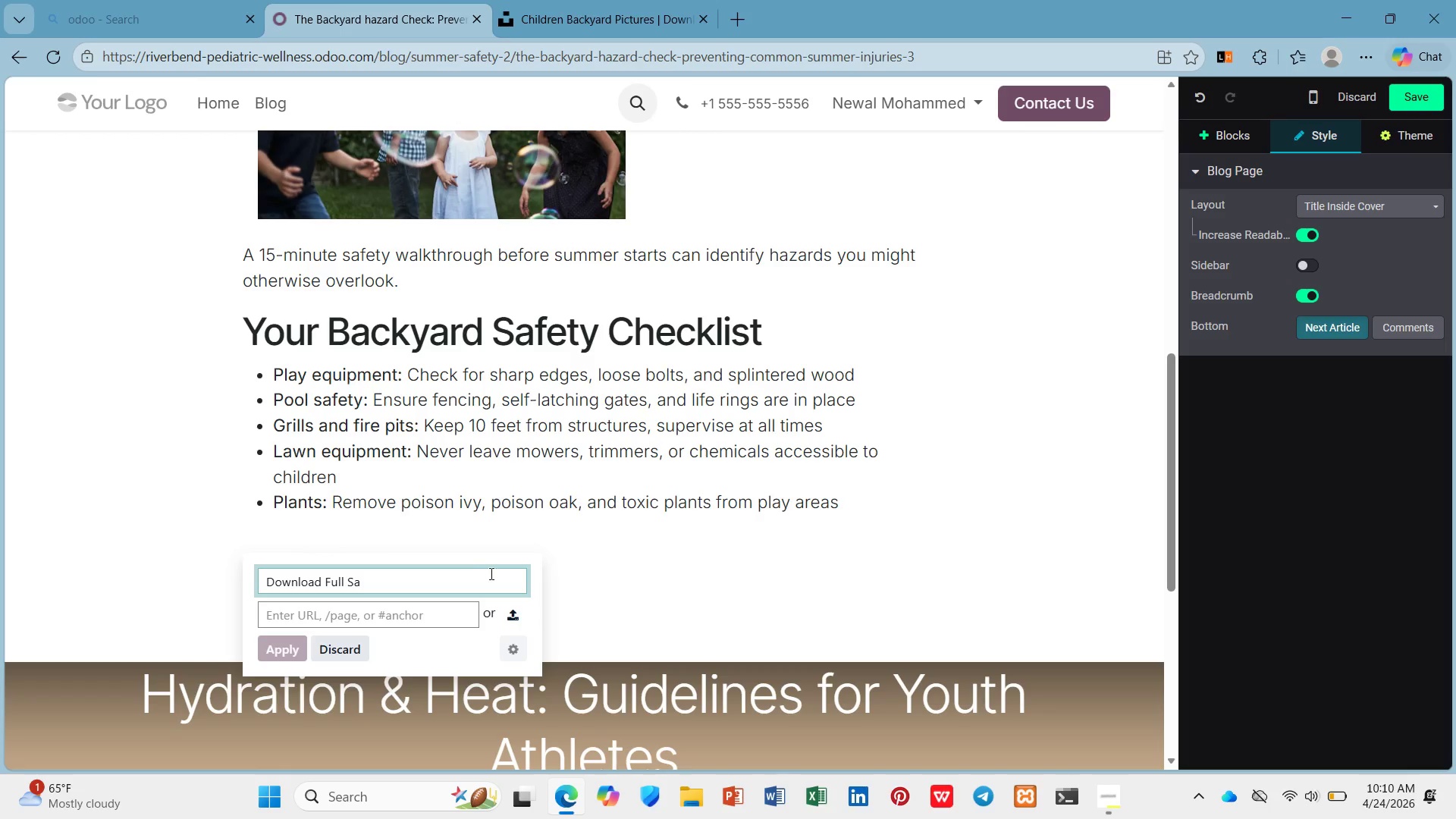 
type(fety Checklist ->)
 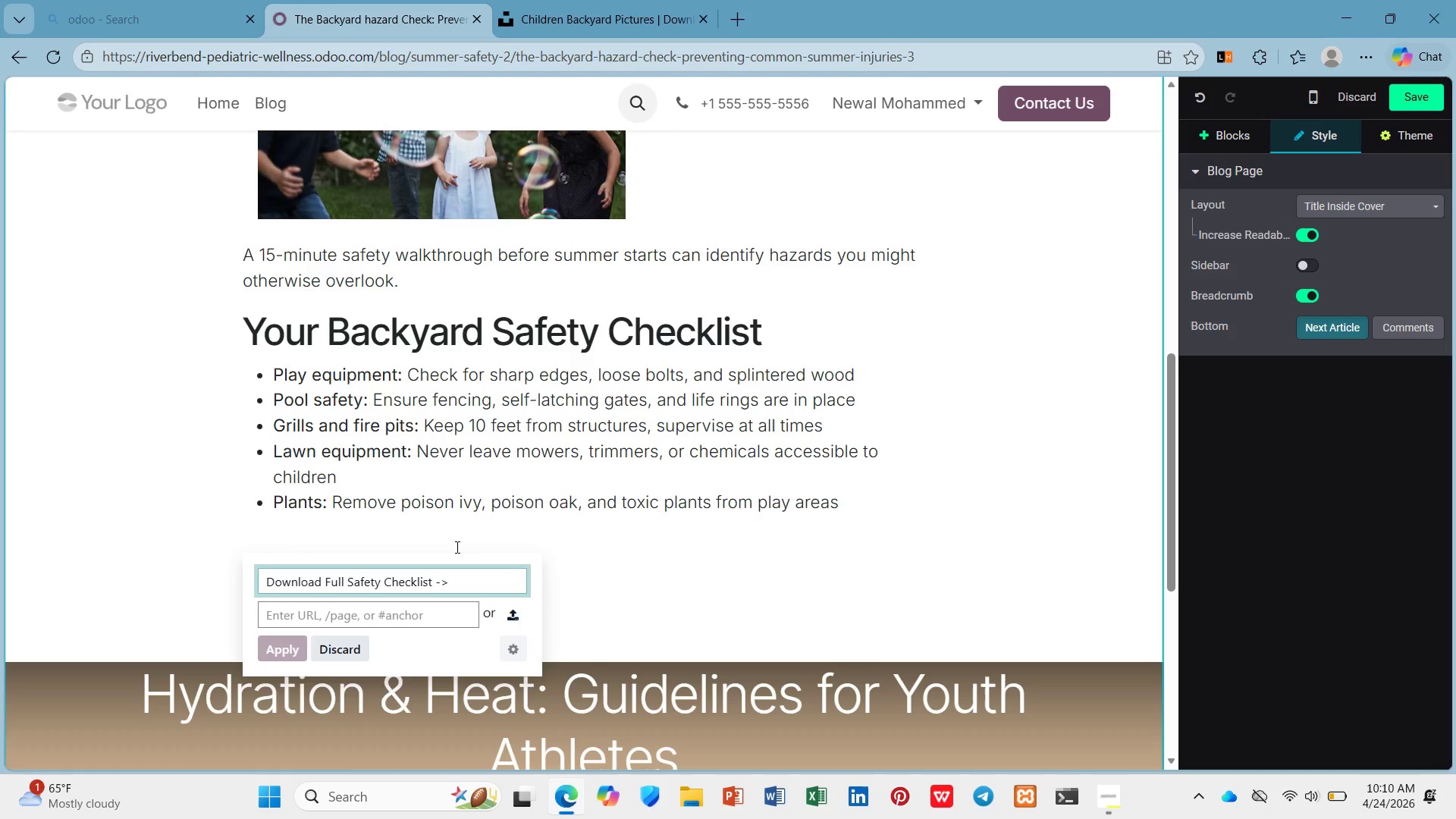 
type(/appointment)
 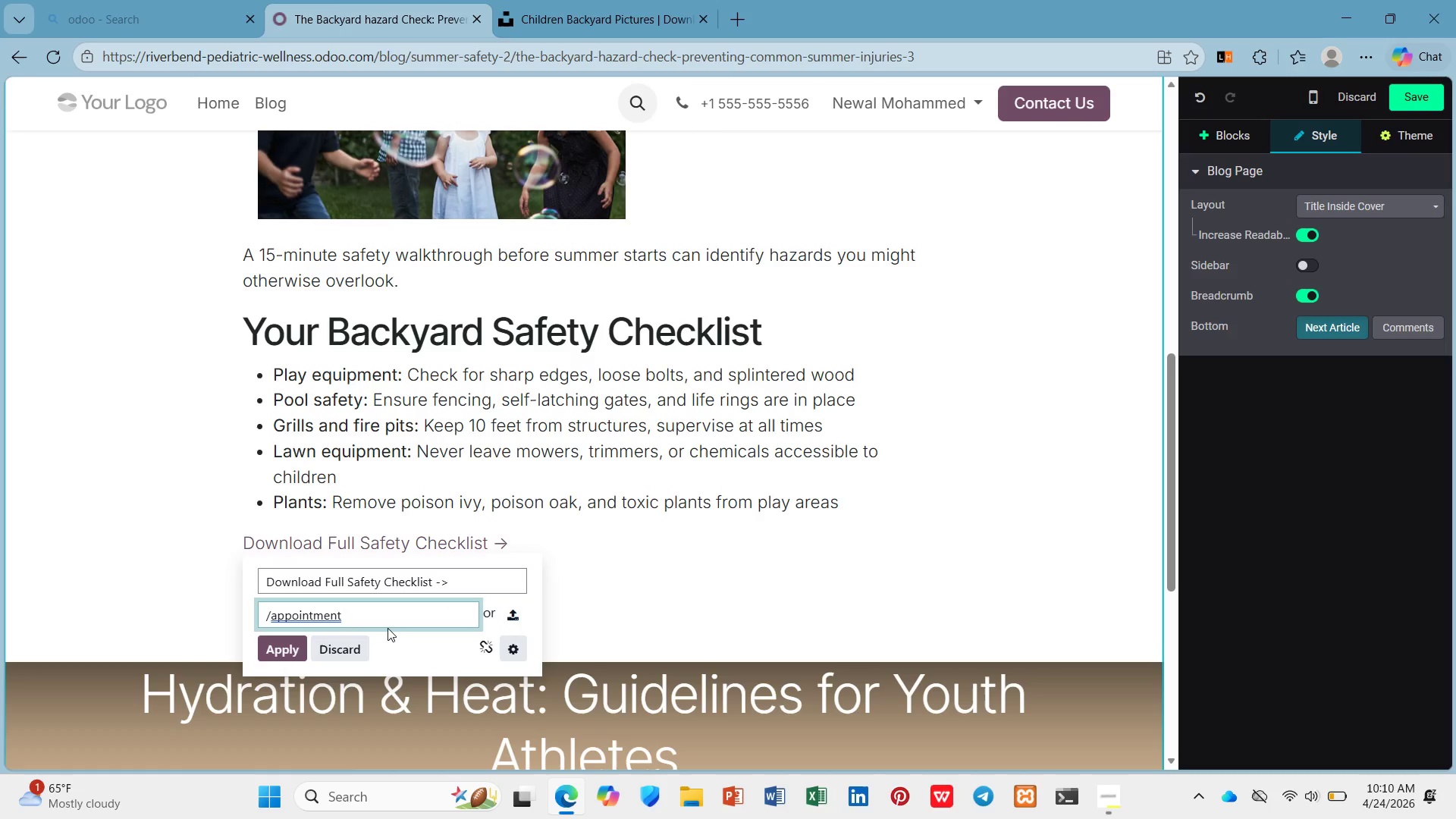 
left_click([275, 651])
 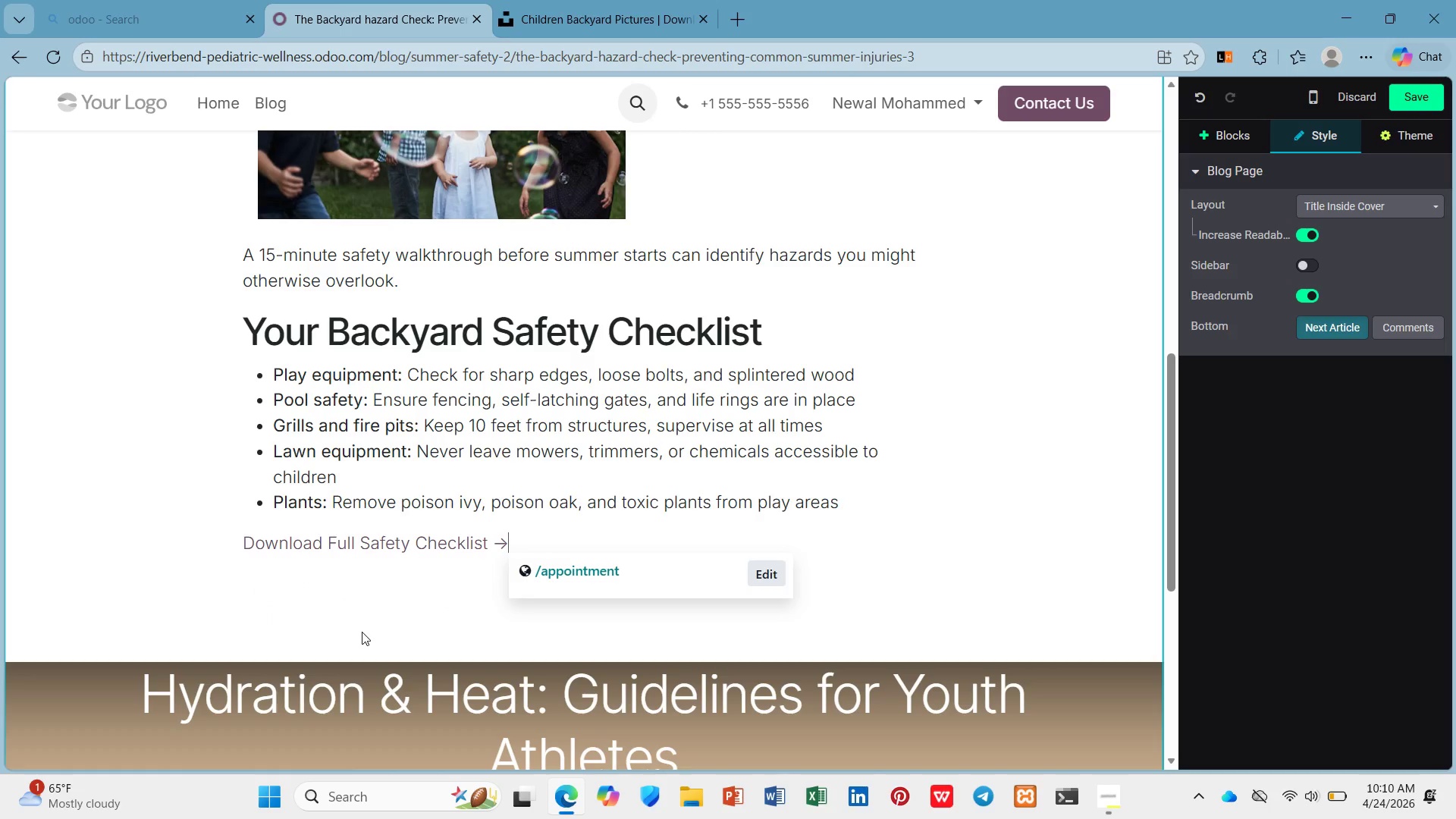 
key(Enter)
 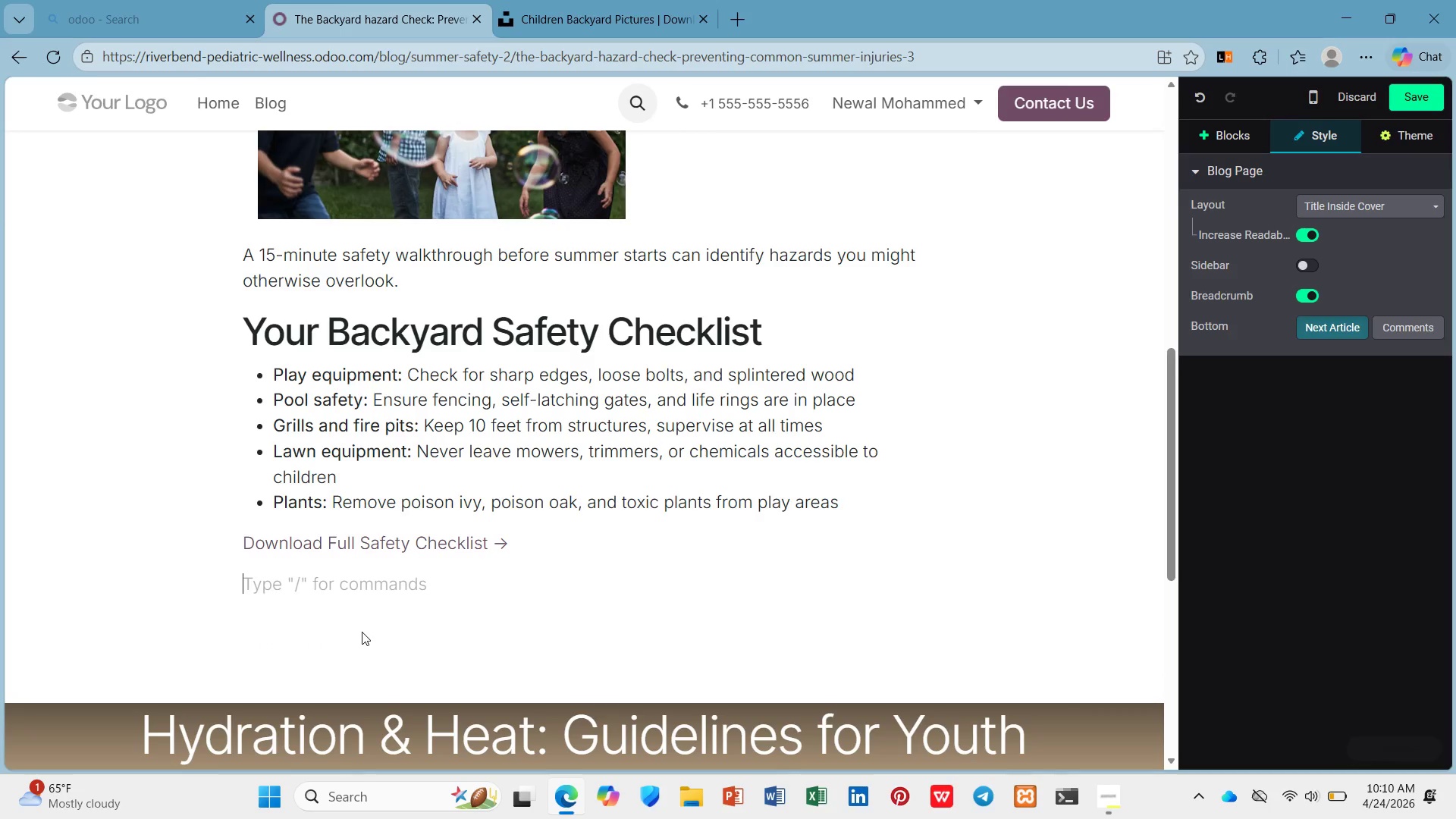 
type(/h2)
 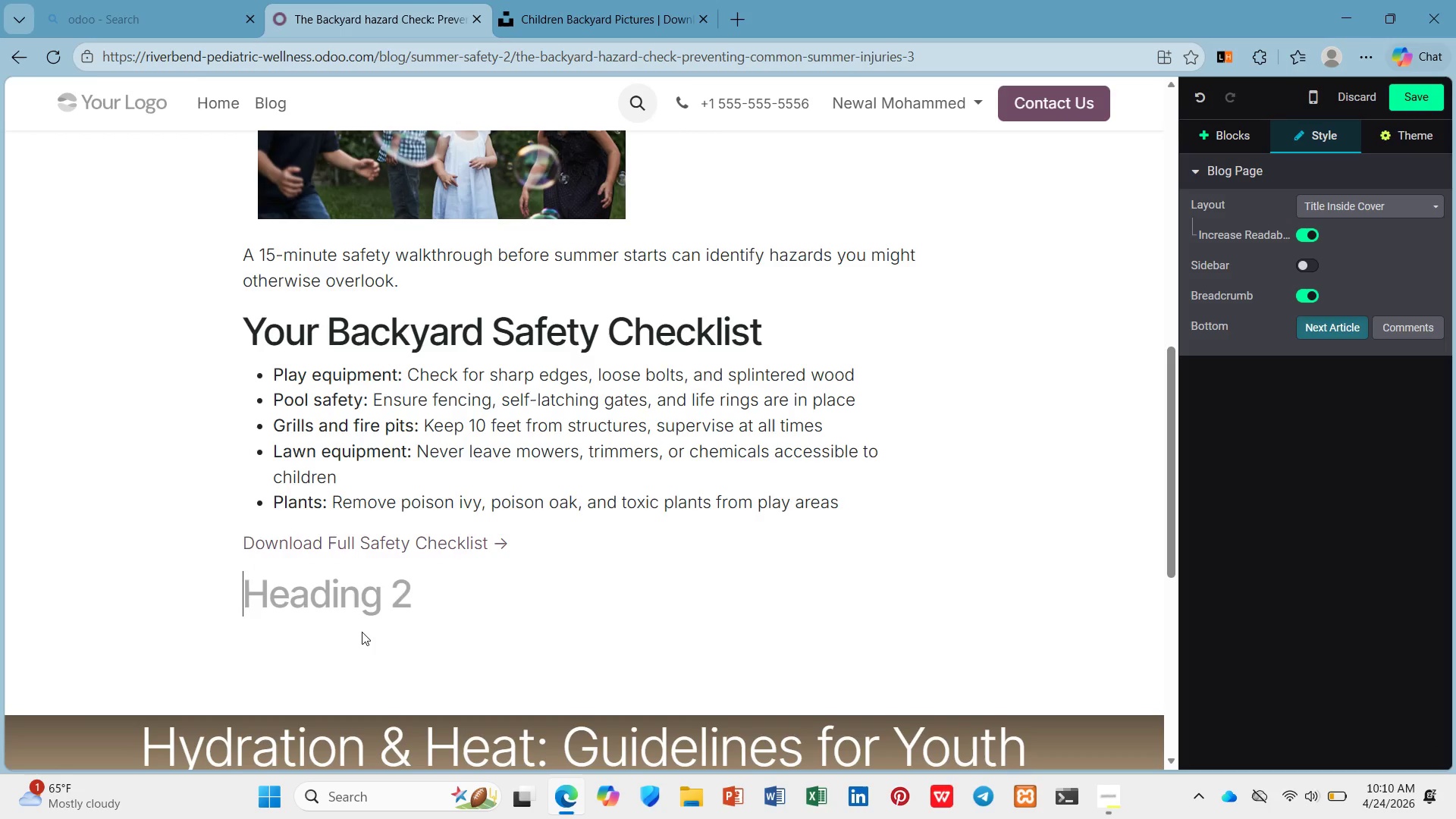 
key(Enter)
 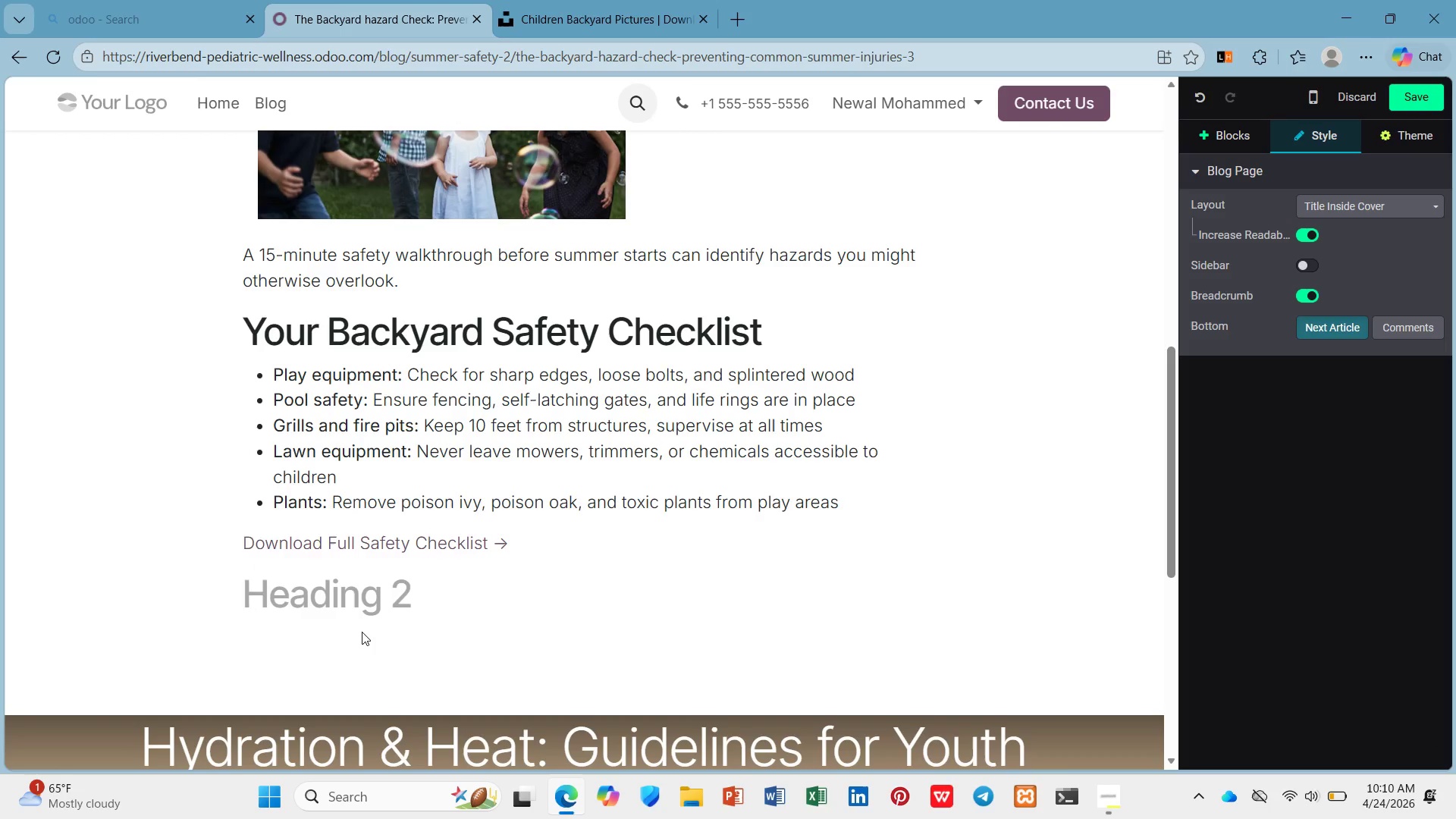 
type(When Injuries Happen: Know )
 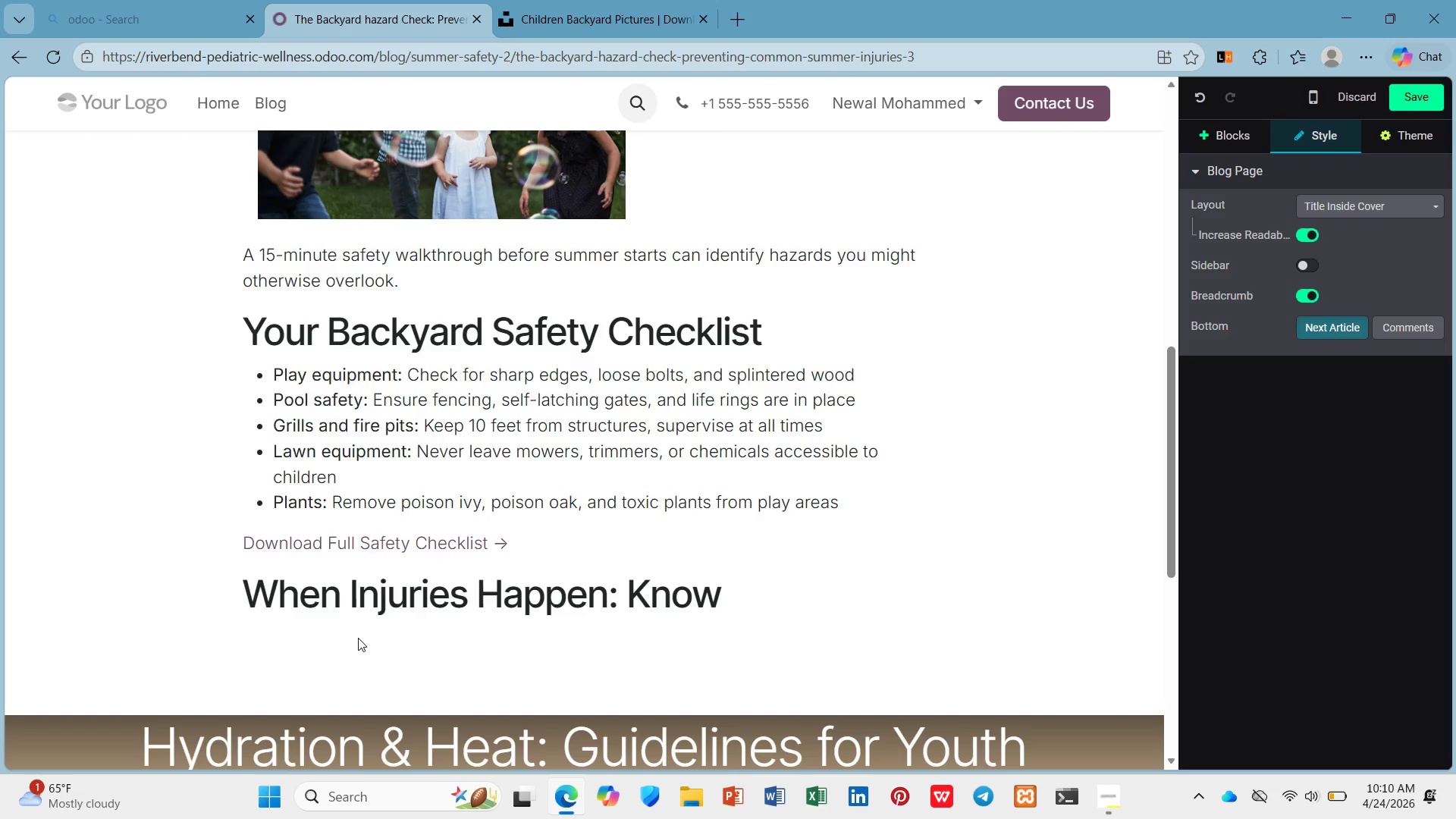 
type(You r)
key(Backspace)
key(Backspace)
type(r Next Stpe)
key(Backspace)
key(Backspace)
type(eps)
 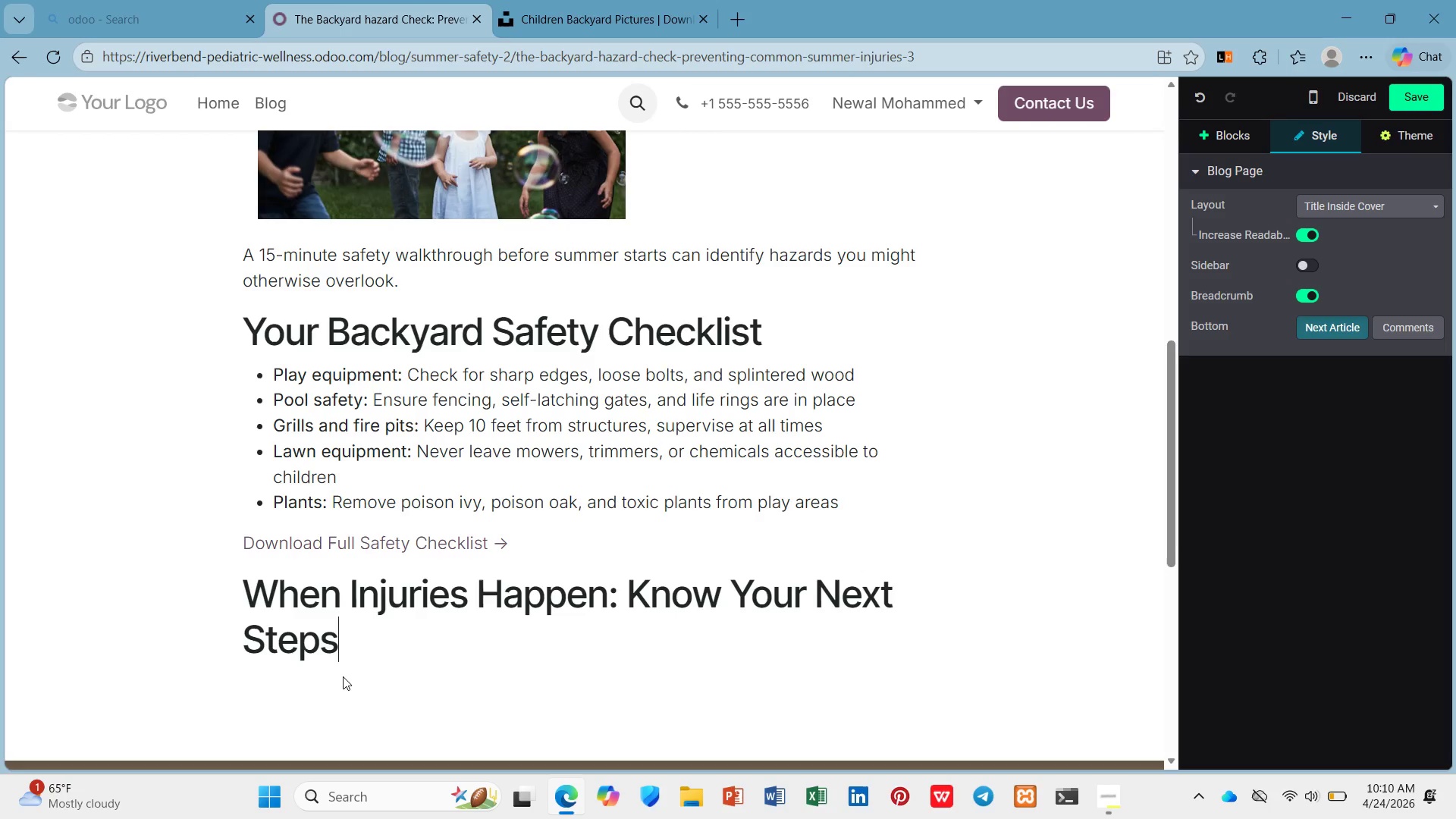 
key(Enter)
 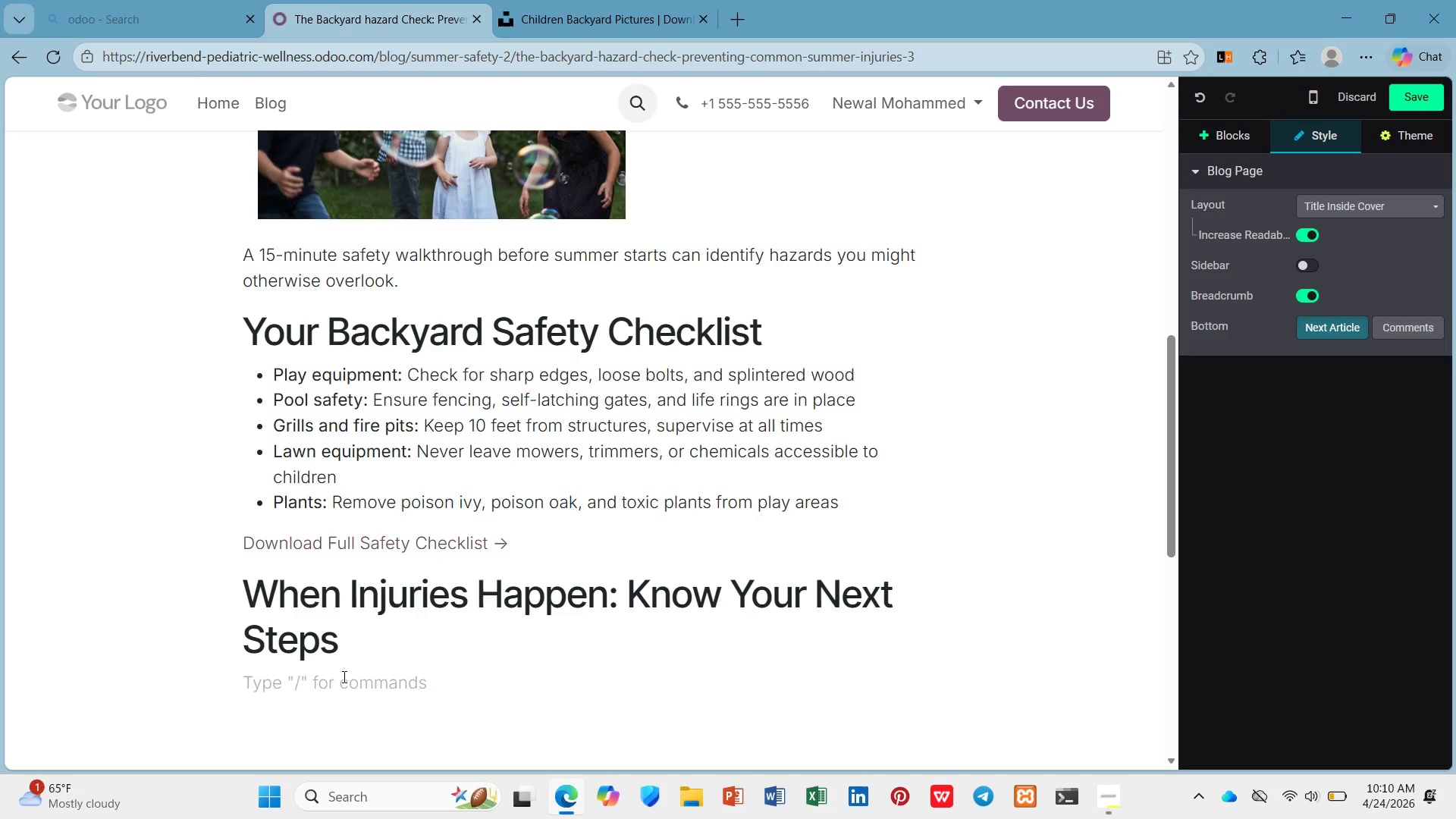 
type(Even wit )
key(Backspace)
type(h precautions, injurie s)
key(Backspace)
key(Backspace)
type(s occur. Keep your pediar)
key(Backspace)
type(trician's after-hurs number accessible. For head injuries, difi)
key(Backspace)
type(ficulty breathng, ot )
key(Backspace)
key(Backspace)
type(r suspected fracturs, seek immediate care.)
 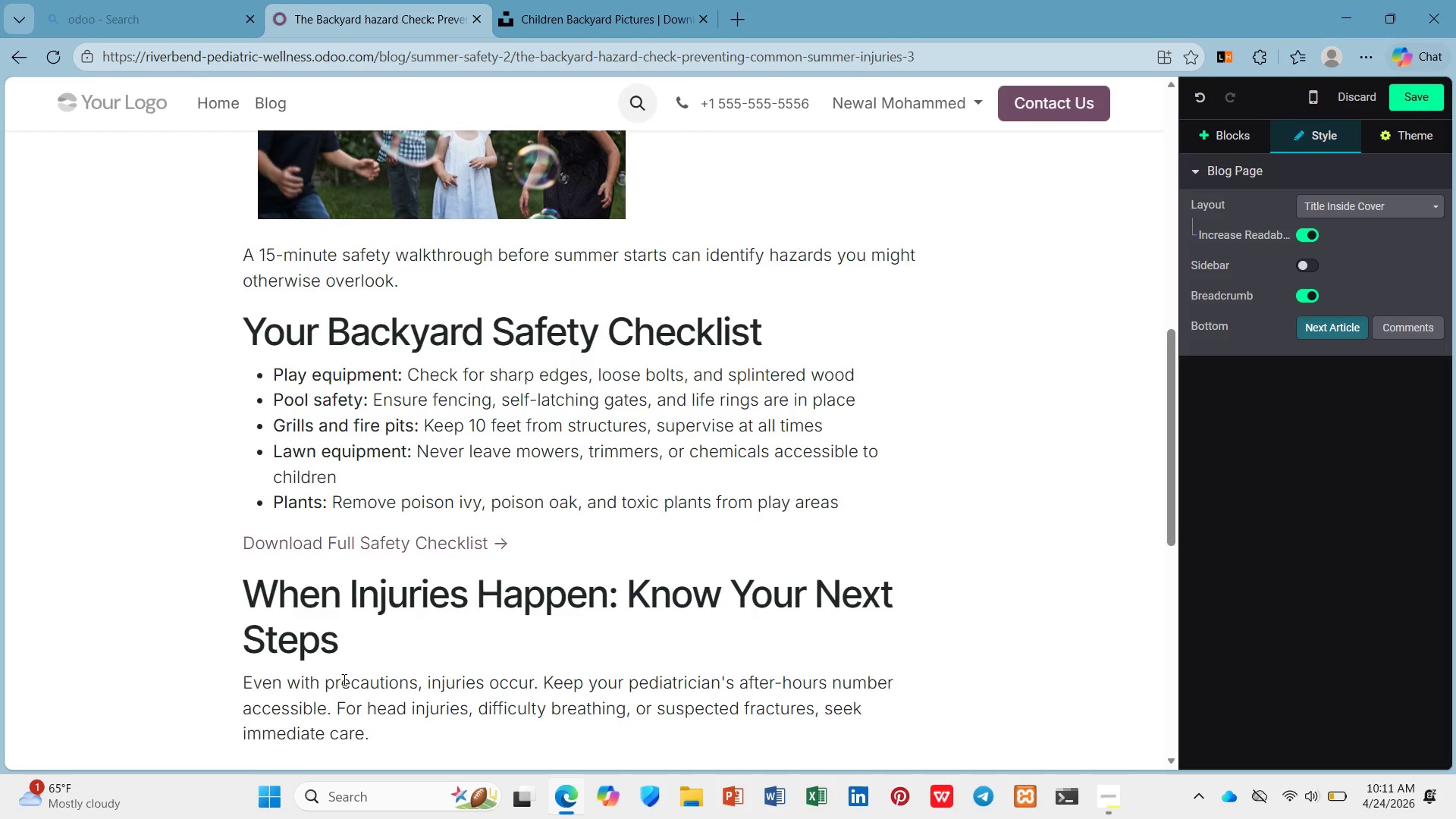 
key(Enter)
 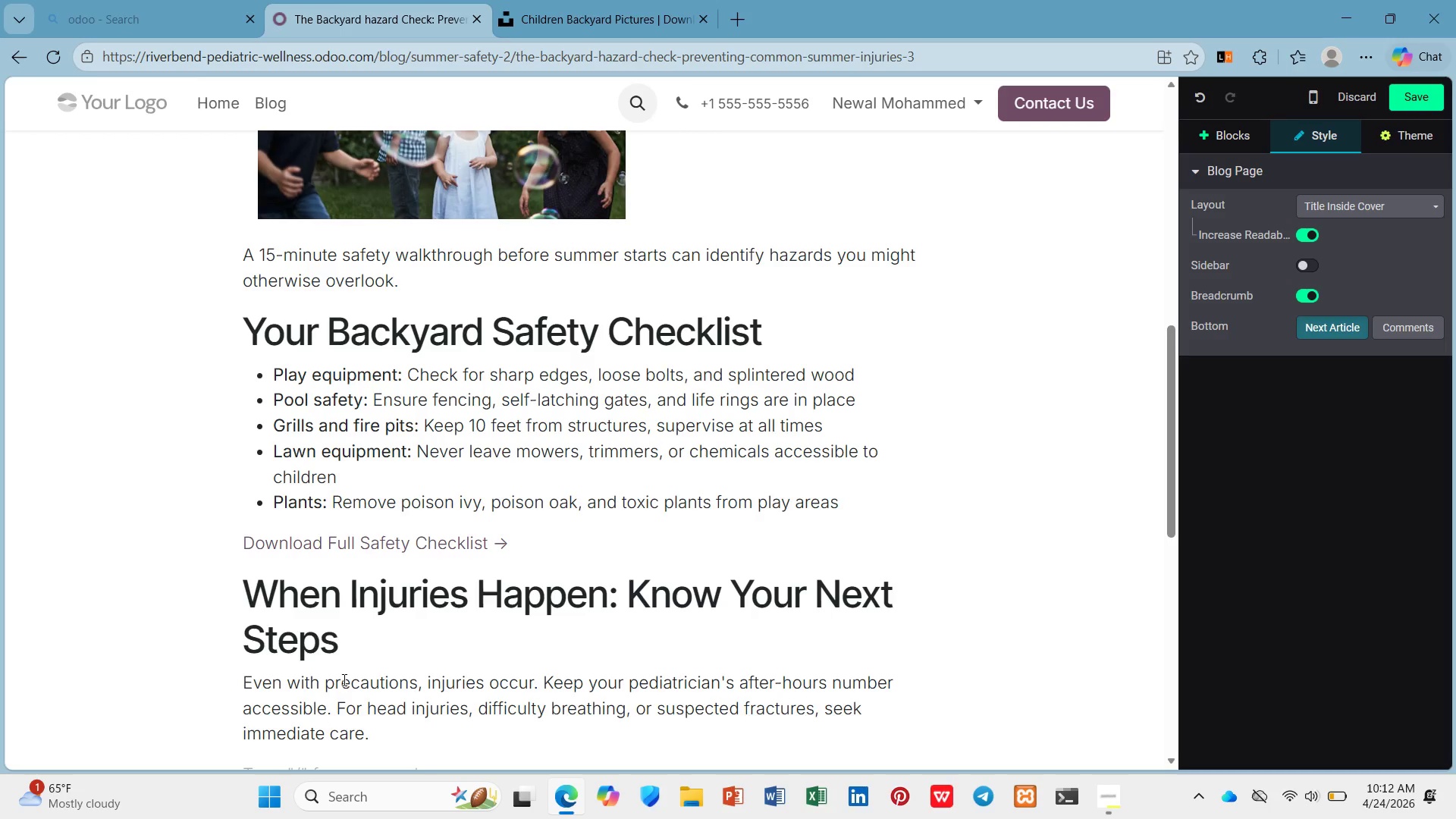 
scroll: coordinate [343, 679], scroll_direction: down, amount: 4.0
 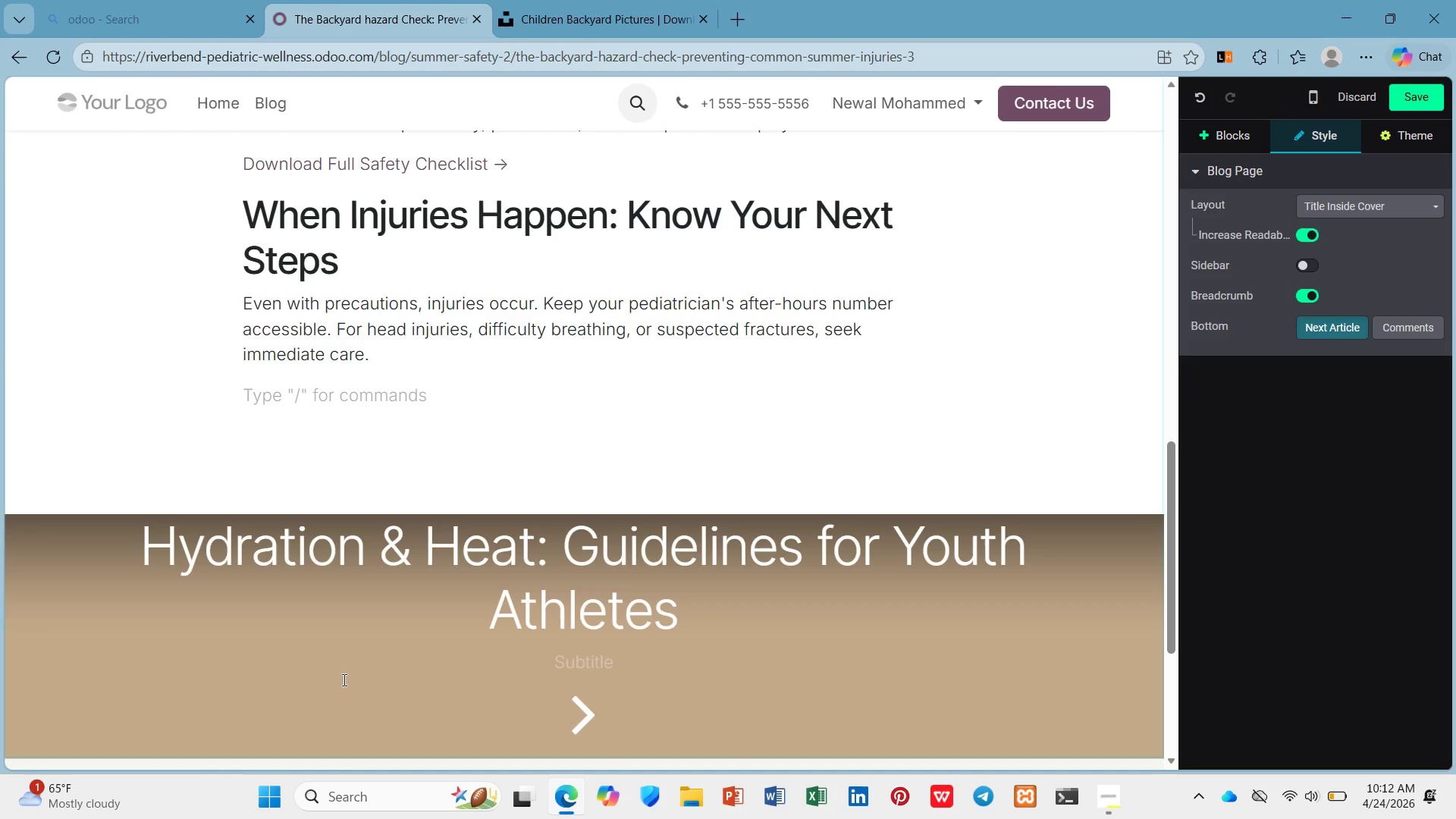 
type(River )
key(Backspace)
type(bend Pediatric Wellness offers same-day sick i)
key(Backspace)
type(visitsa)
key(Backspace)
type( and after-hours the)
key(Backspace)
key(Backspace)
type(e)
 